 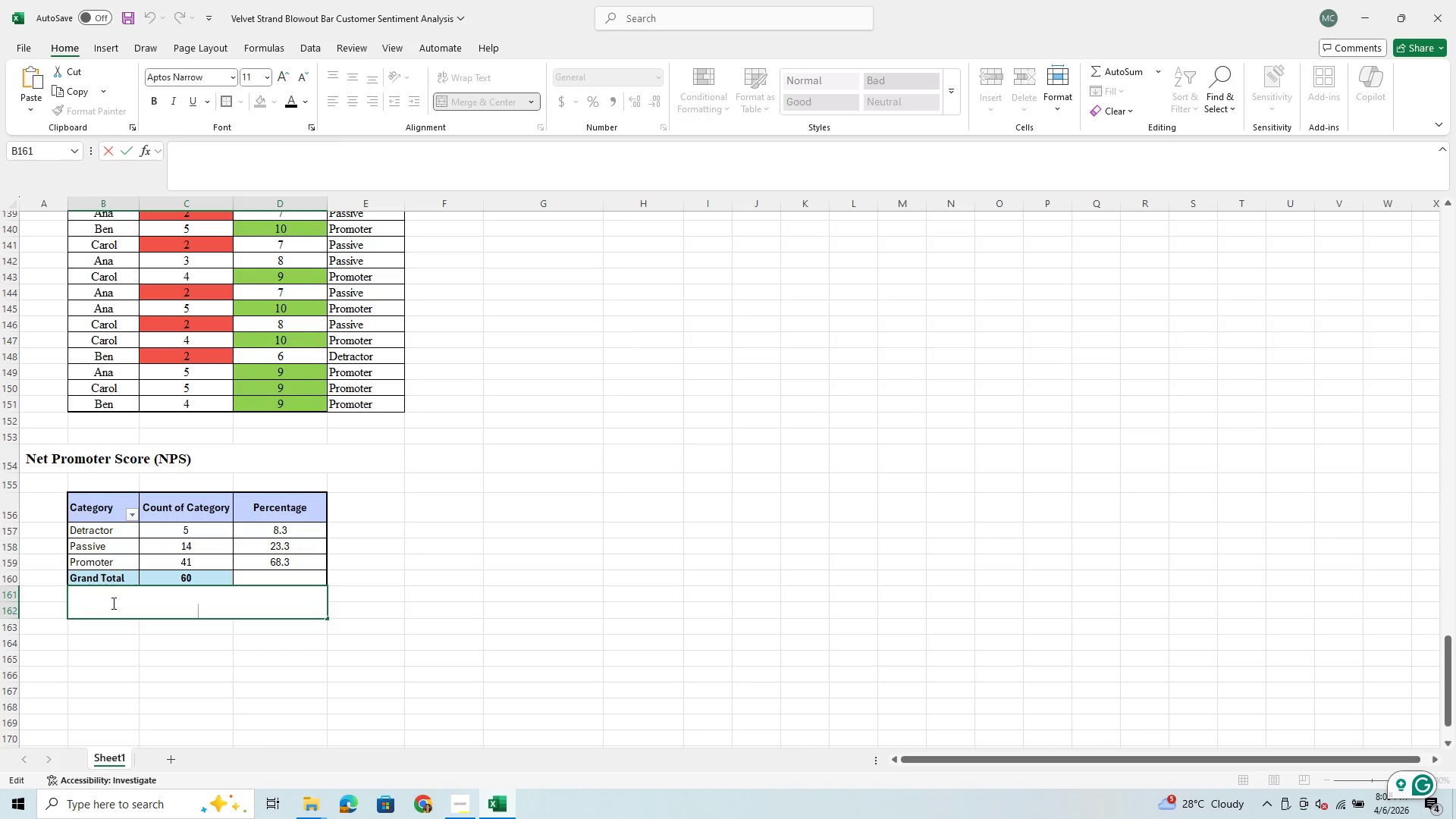 
key(Control+V)
 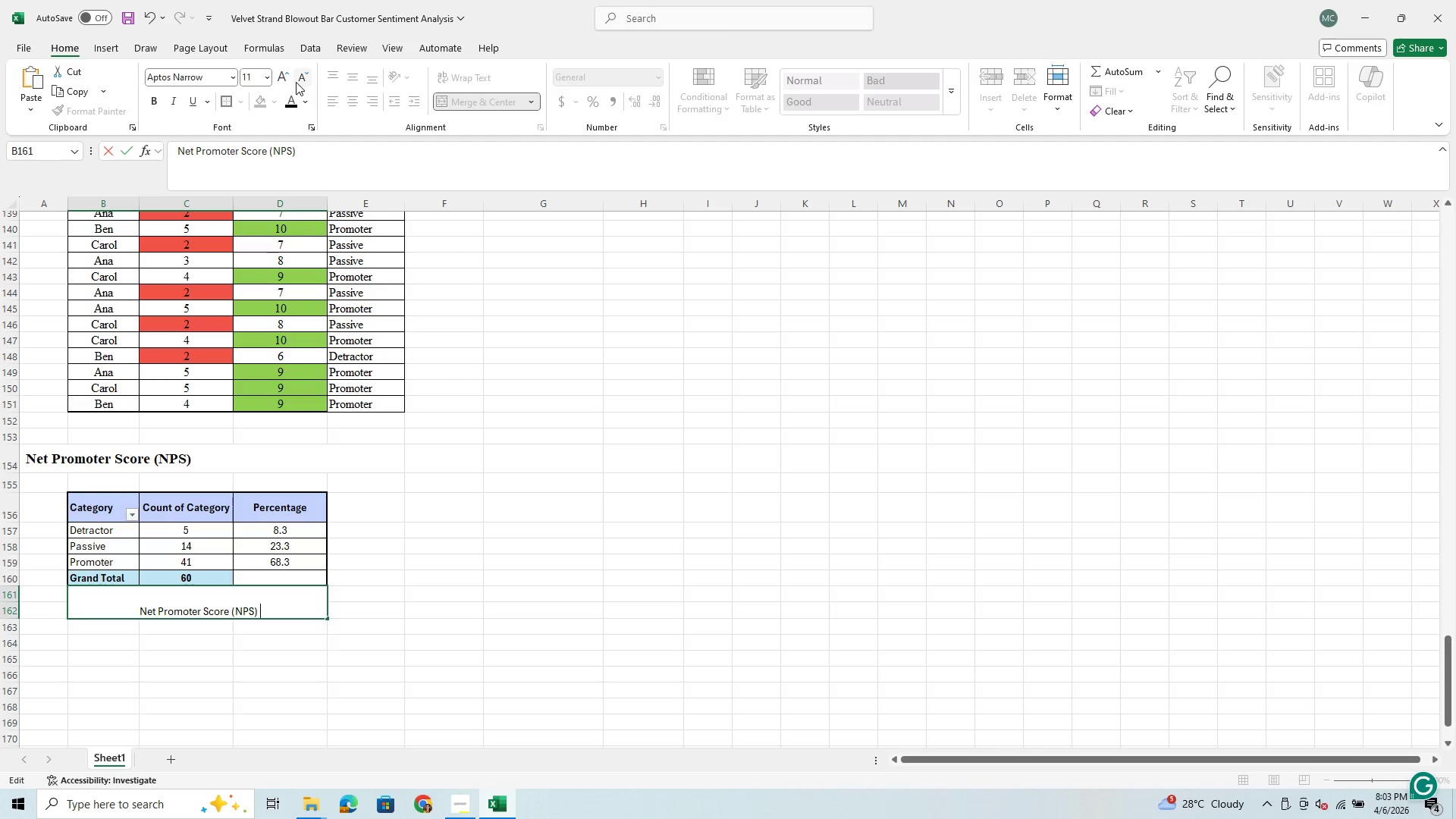 
wait(5.8)
 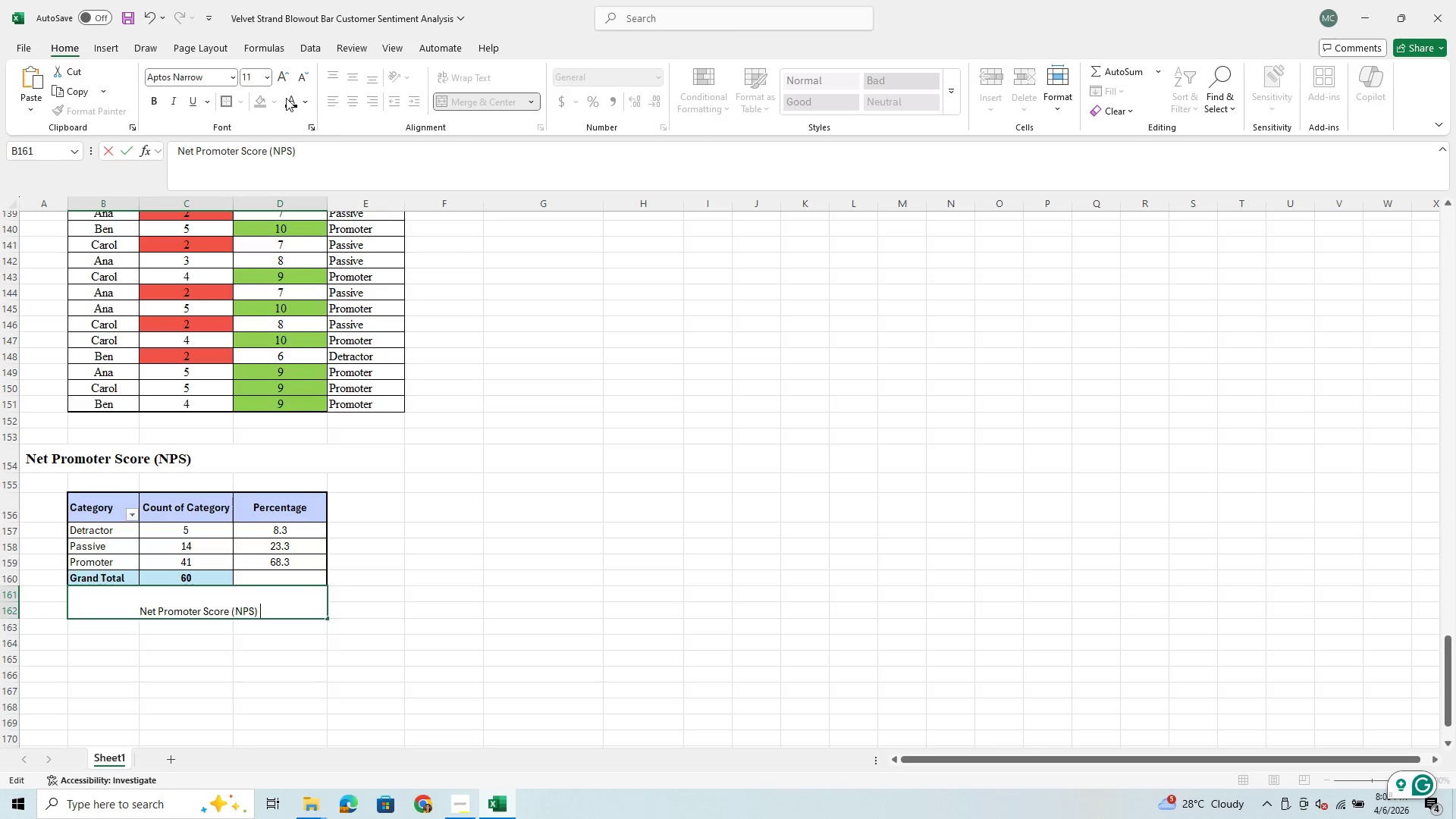 
left_click([156, 607])
 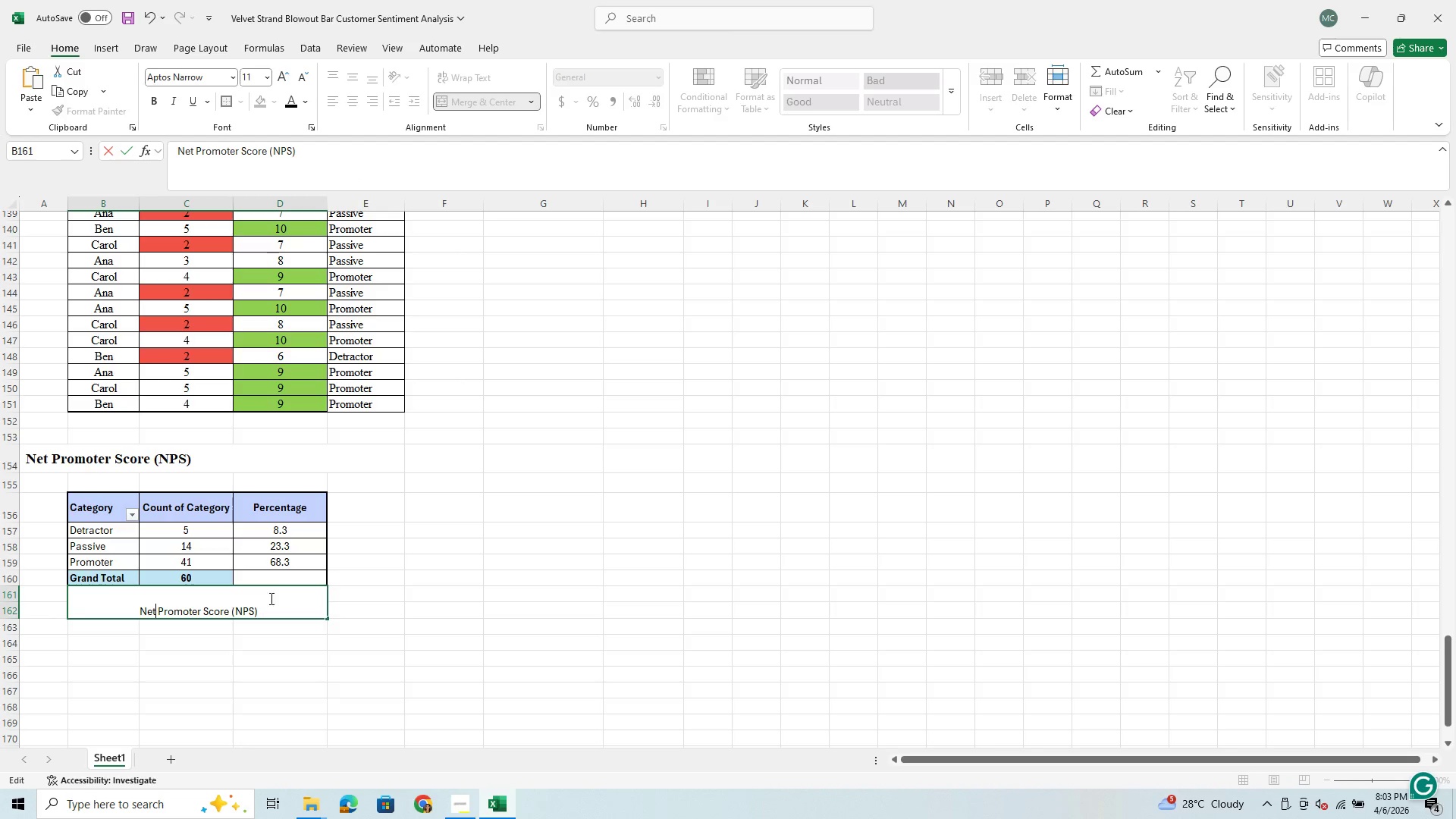 
left_click_drag(start_coordinate=[278, 616], to_coordinate=[135, 632])
 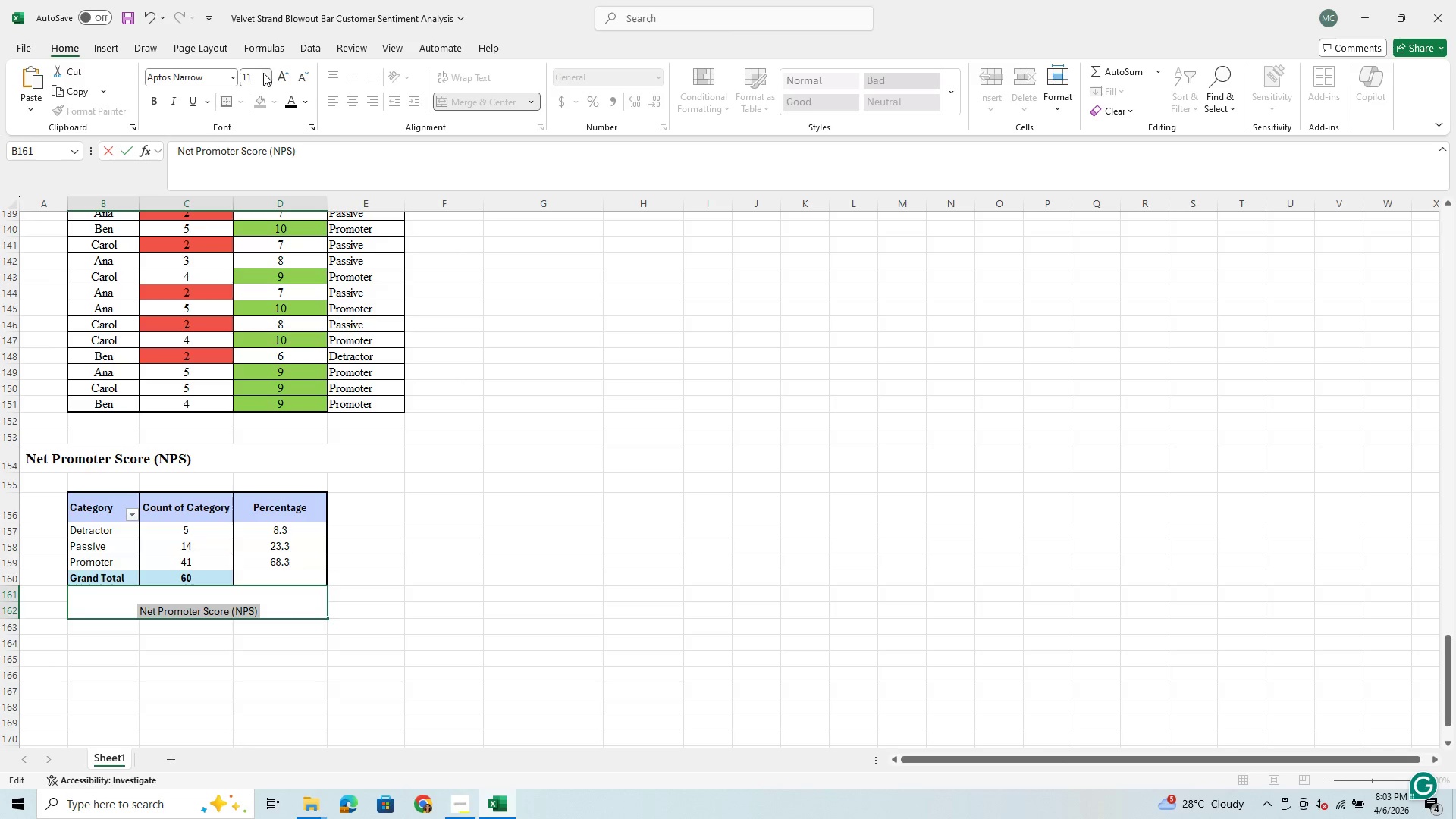 
left_click([268, 74])
 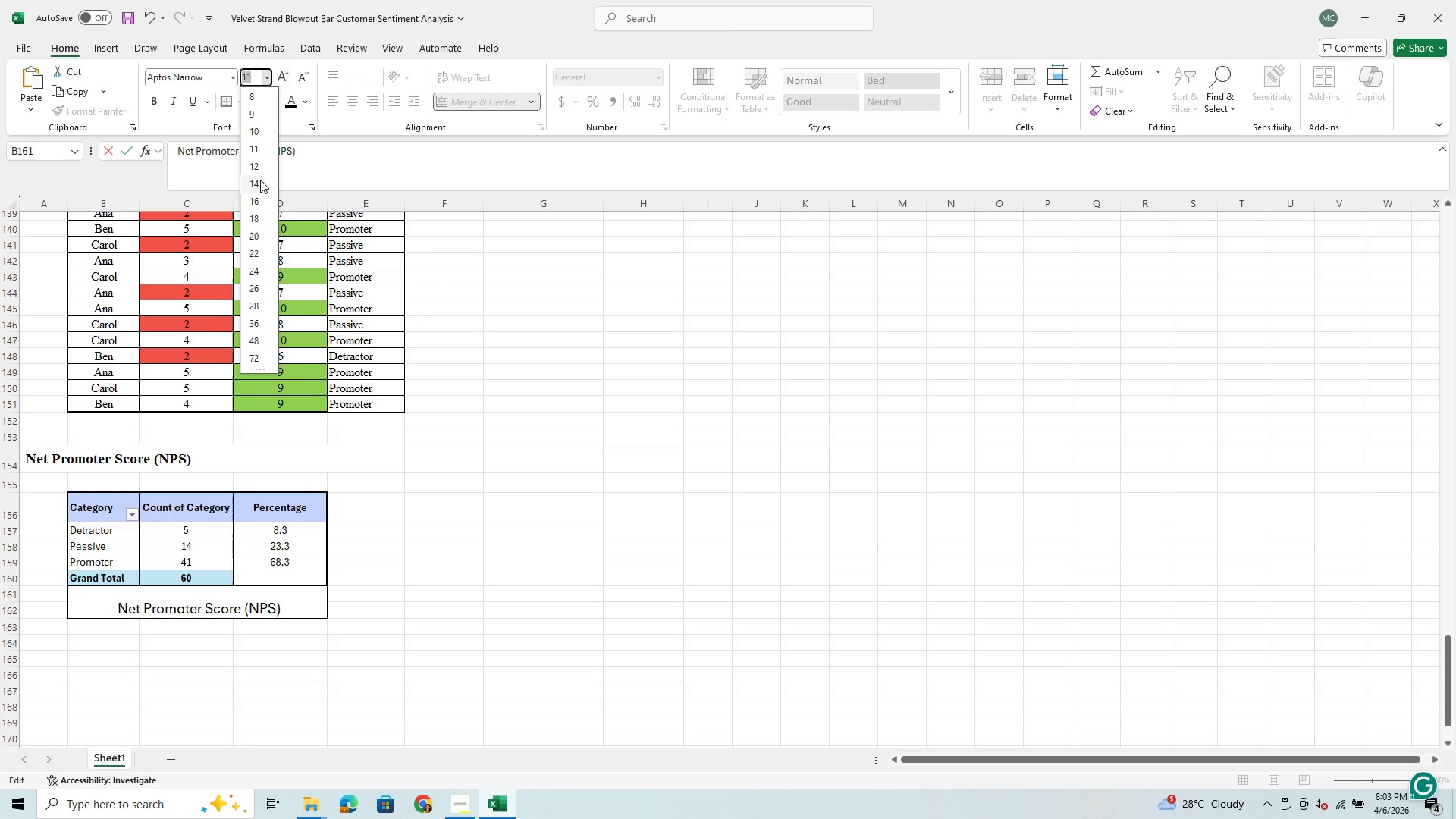 
left_click([260, 180])
 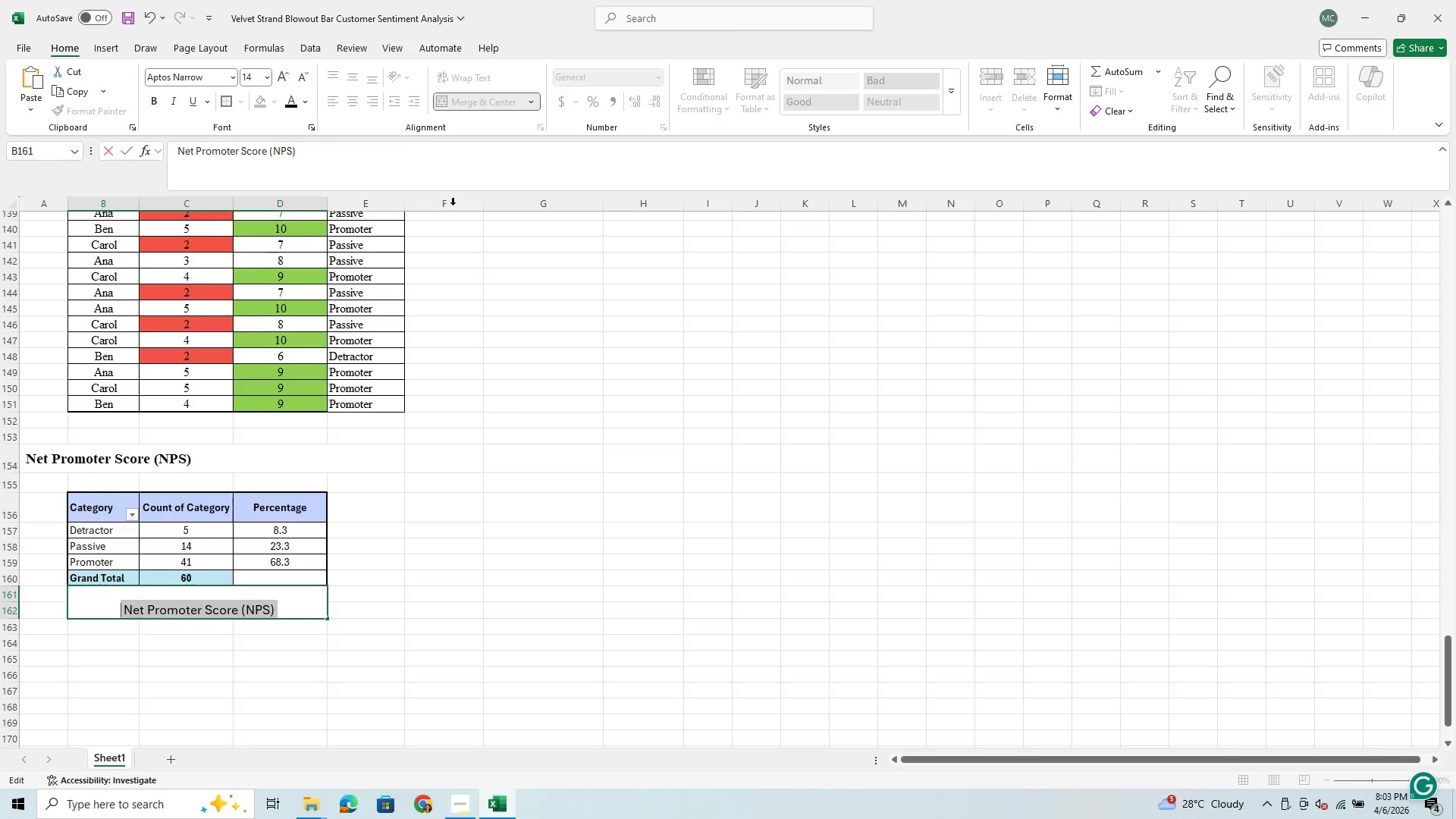 
left_click([592, 522])
 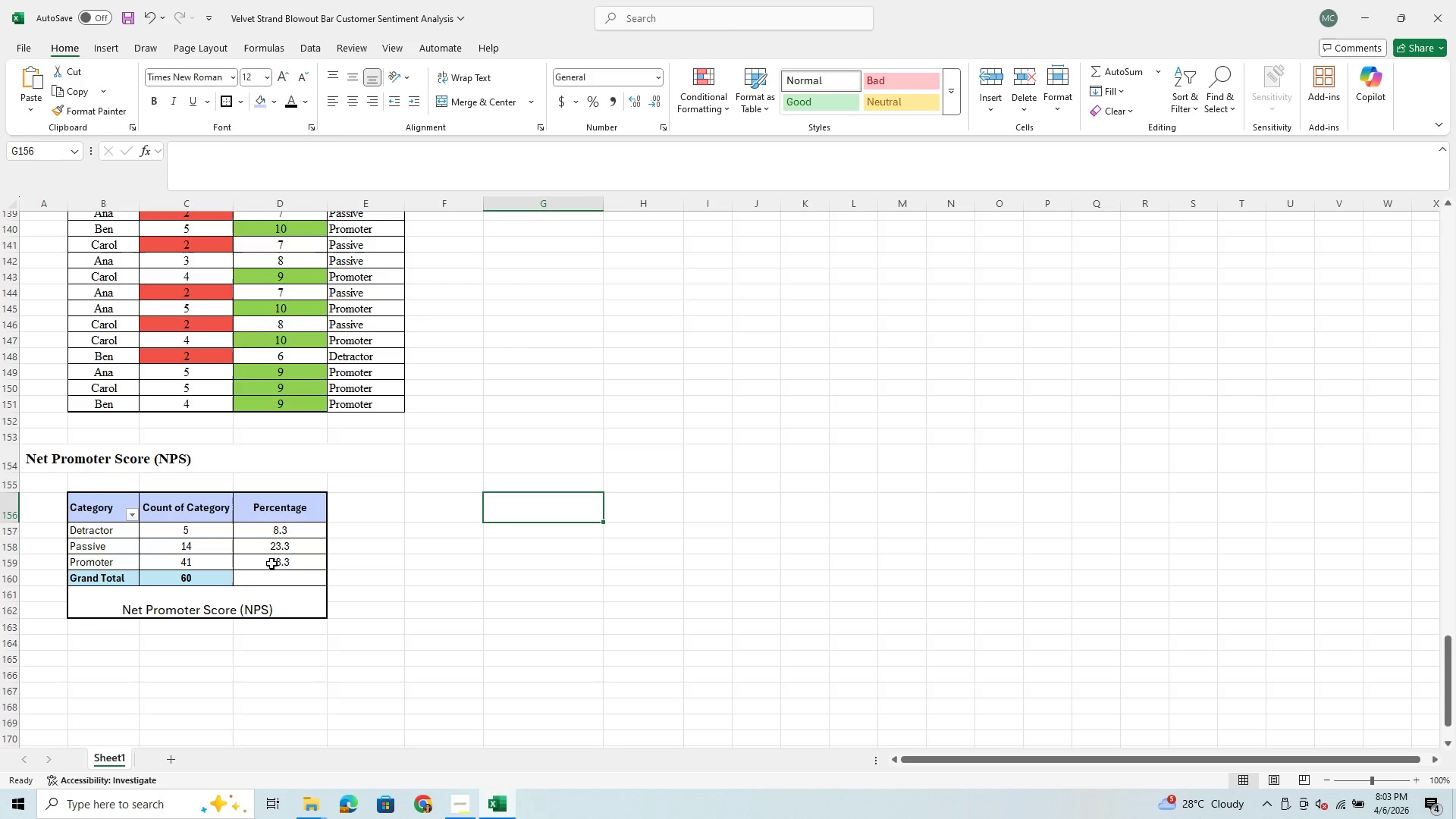 
left_click([243, 616])
 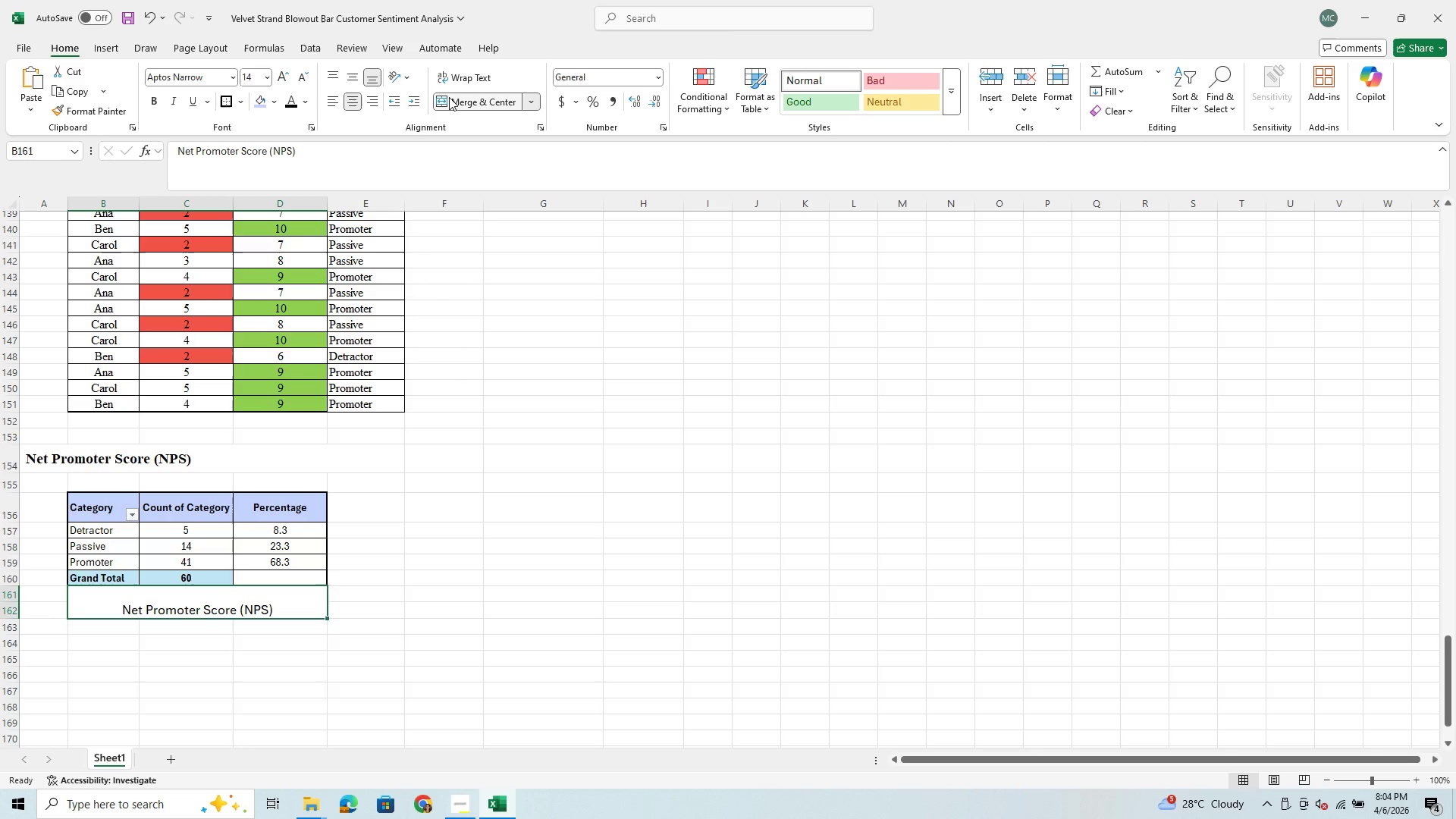 
left_click([335, 106])
 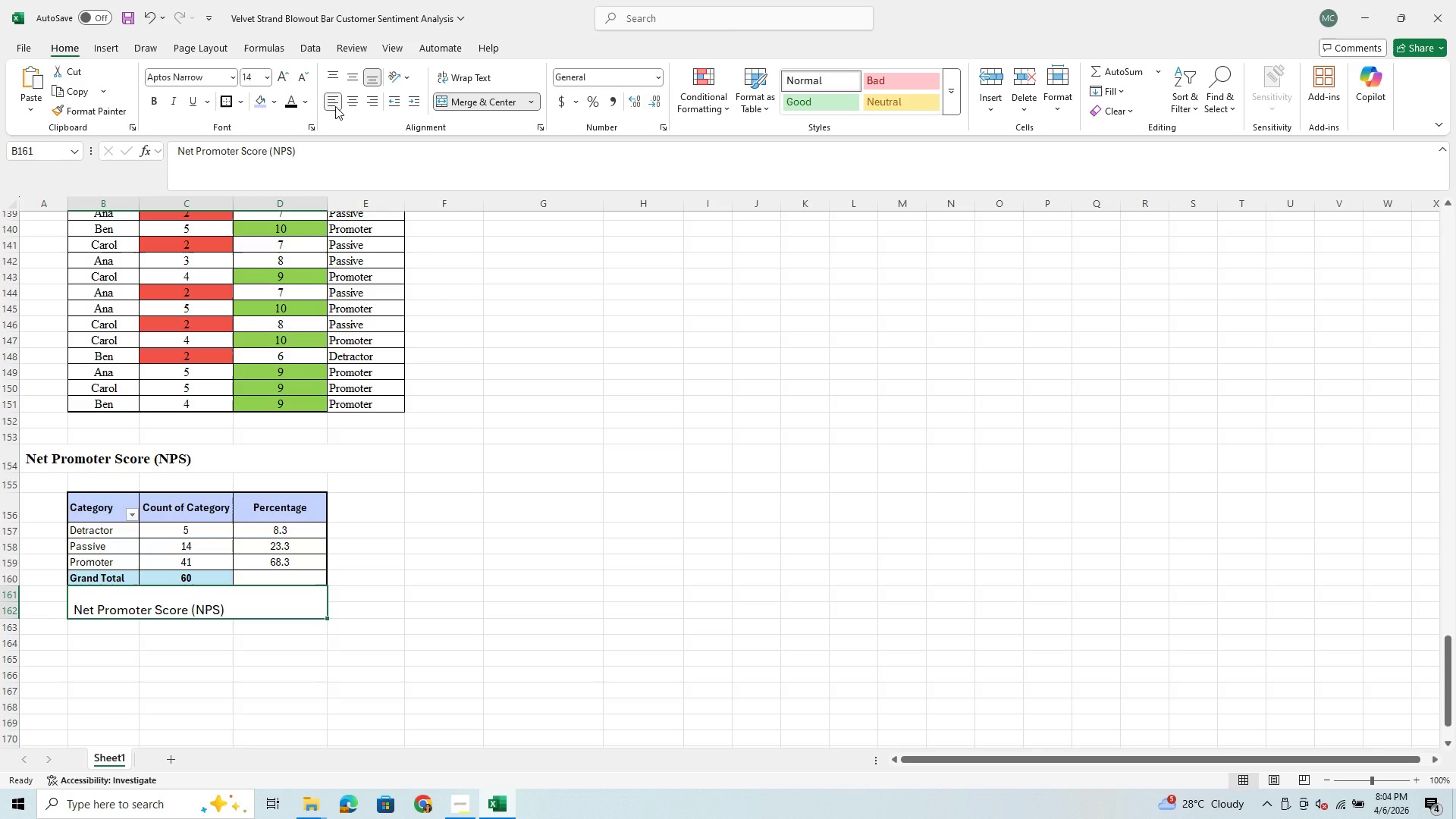 
left_click([337, 80])
 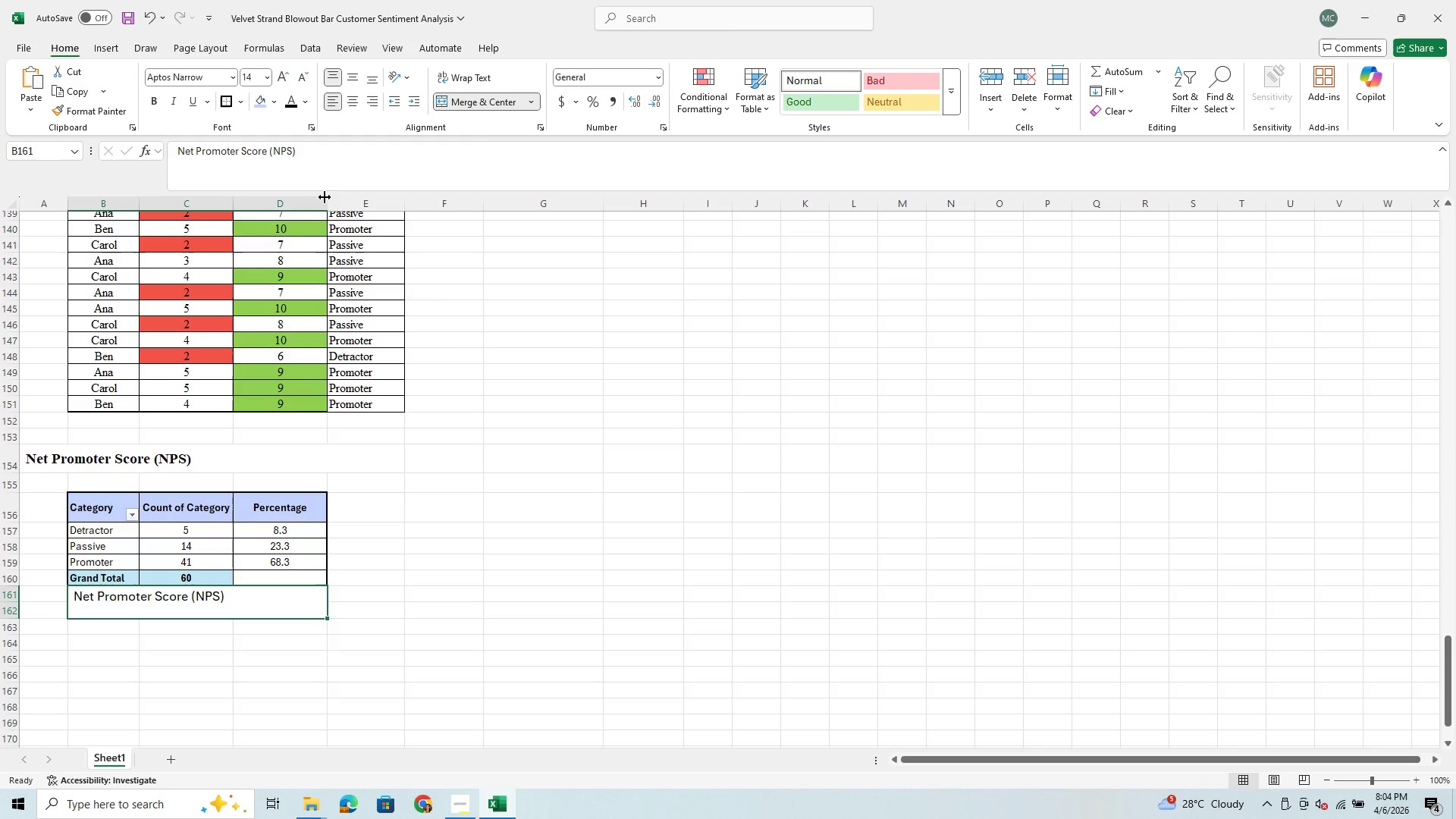 
left_click([338, 157])
 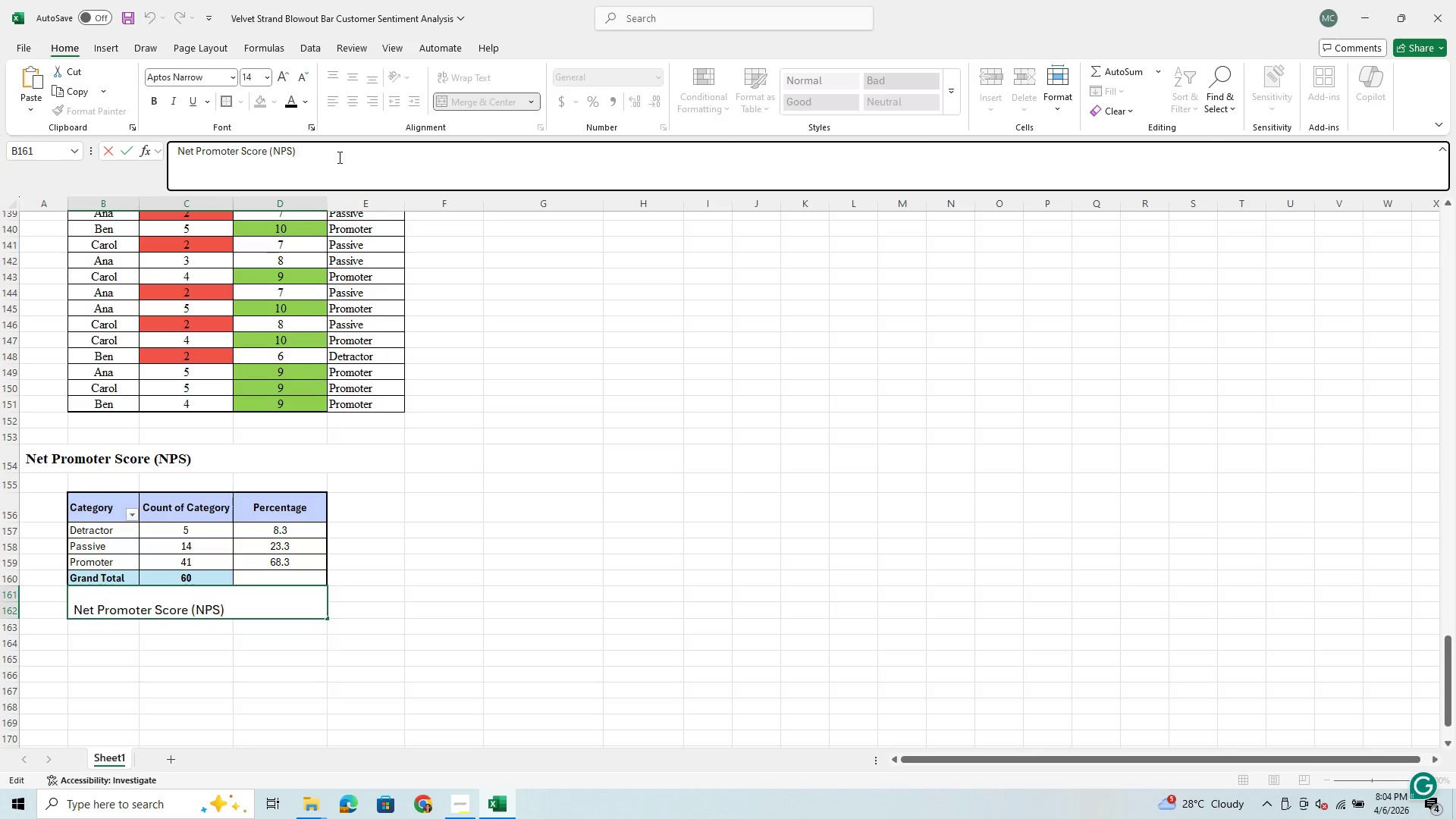 
key(Enter)
 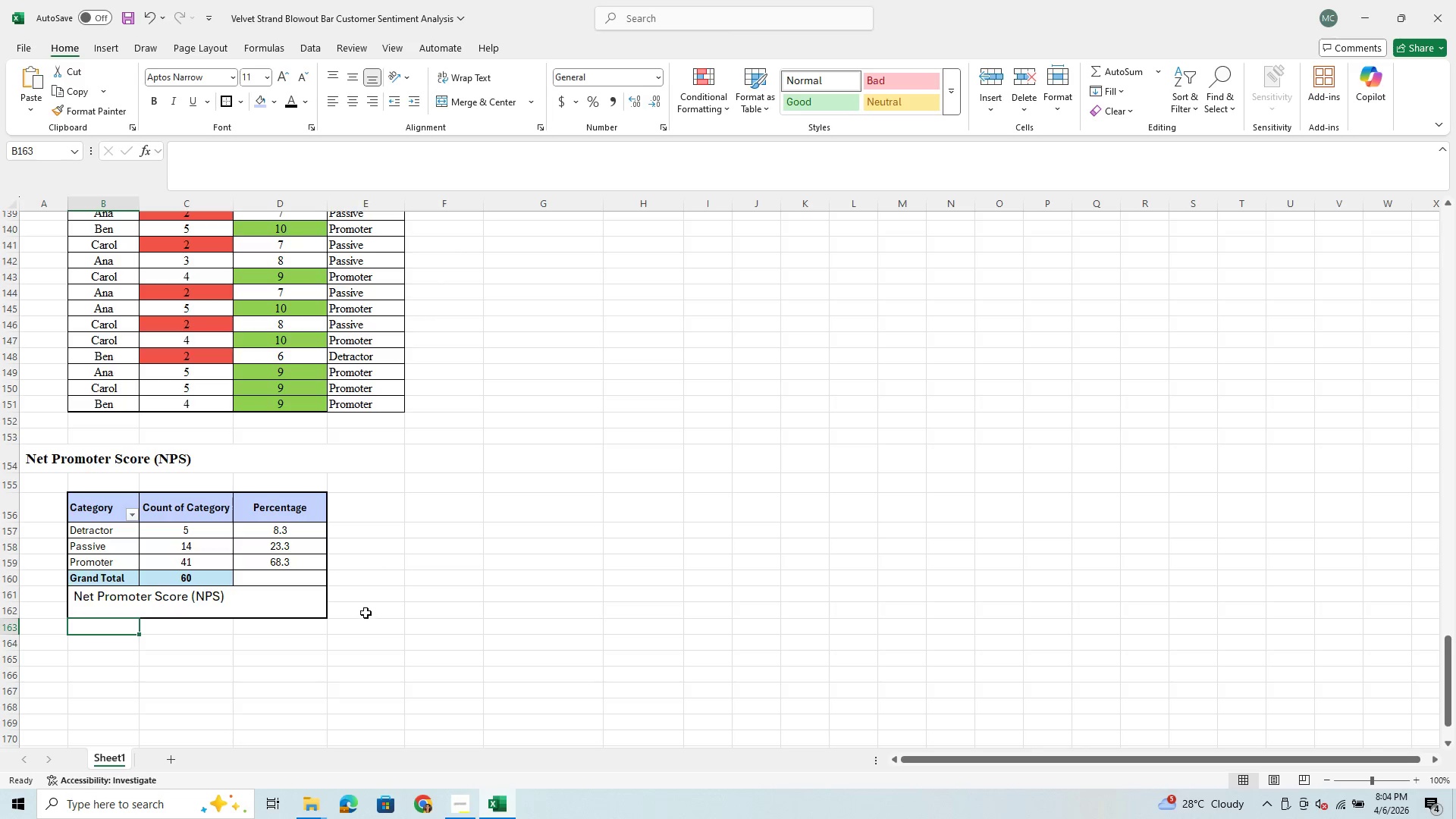 
left_click([187, 604])
 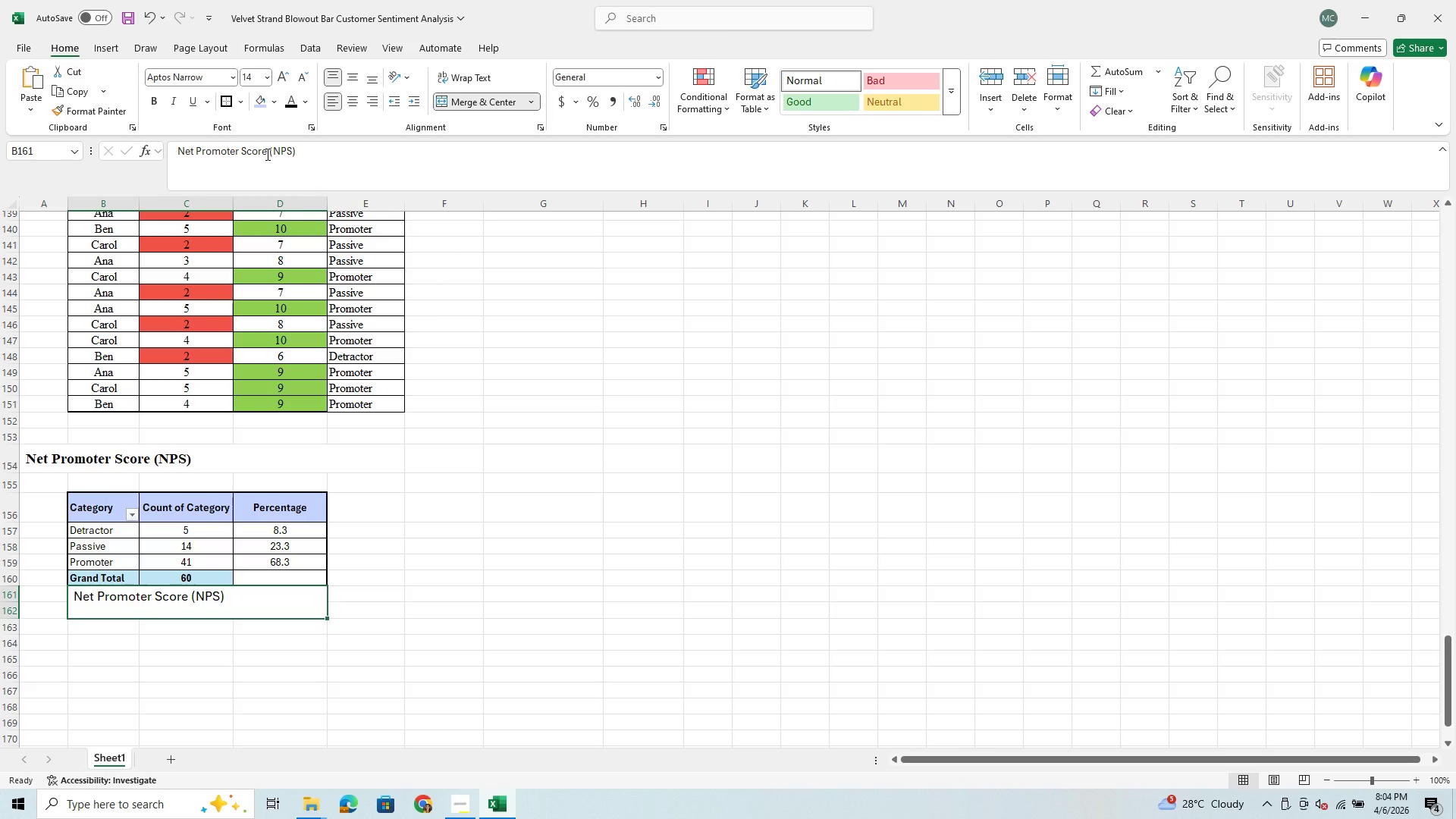 
left_click_drag(start_coordinate=[267, 154], to_coordinate=[180, 159])
 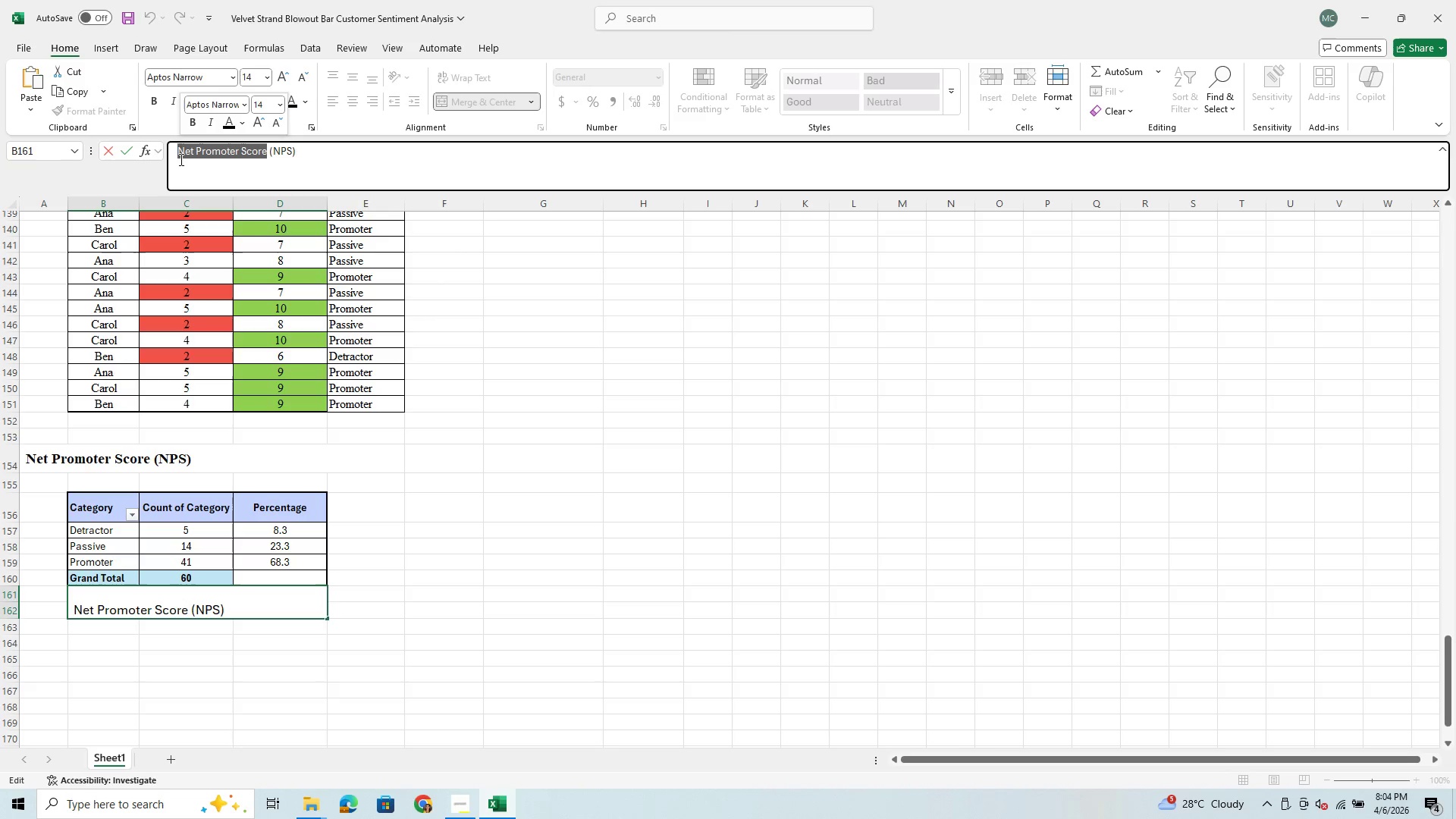 
key(Backspace)
 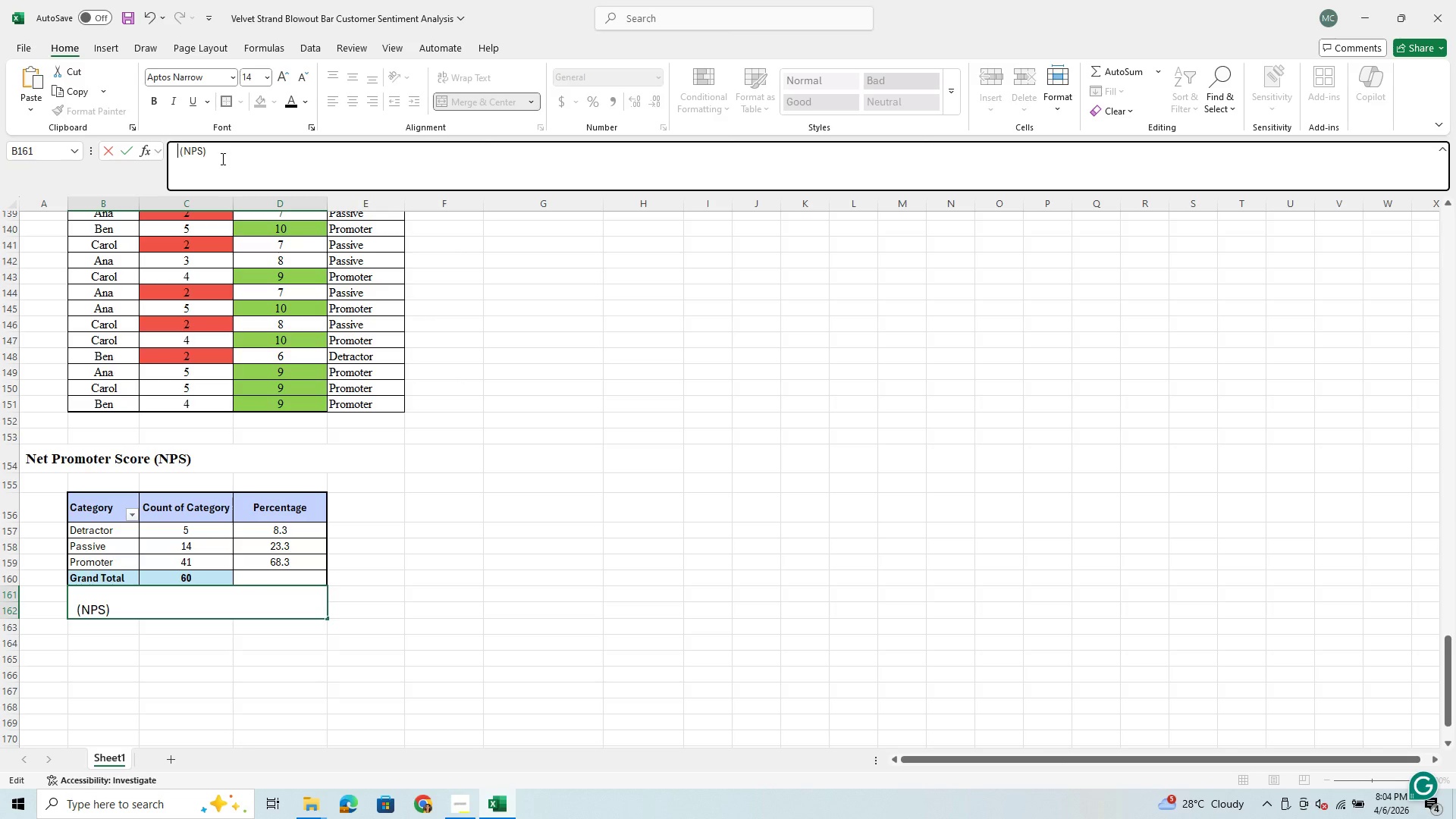 
left_click([230, 154])
 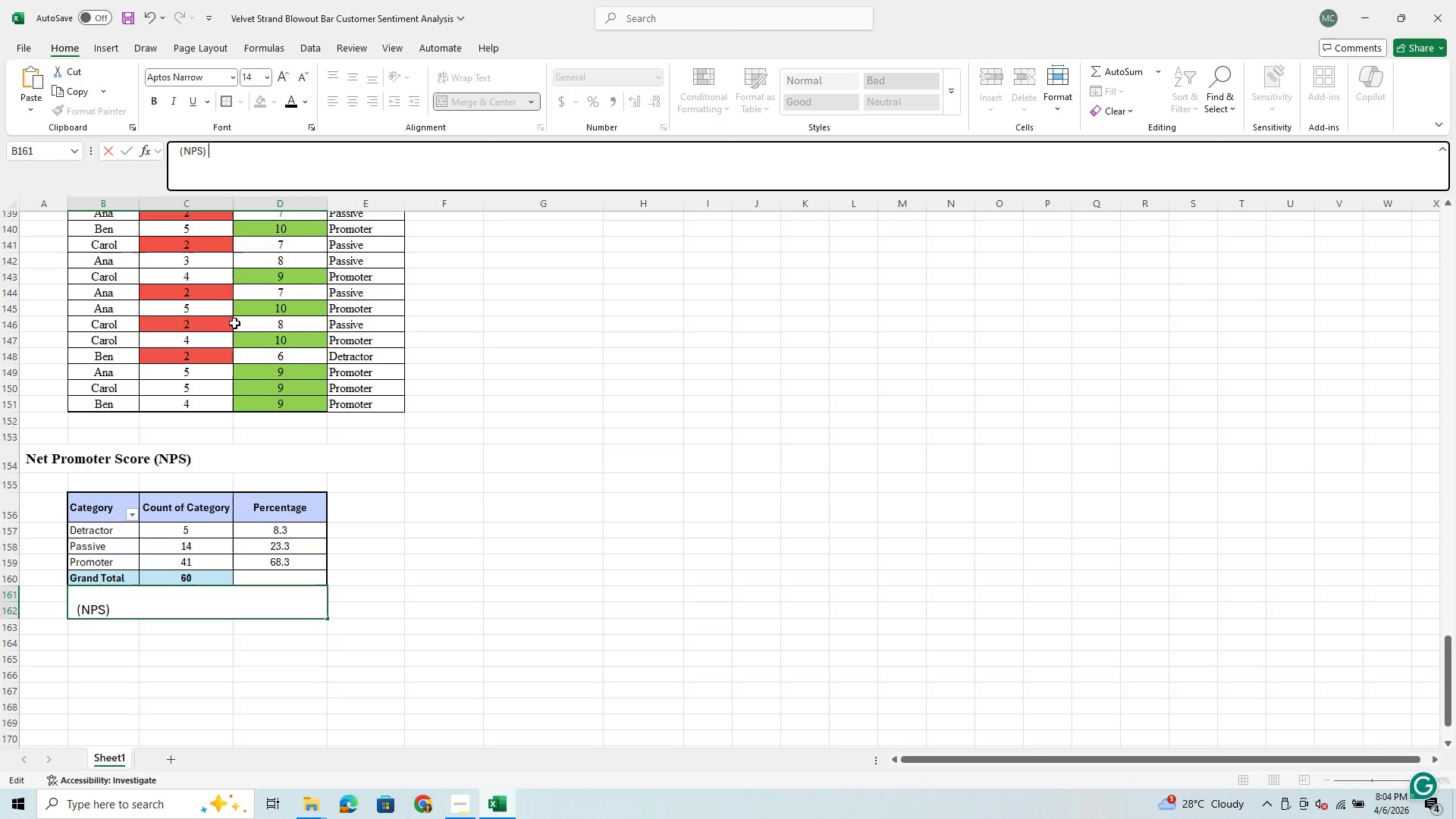 
wait(5.06)
 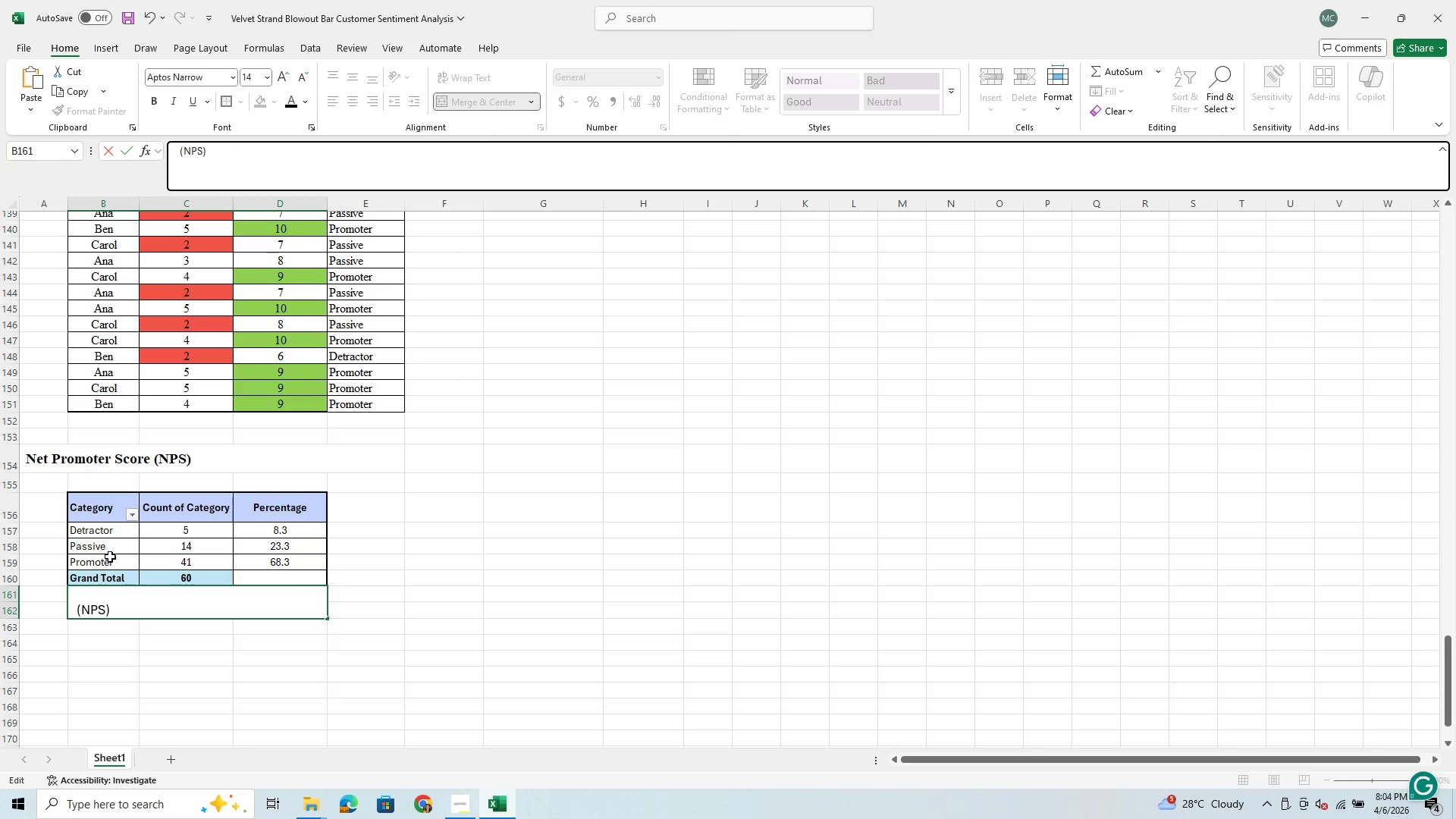 
key(Backspace)
 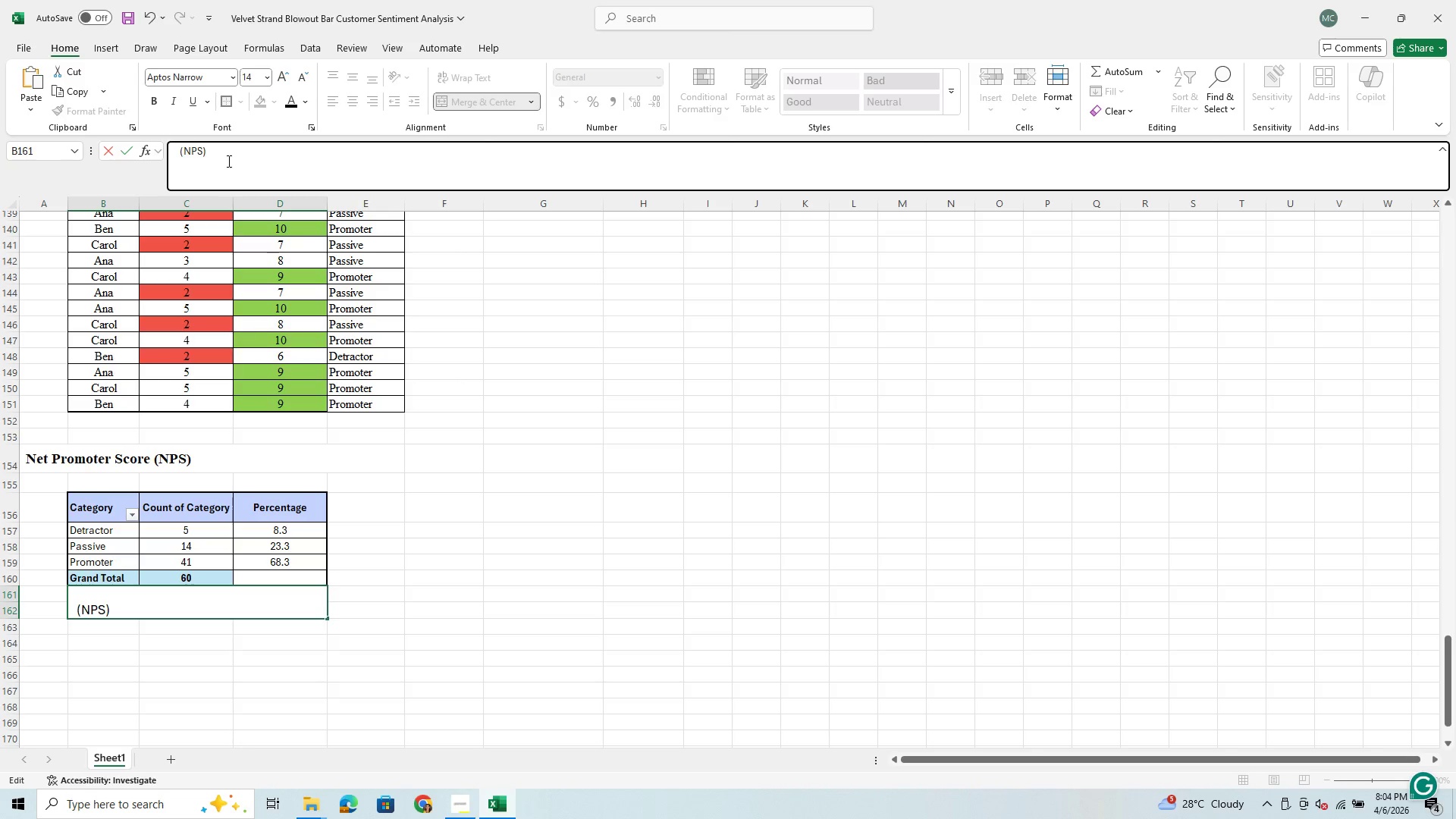 
key(Backspace)
 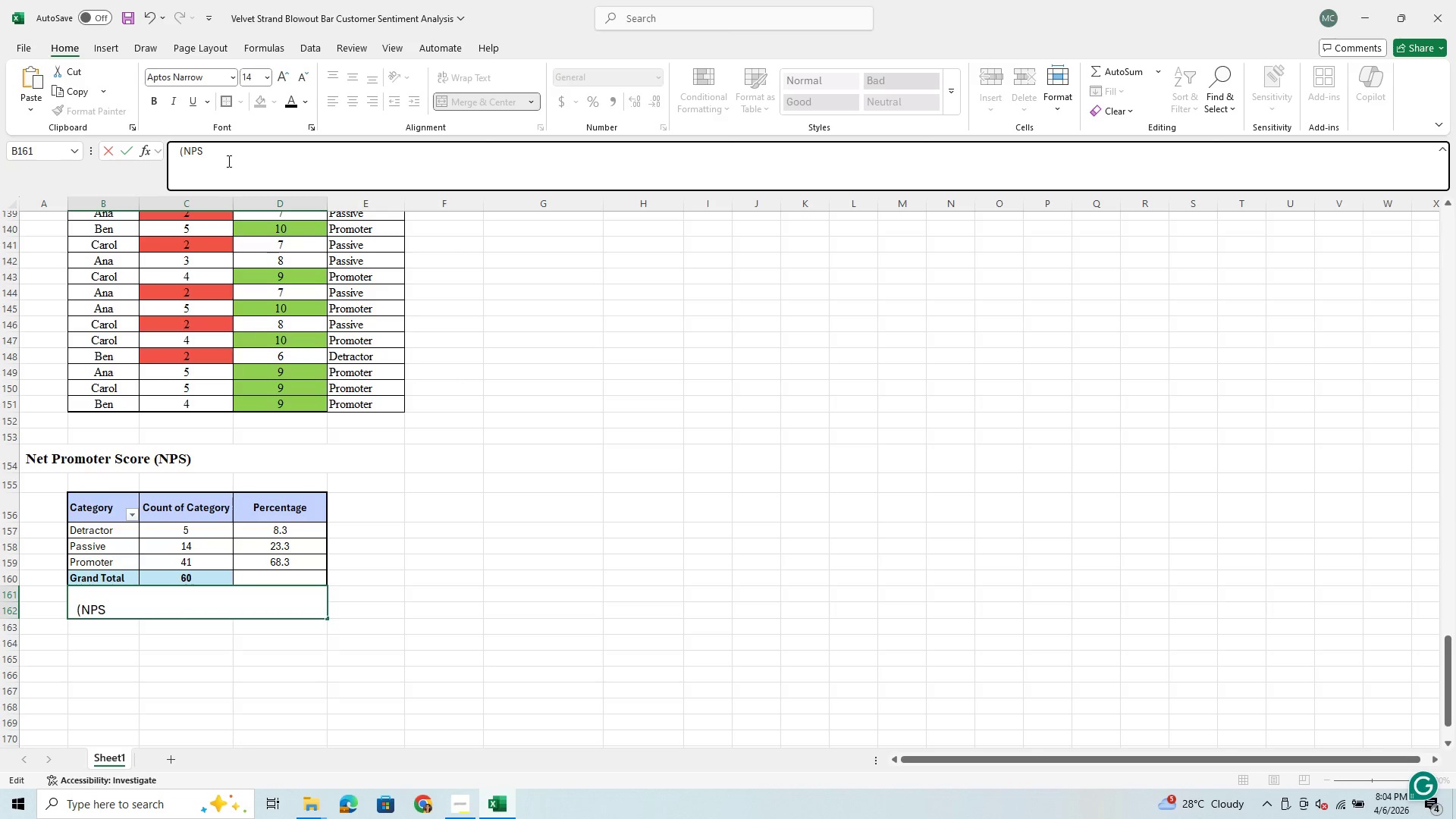 
key(ArrowLeft)
 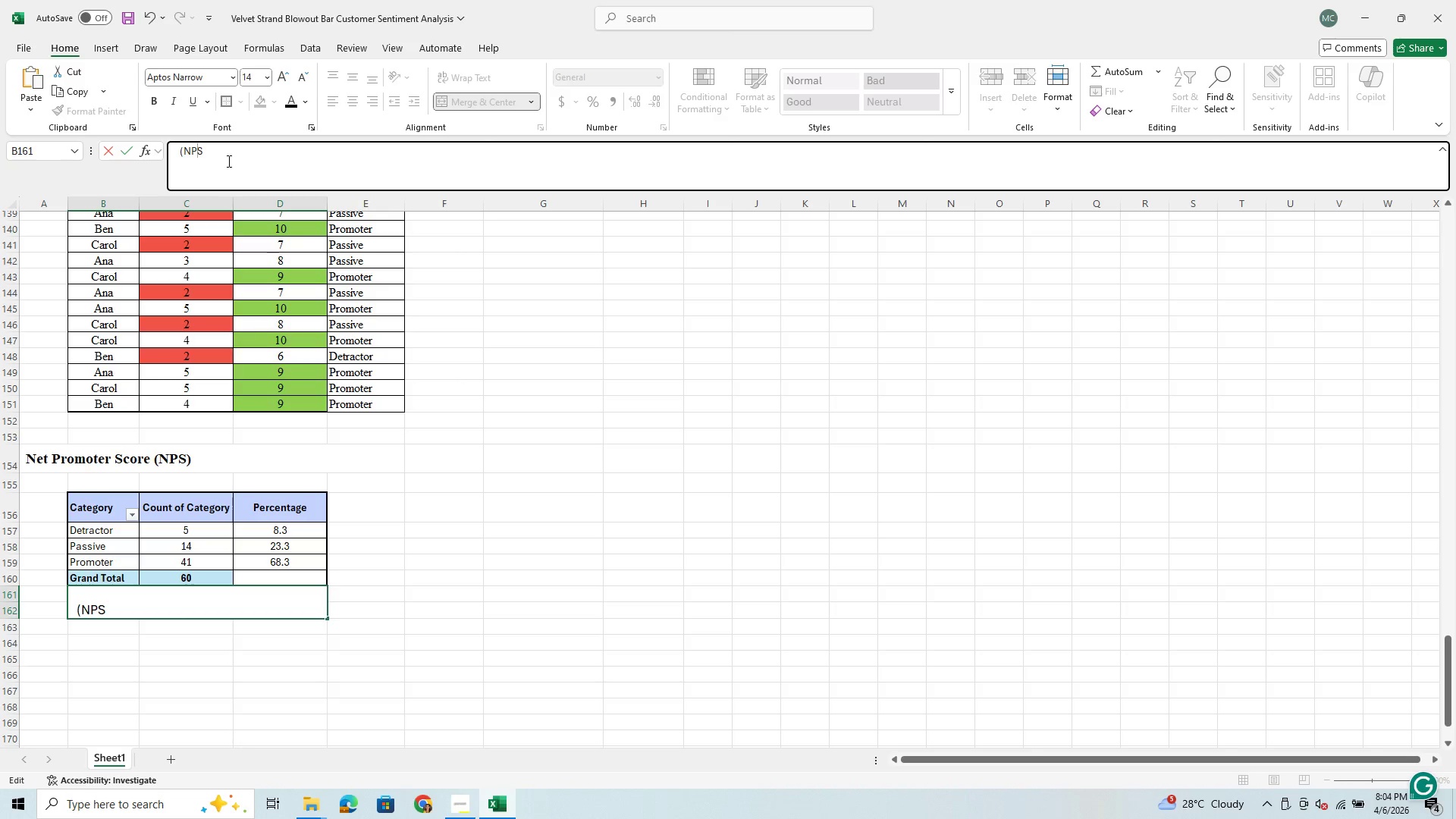 
key(ArrowLeft)
 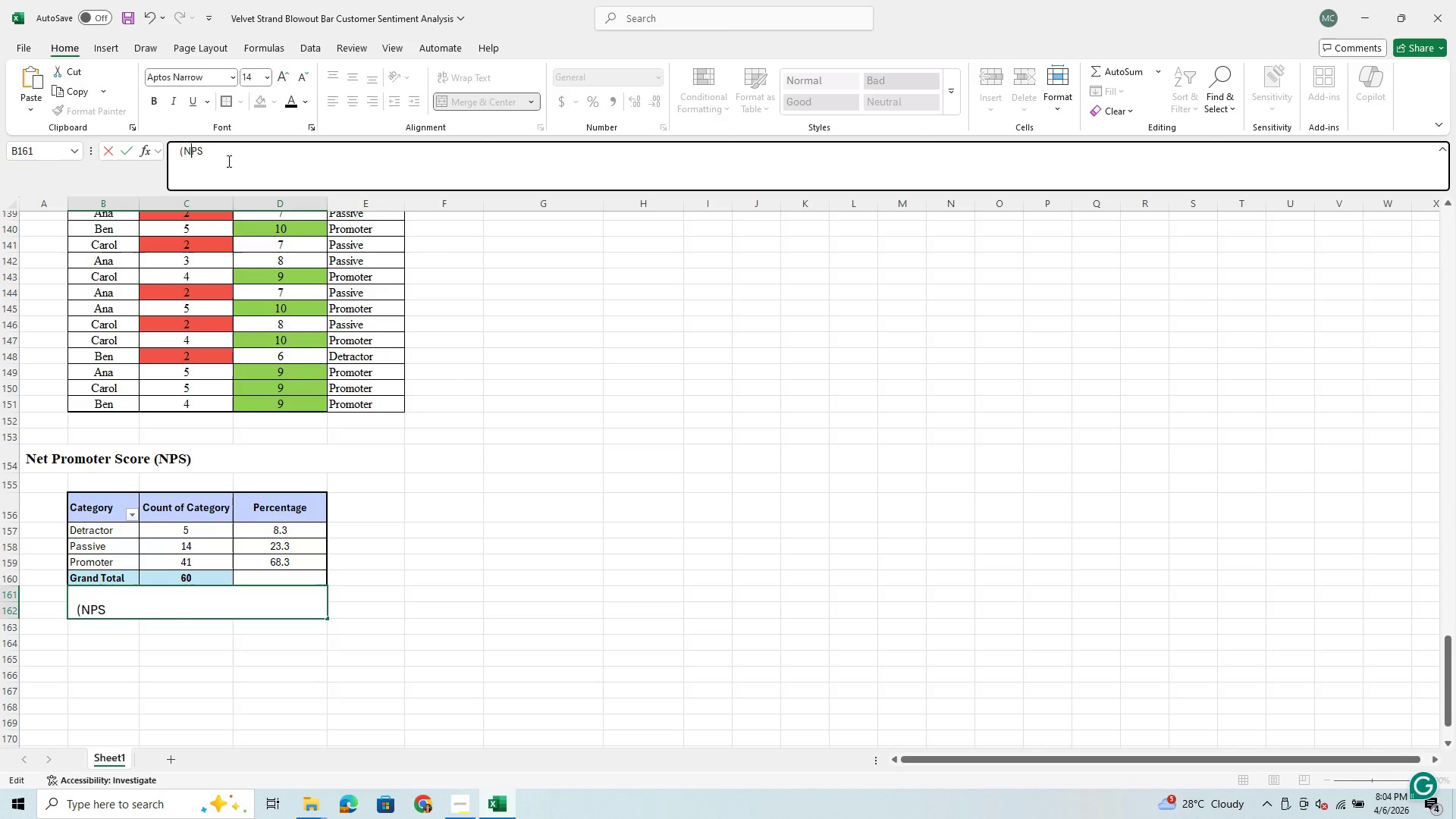 
key(ArrowLeft)
 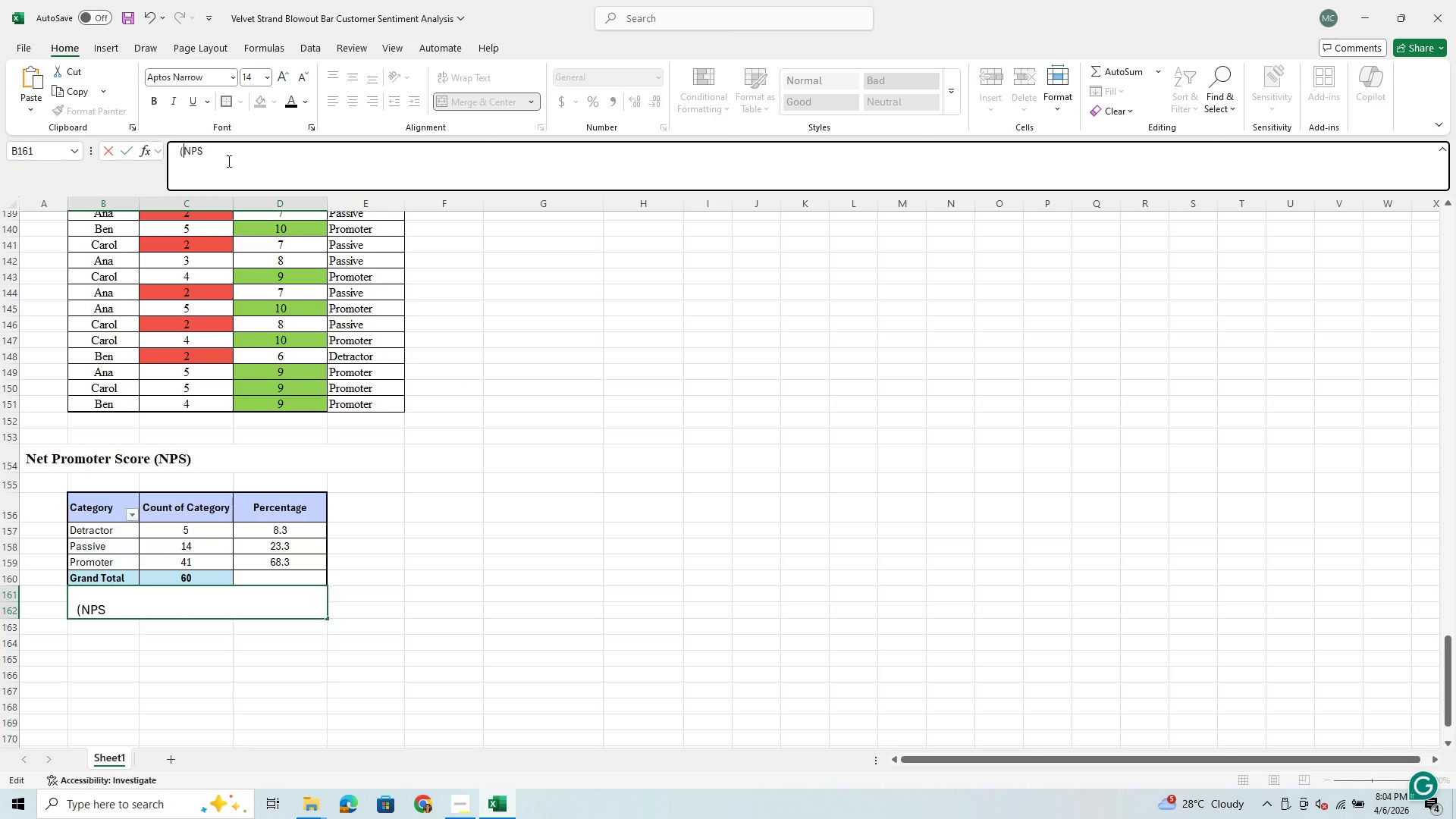 
key(Backspace)
 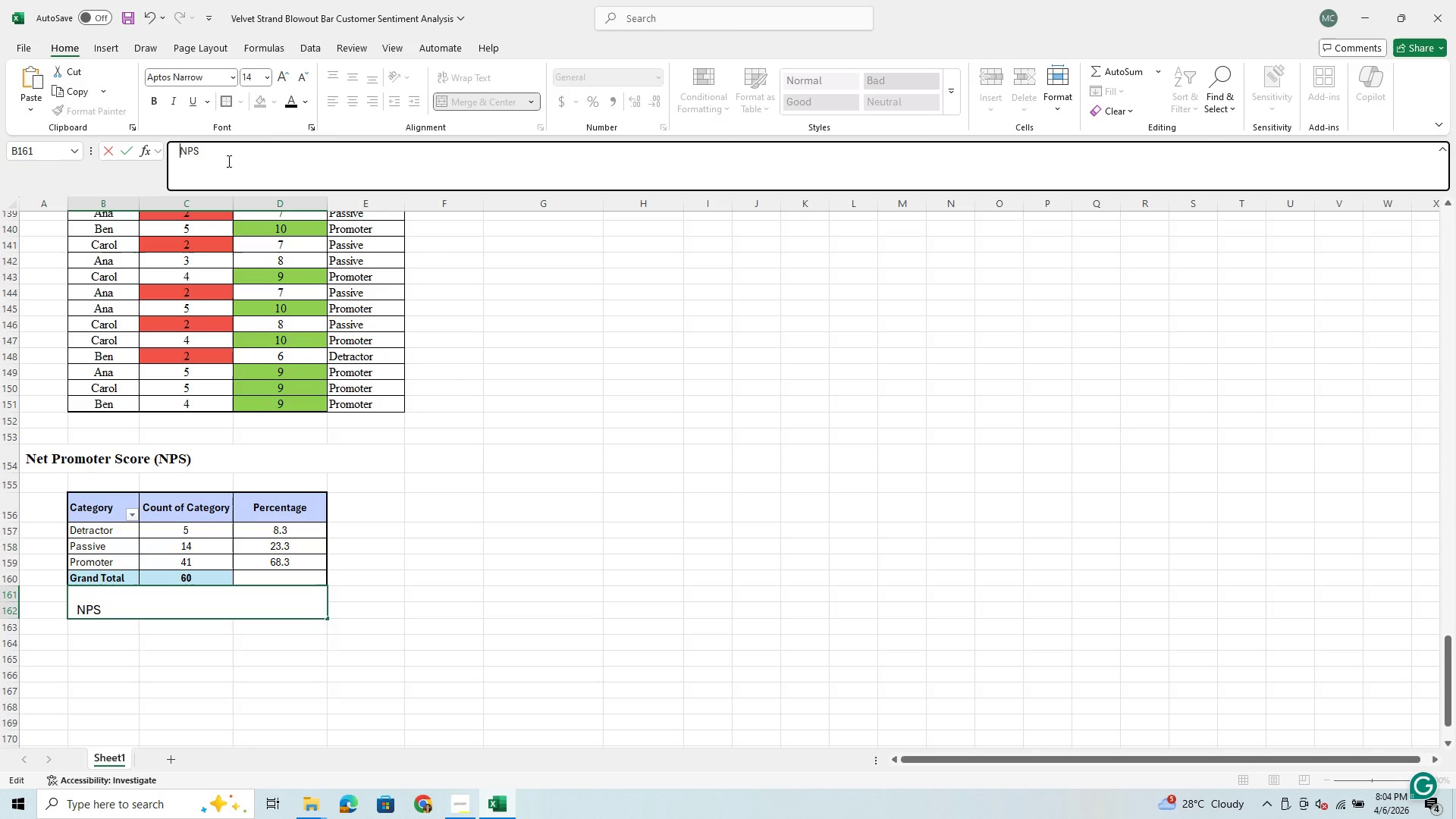 
key(Backspace)
 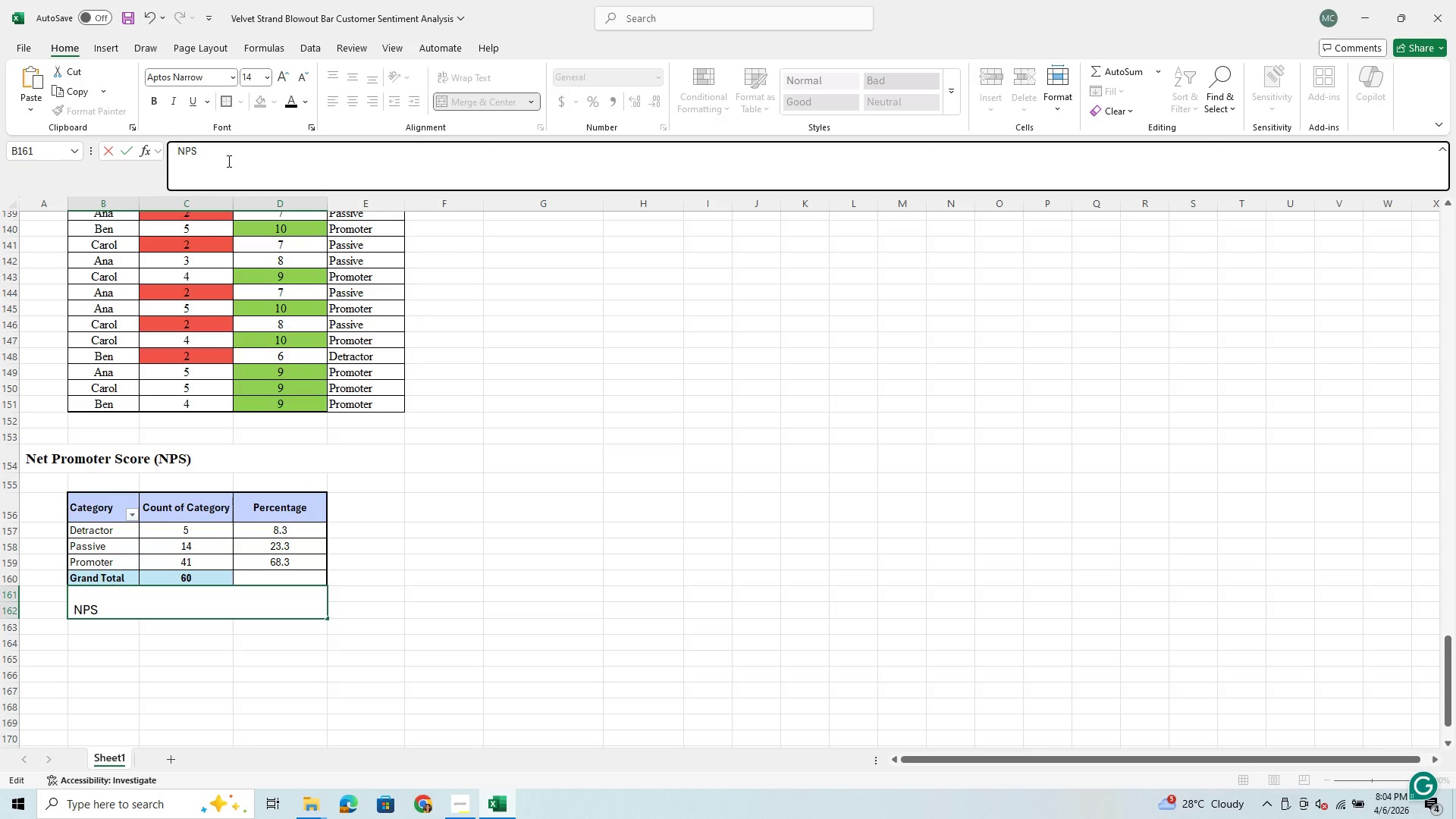 
key(ArrowRight)
 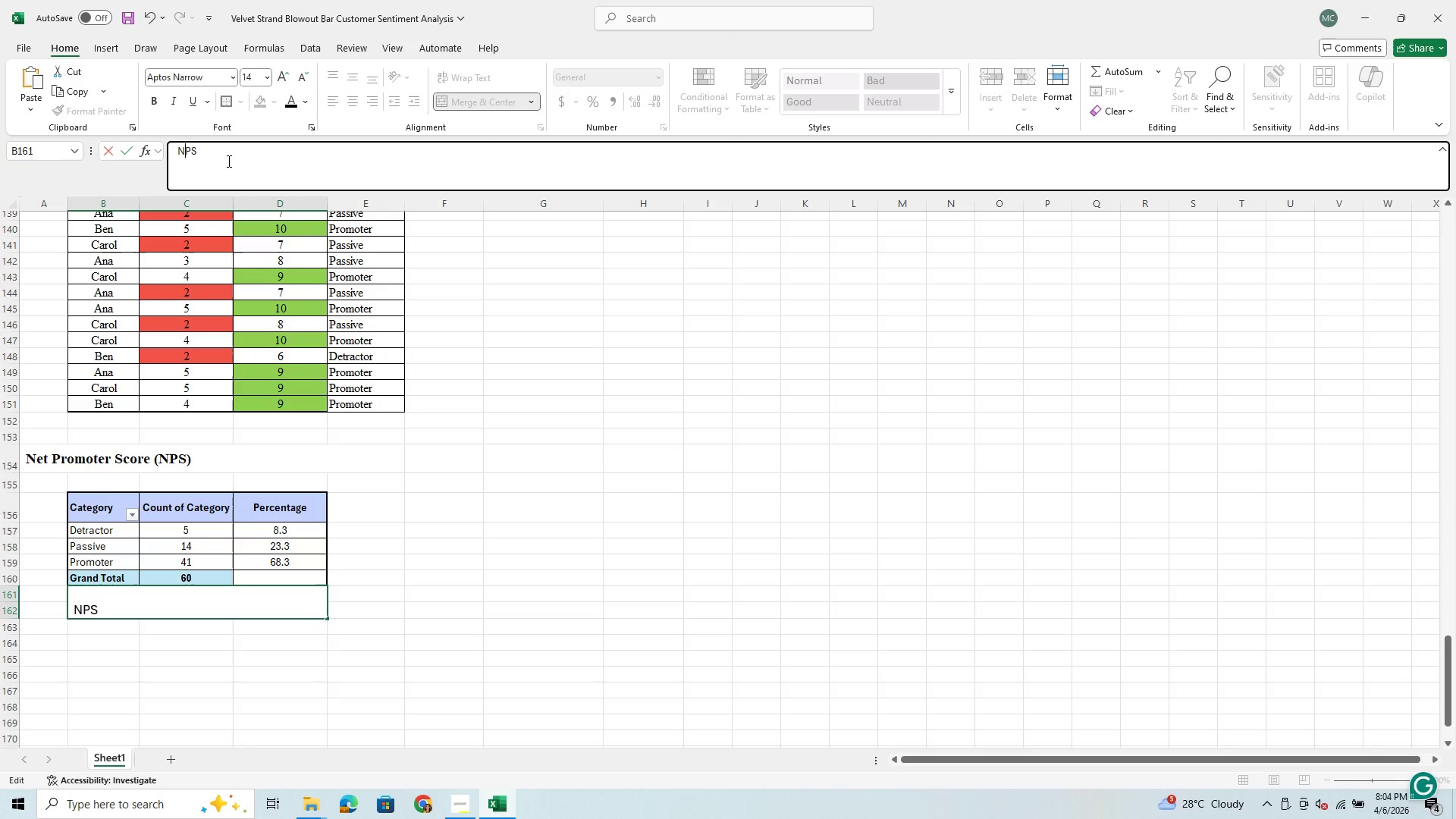 
key(ArrowRight)
 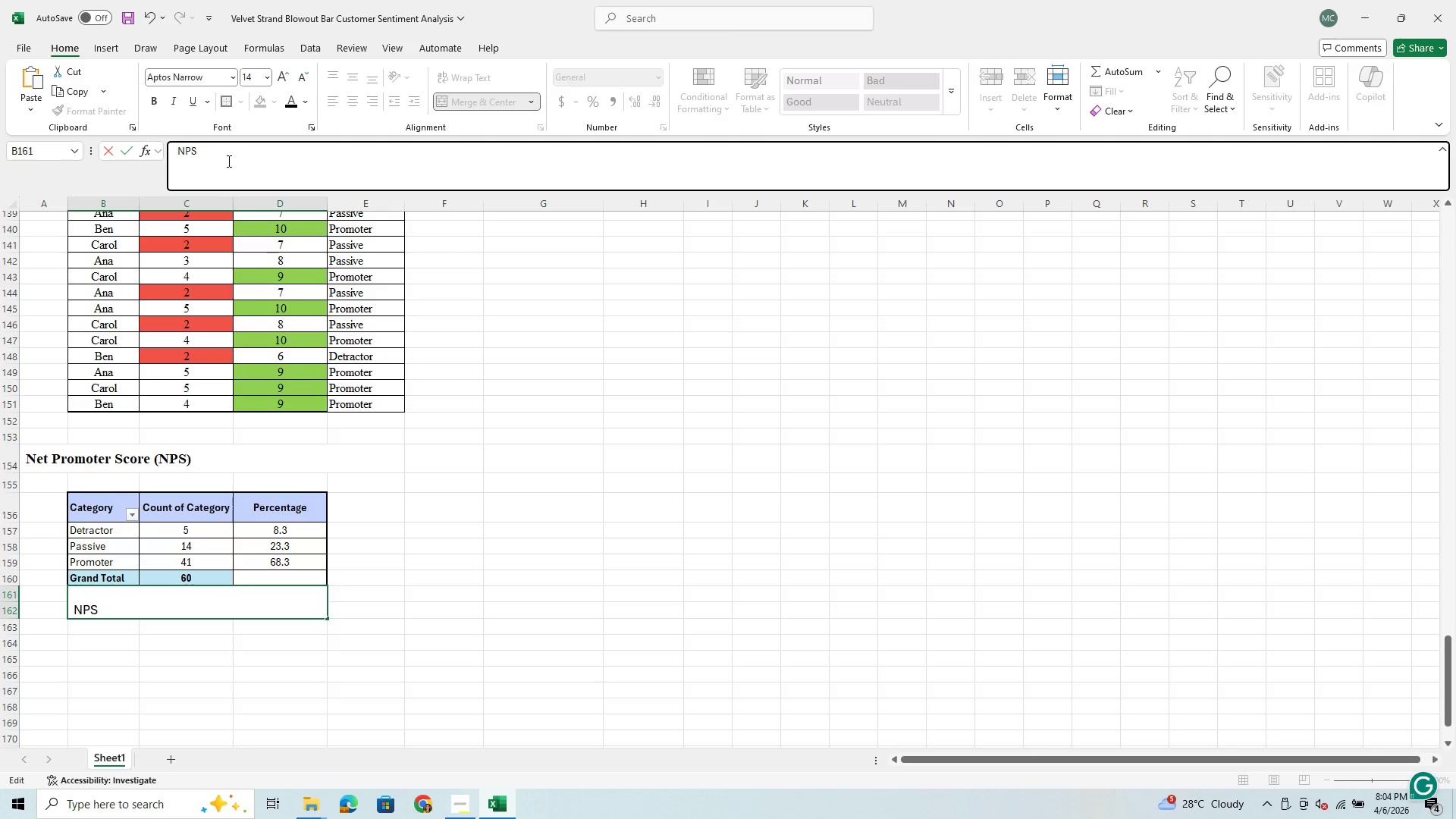 
key(ArrowRight)
 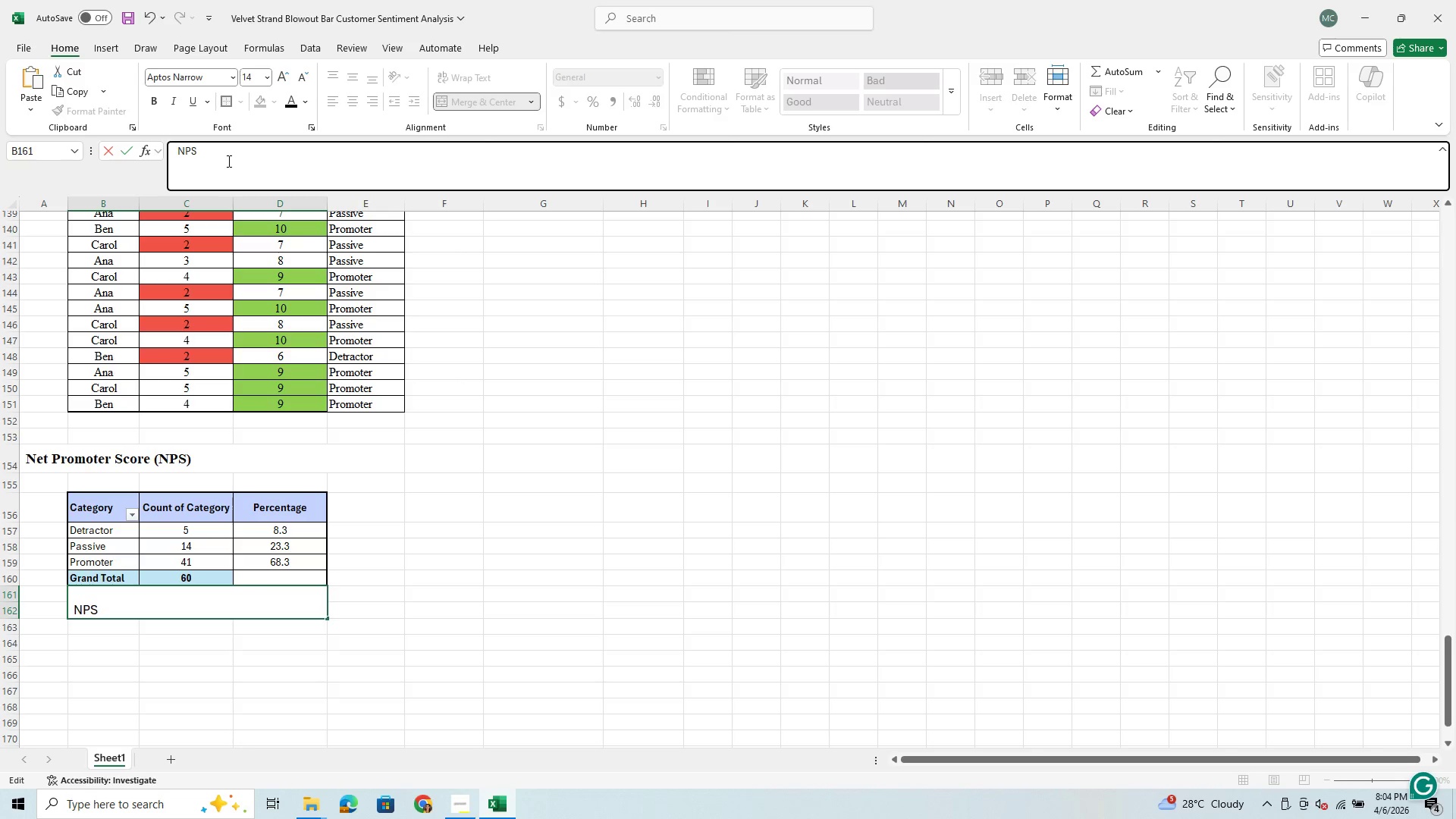 
key(Space)
 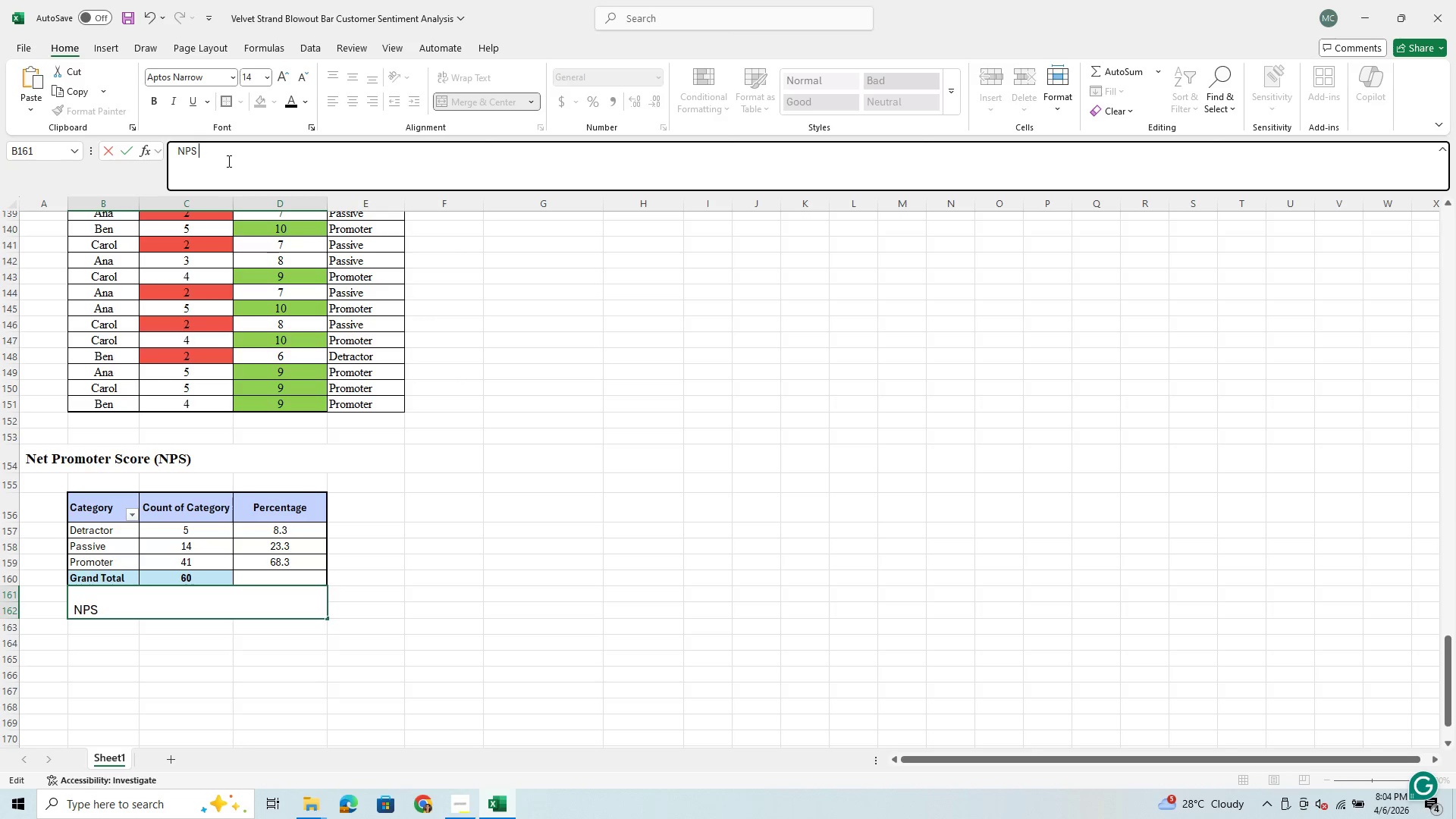 
key(Equal)
 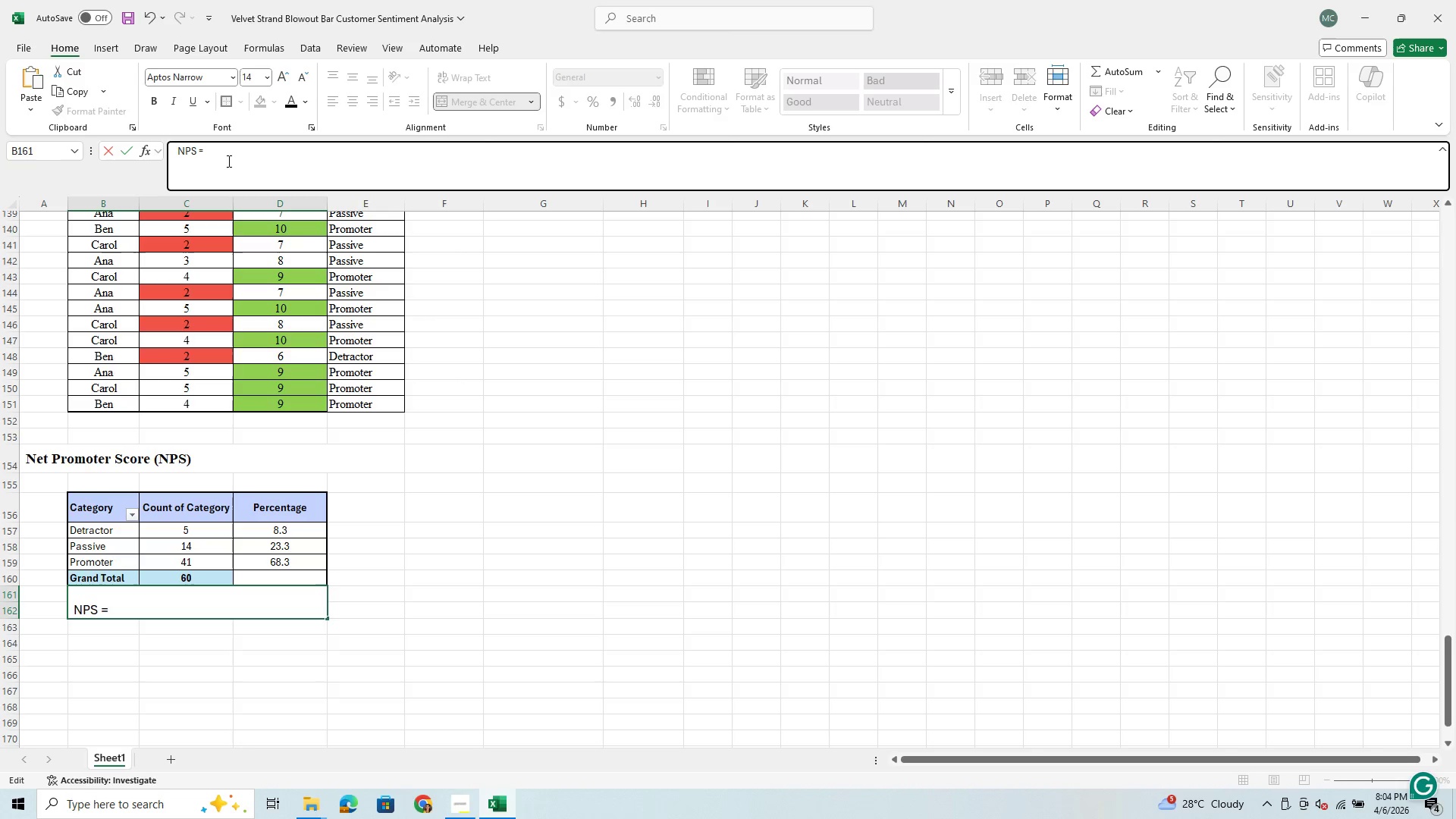 
key(Space)
 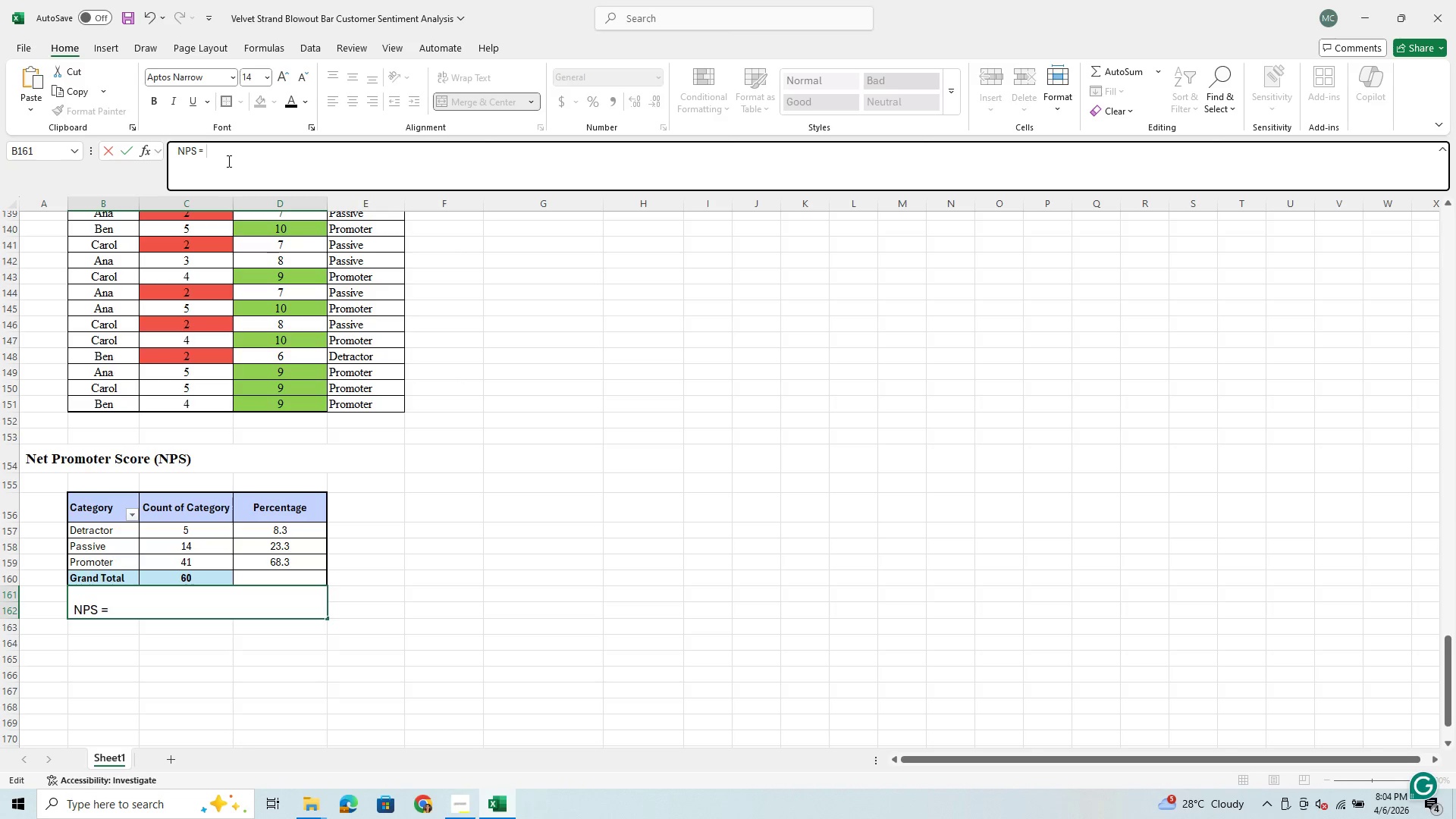 
key(Shift+9)
 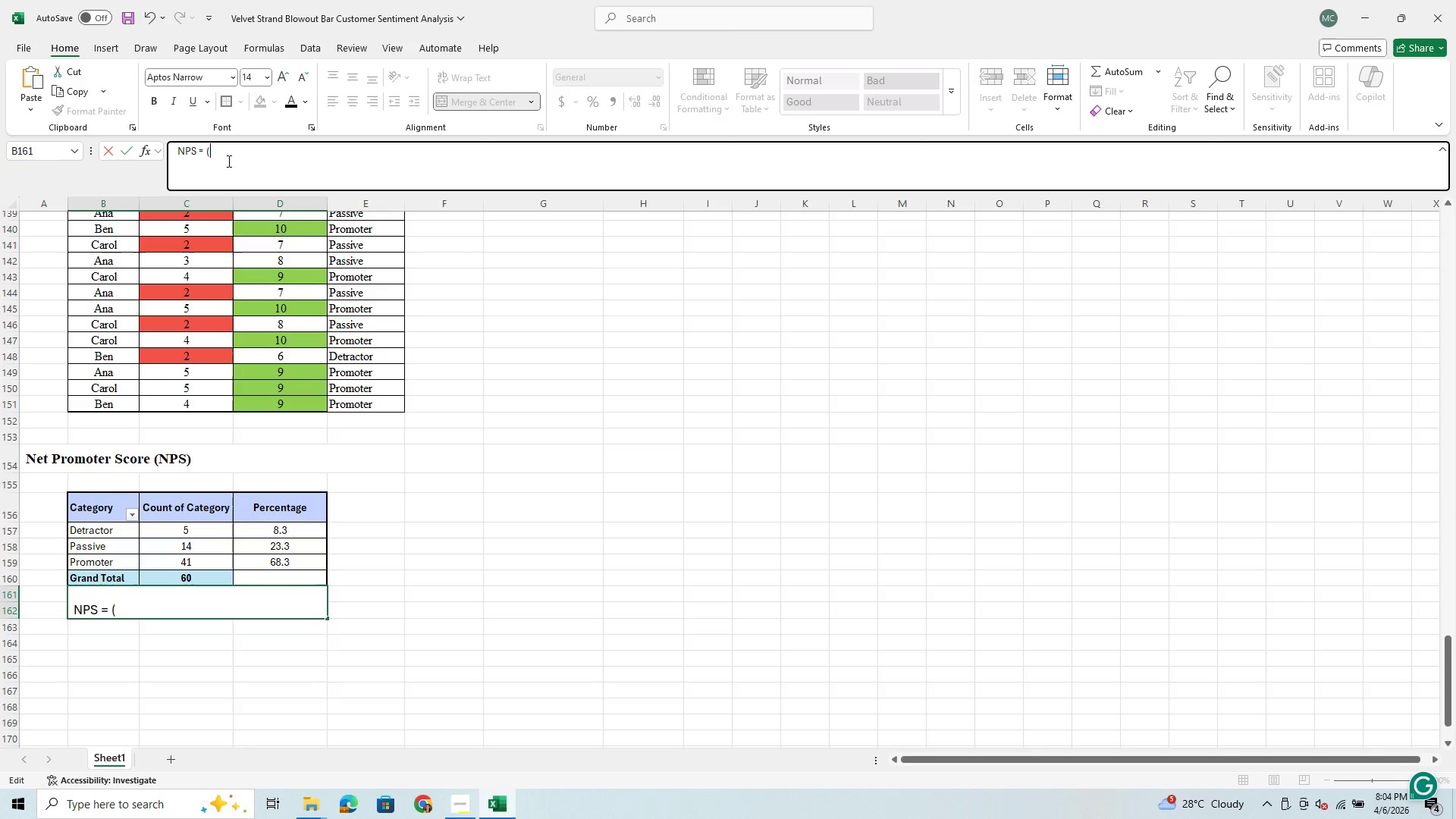 
key(Control+5)
 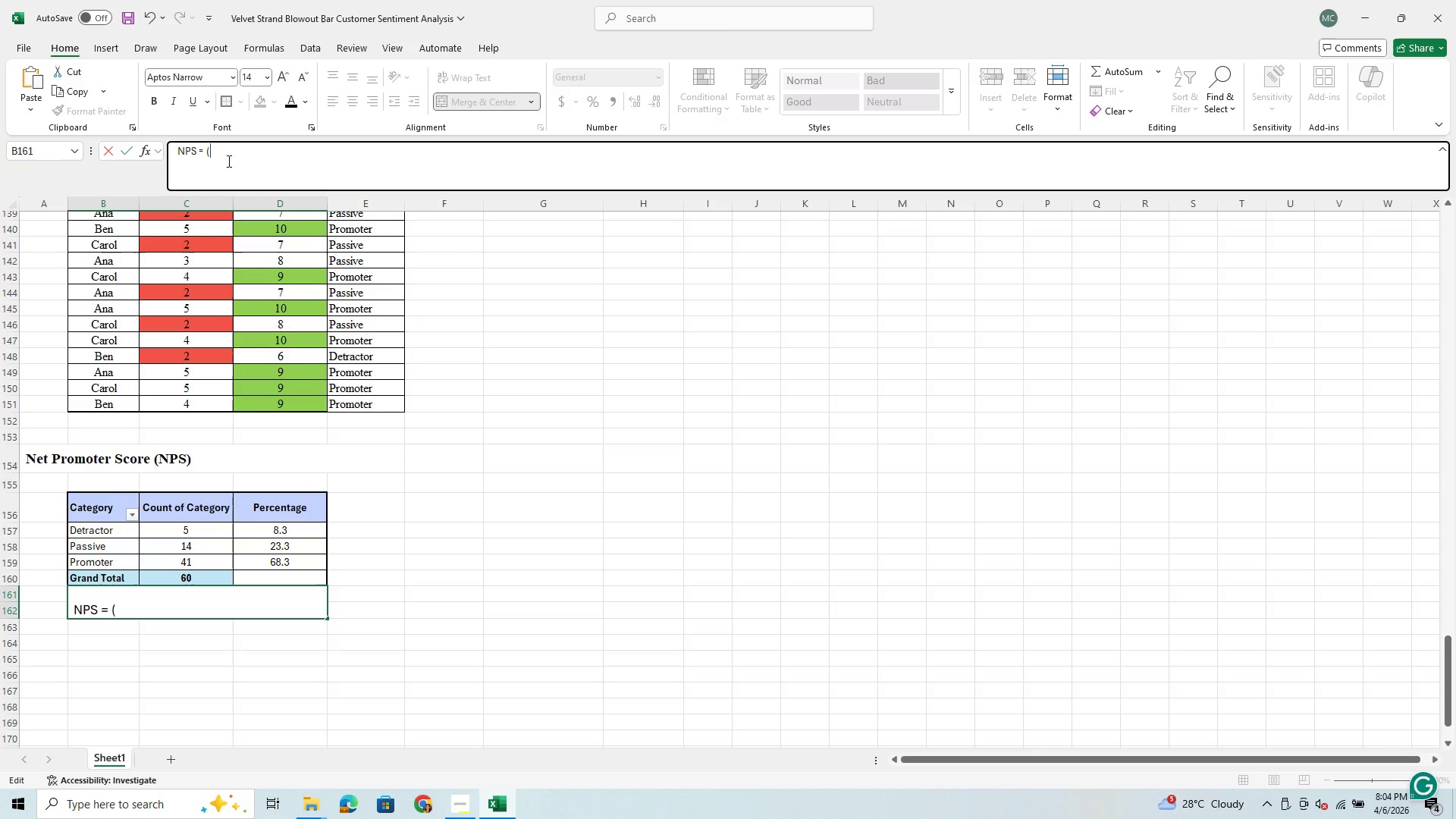 
key(Shift+5)
 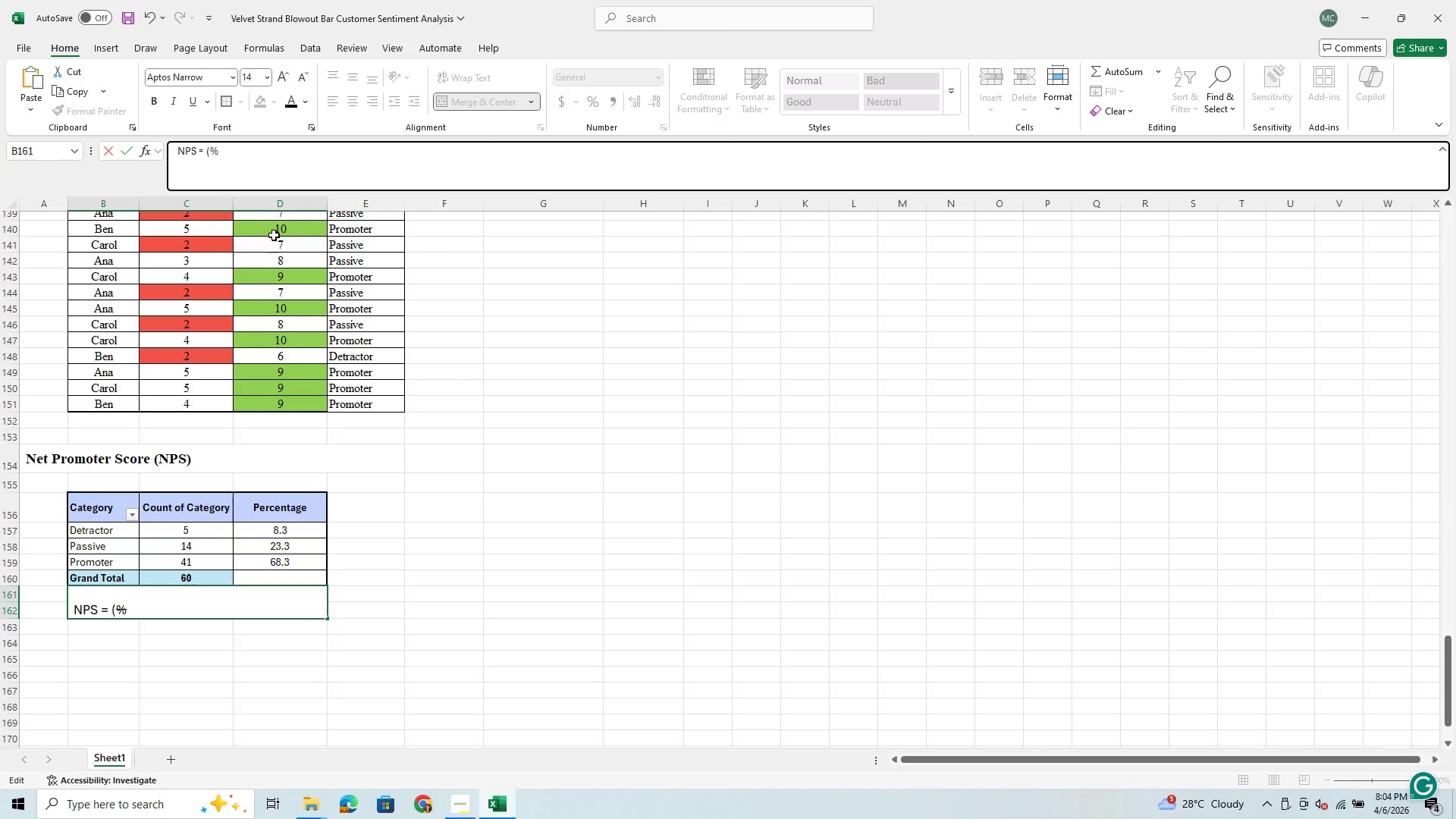 
wait(5.22)
 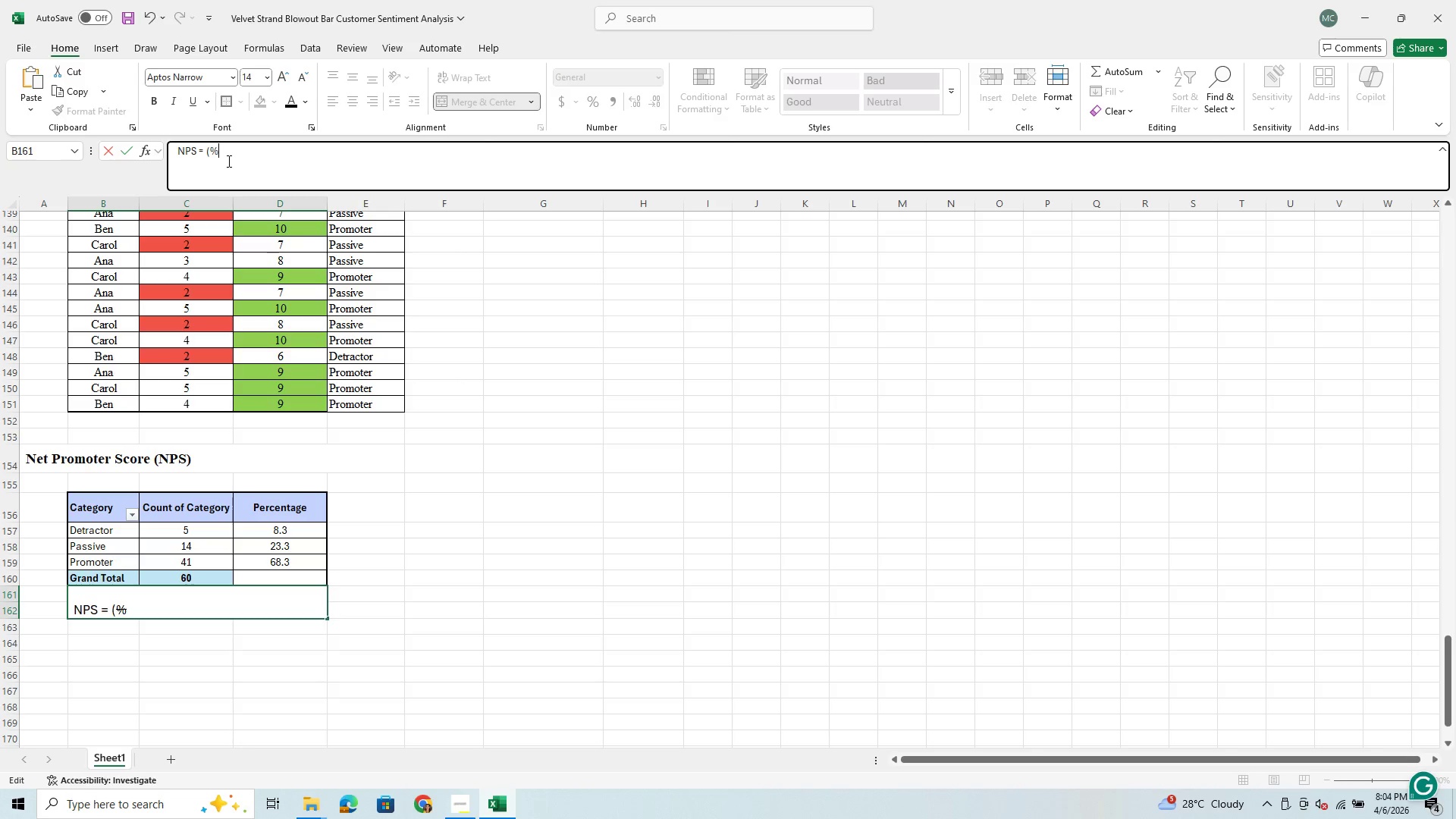 
key(Space)
 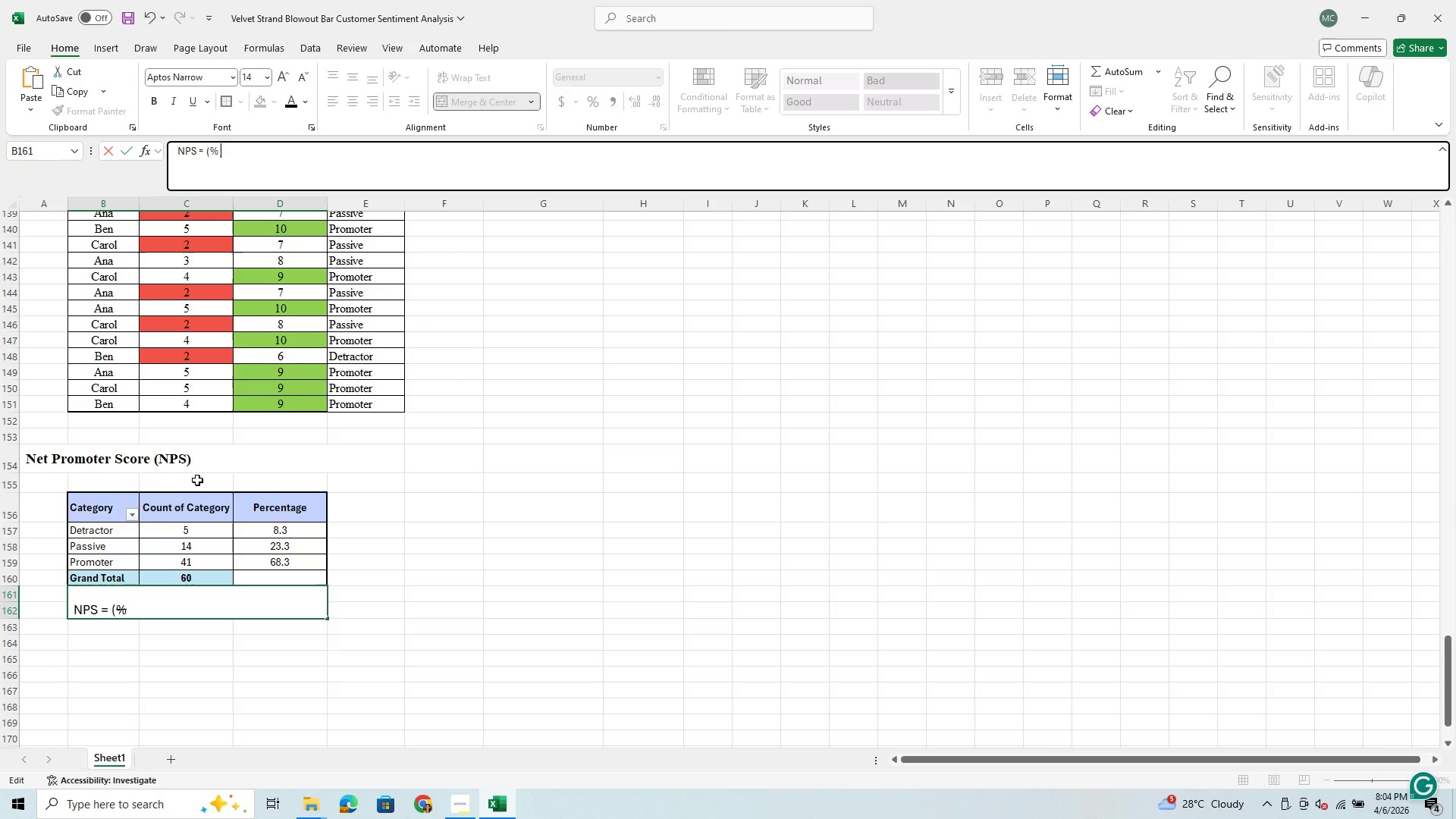 
wait(5.92)
 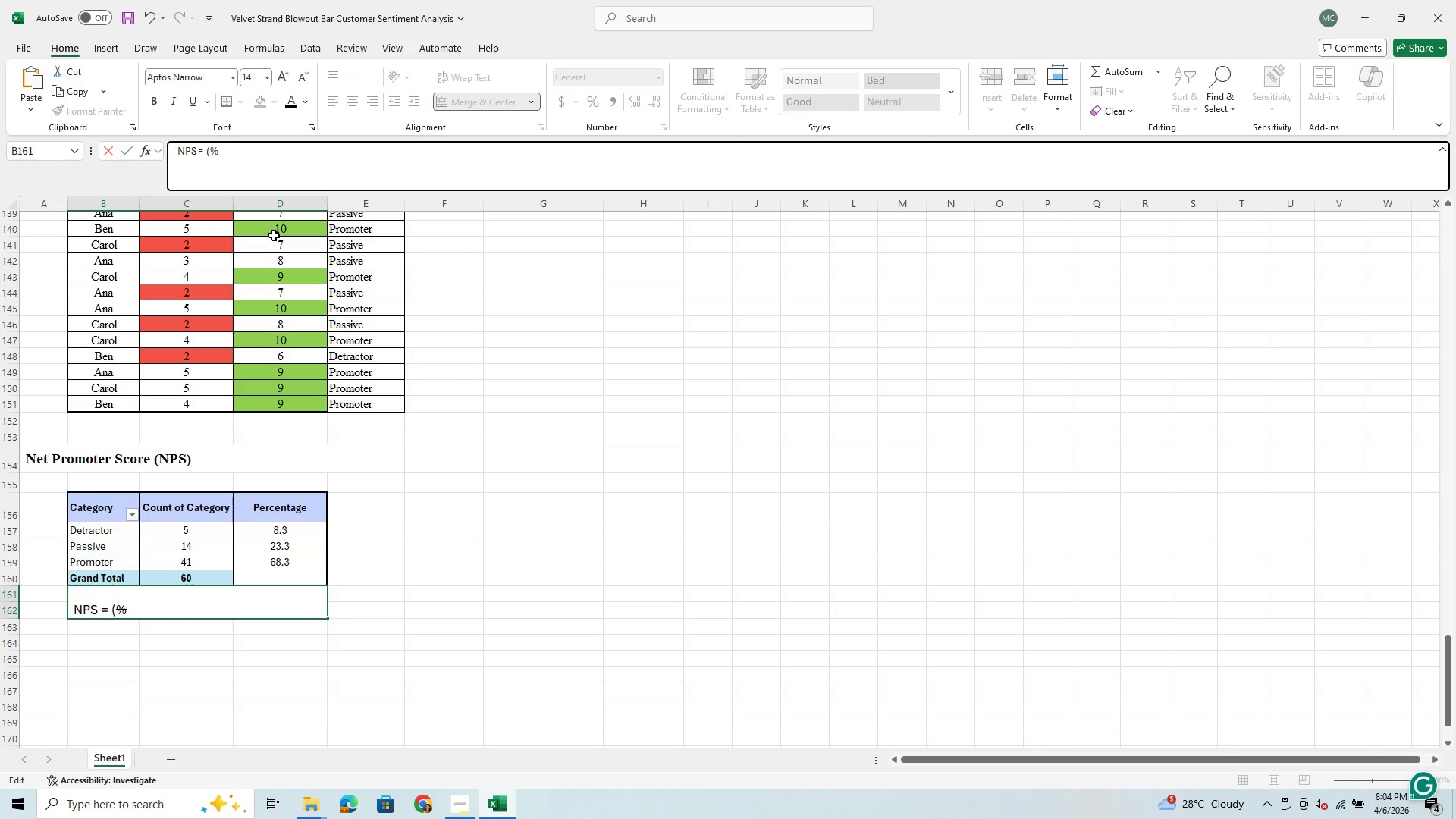 
left_click_drag(start_coordinate=[111, 532], to_coordinate=[118, 566])
 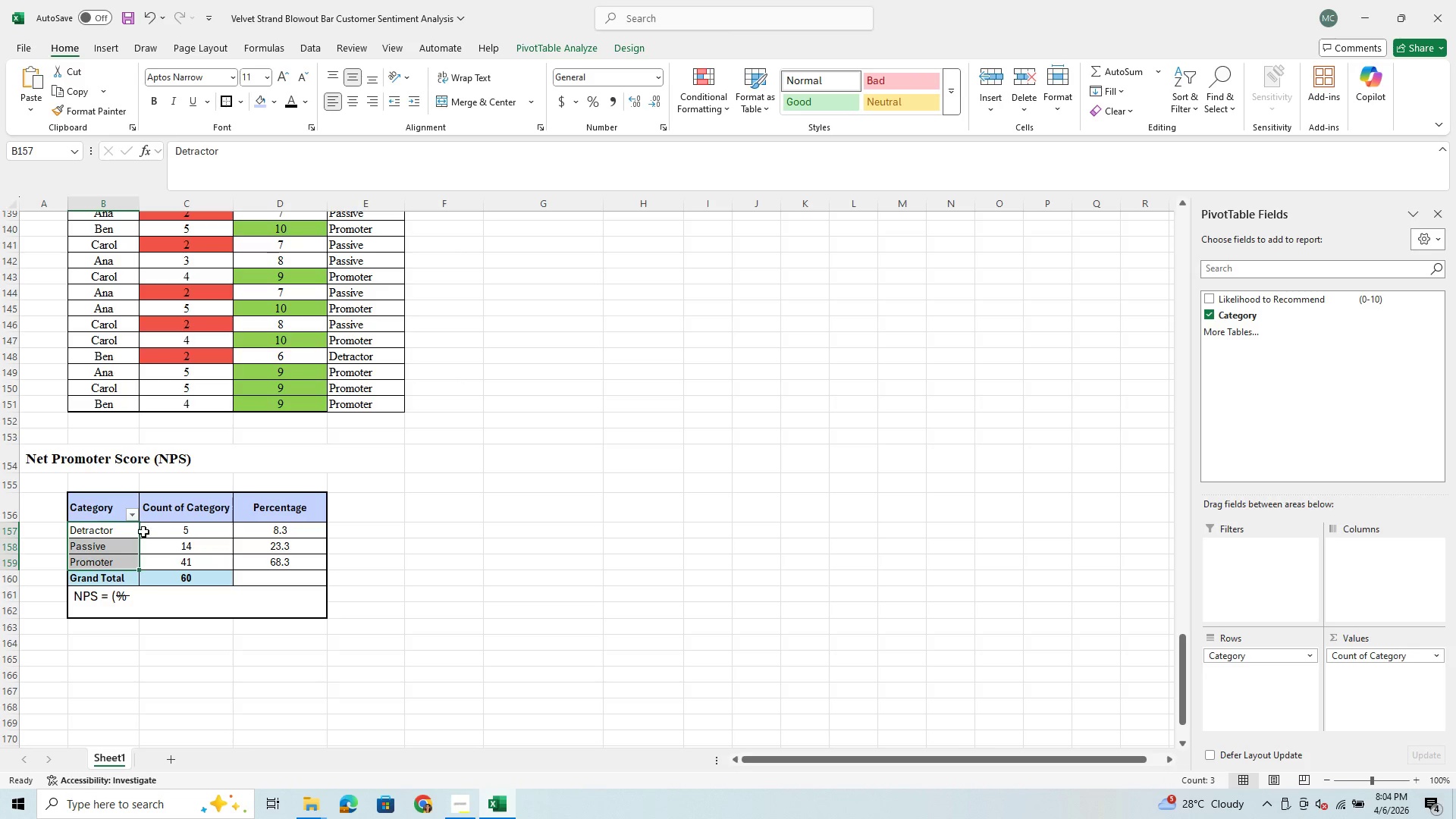 
left_click([133, 516])
 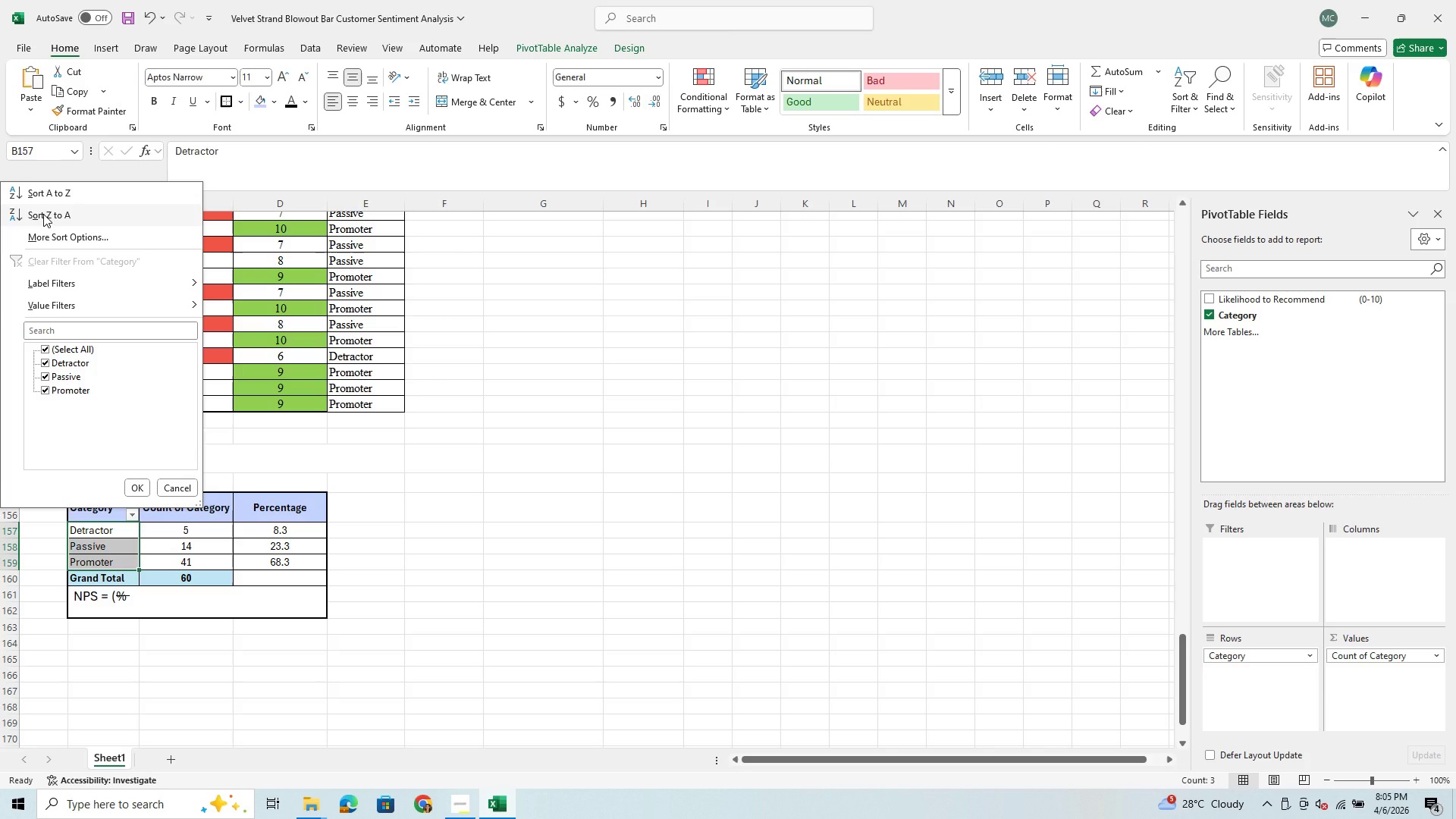 
wait(5.36)
 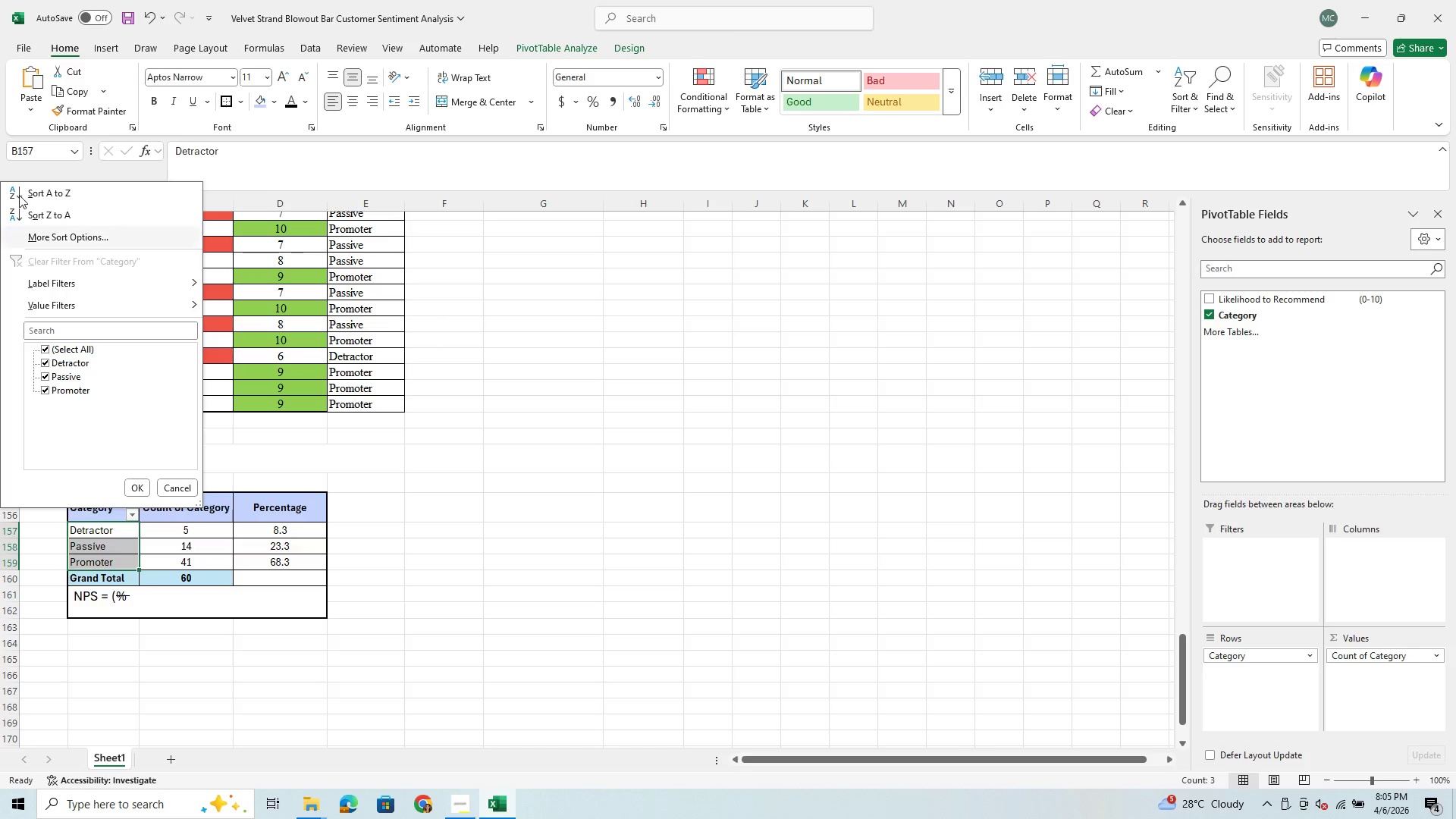 
left_click([43, 214])
 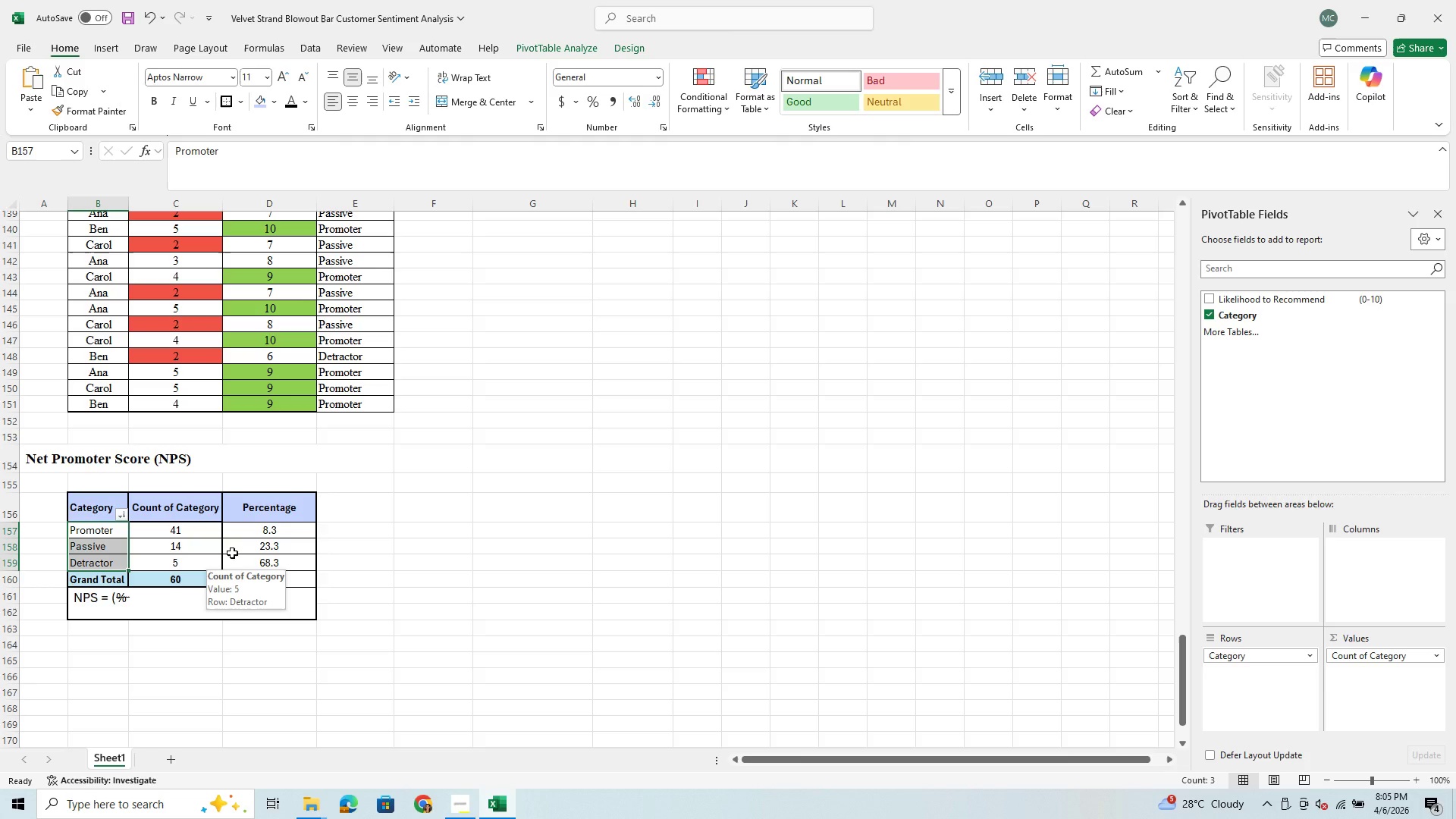 
wait(14.23)
 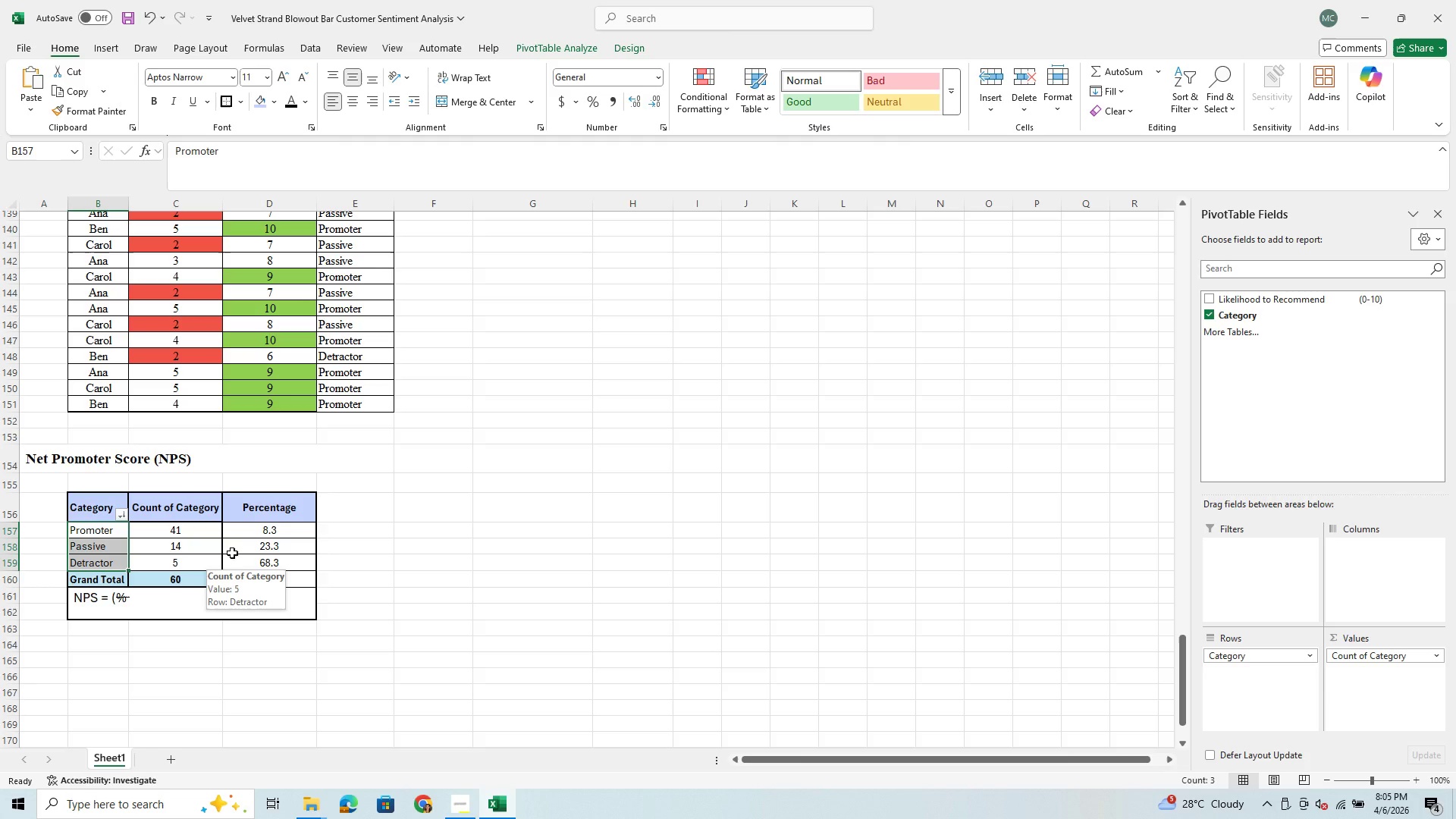 
left_click([142, 14])
 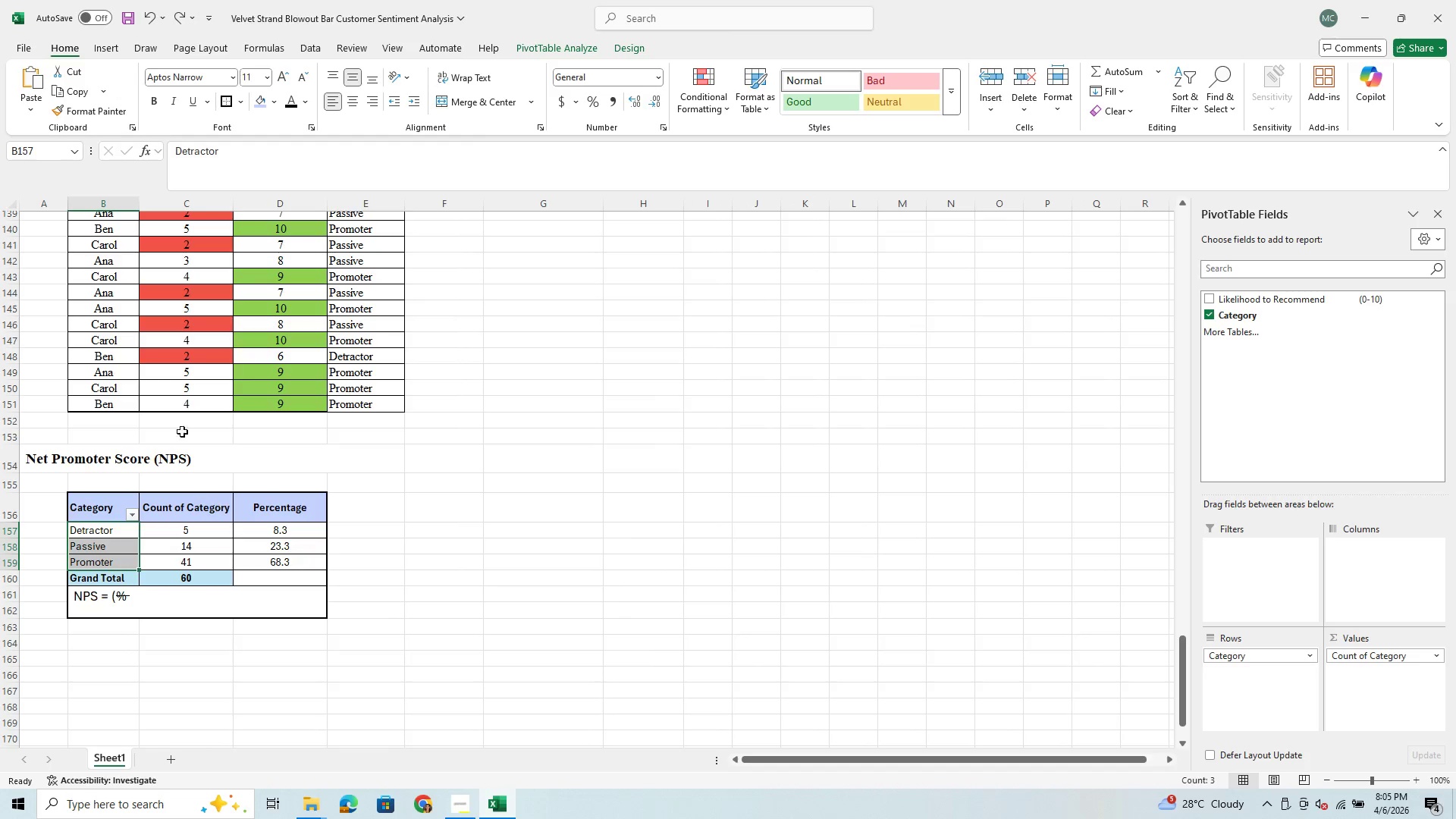 
wait(6.58)
 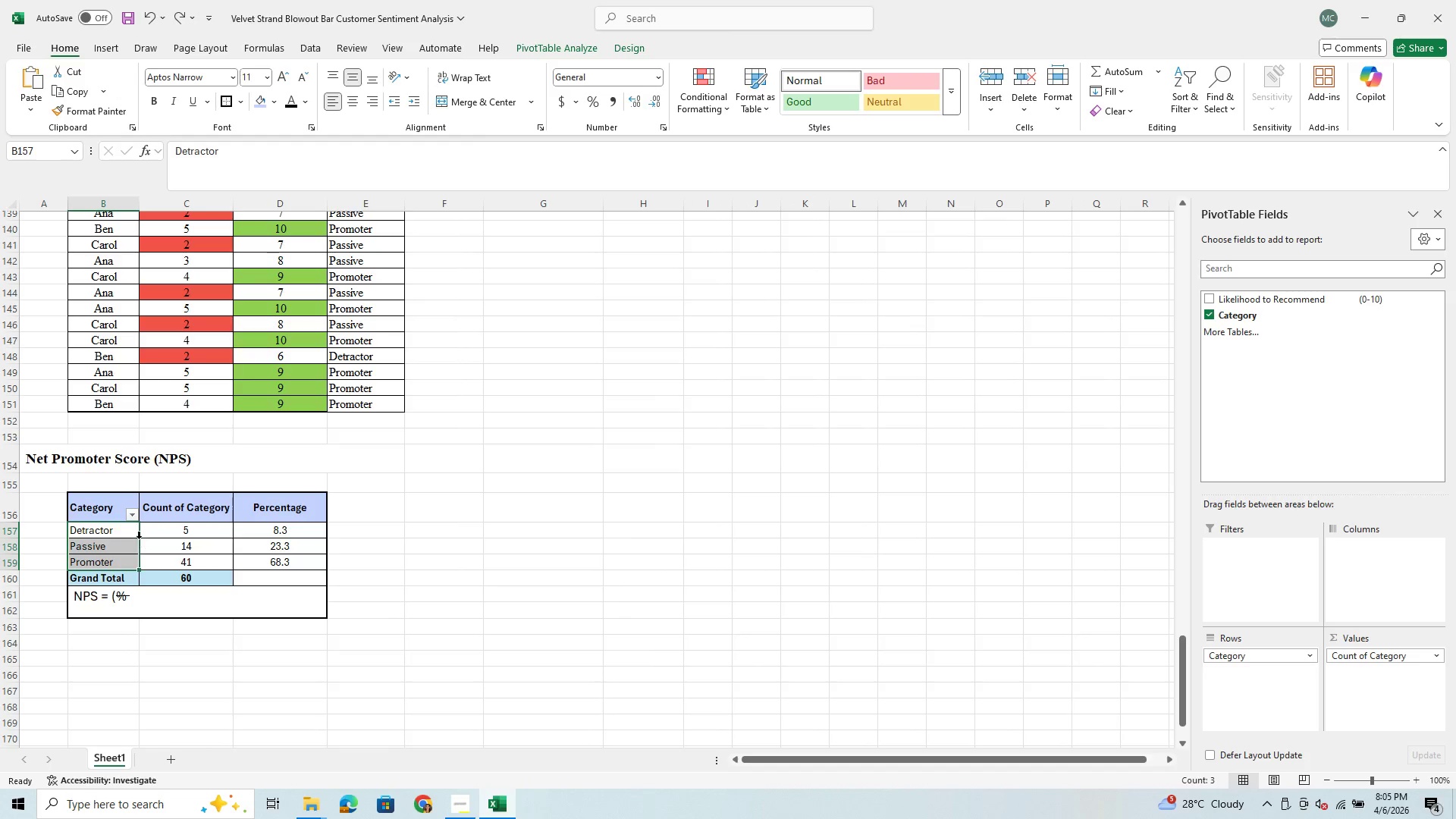 
left_click([149, 10])
 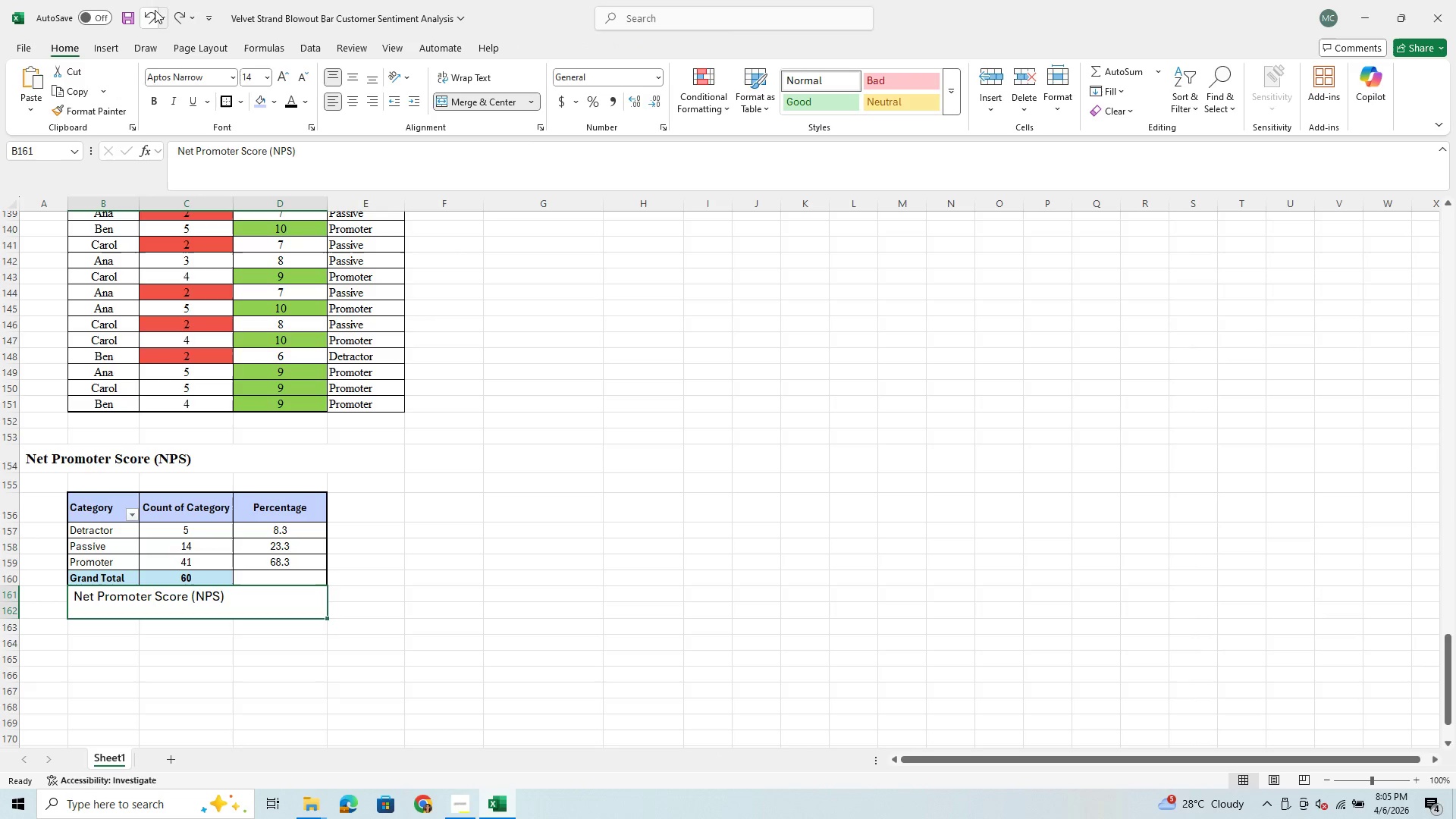 
left_click([178, 14])
 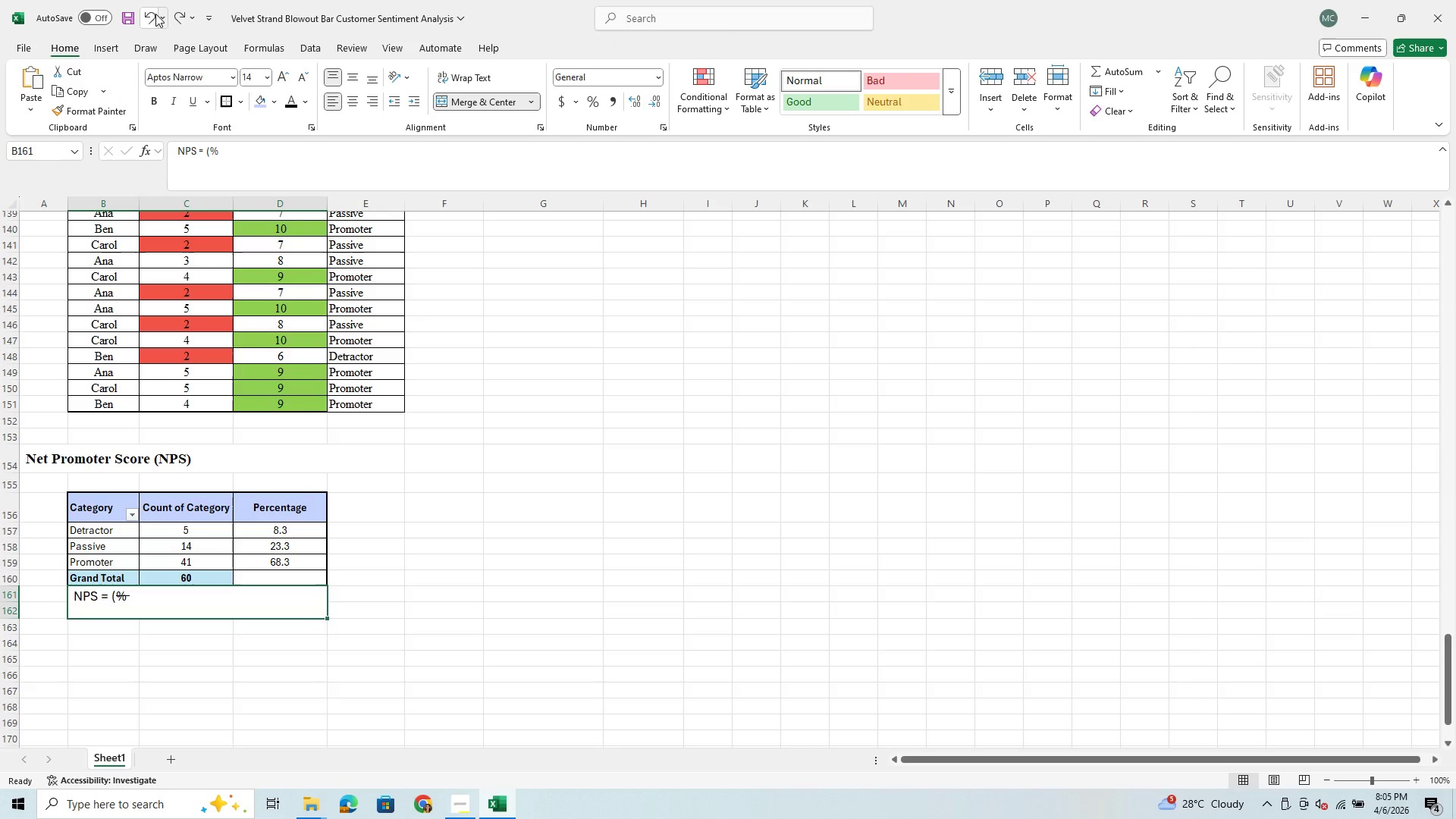 
left_click([149, 16])
 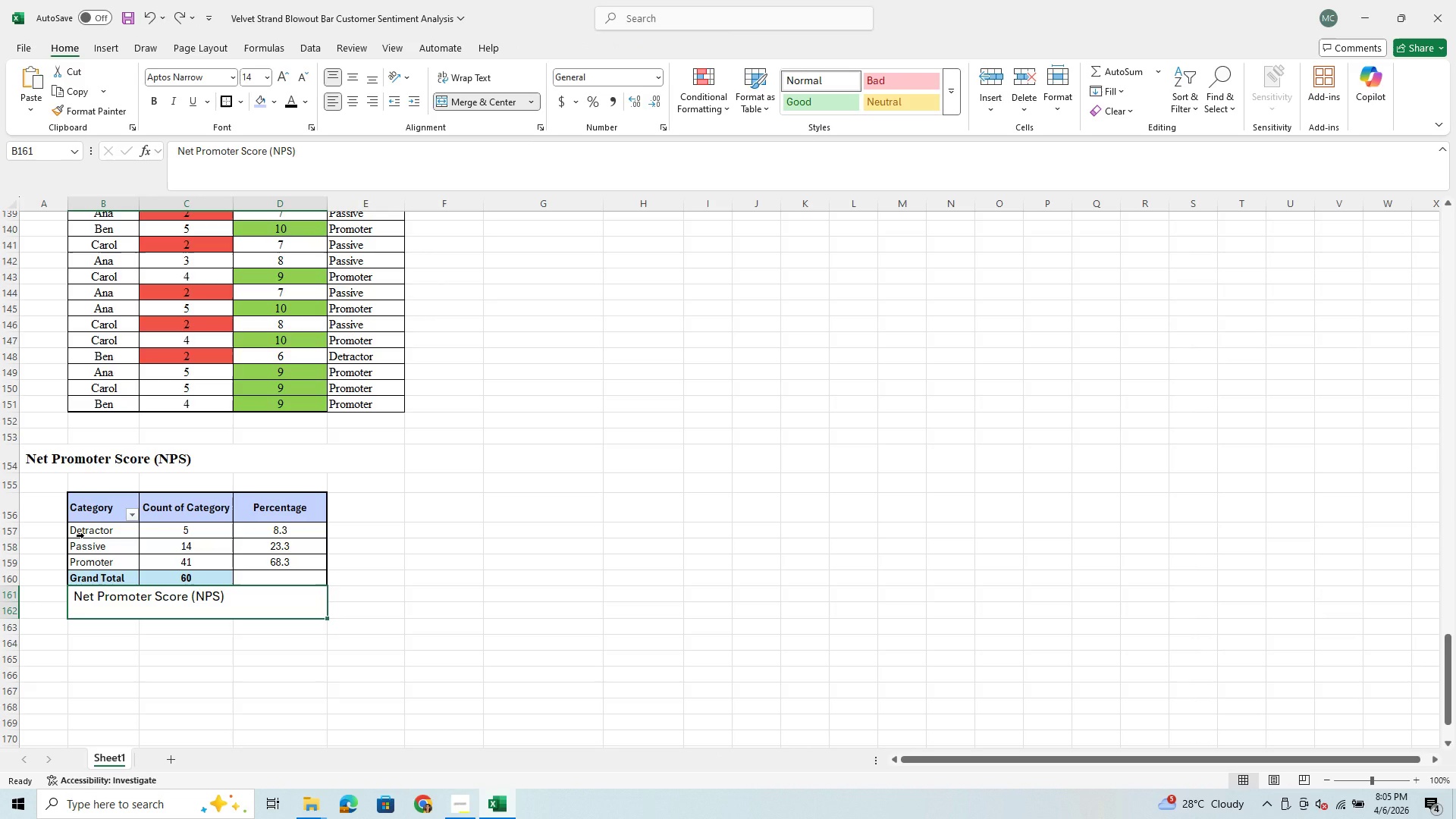 
left_click_drag(start_coordinate=[89, 534], to_coordinate=[98, 566])
 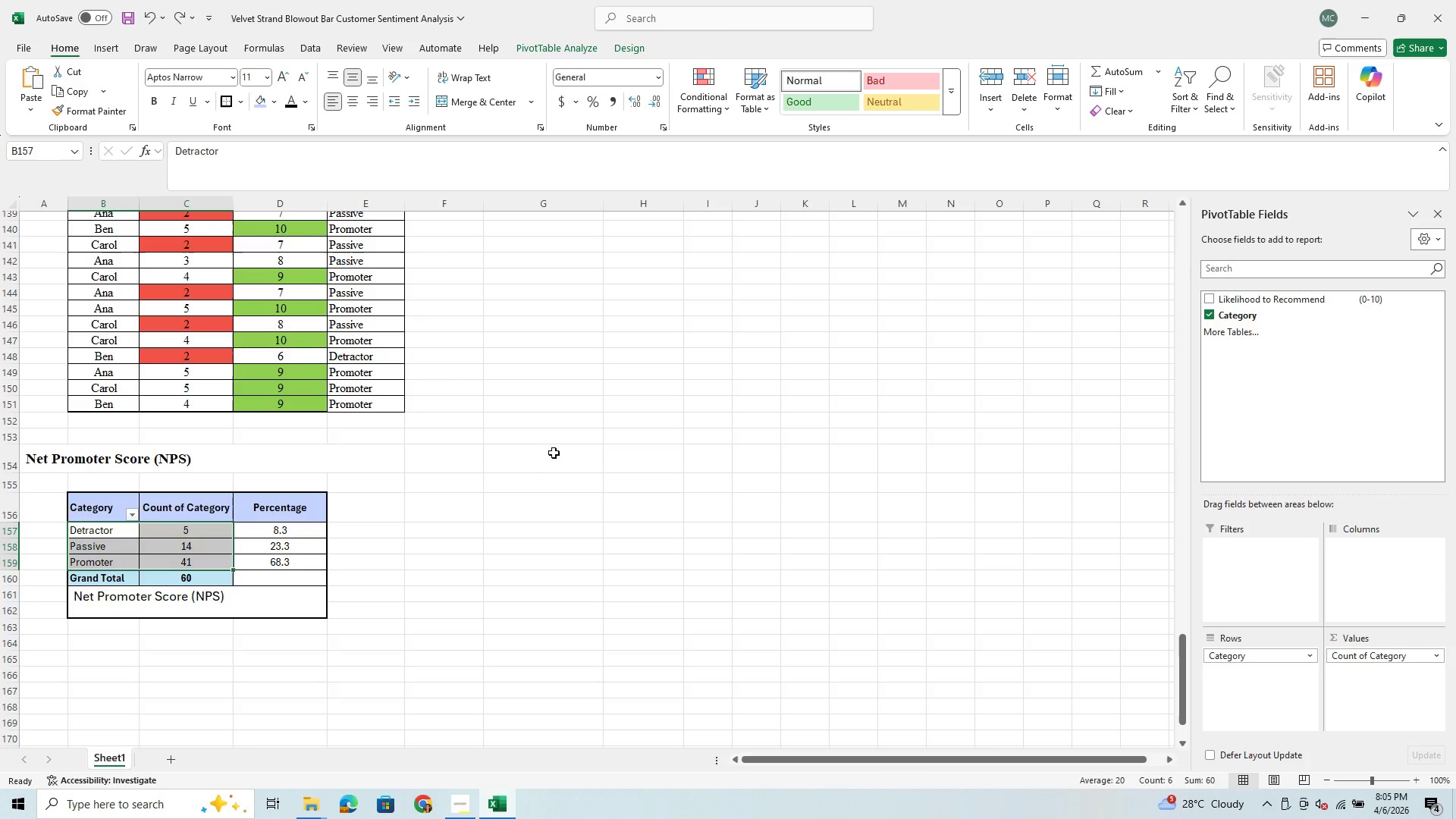 
left_click([558, 447])
 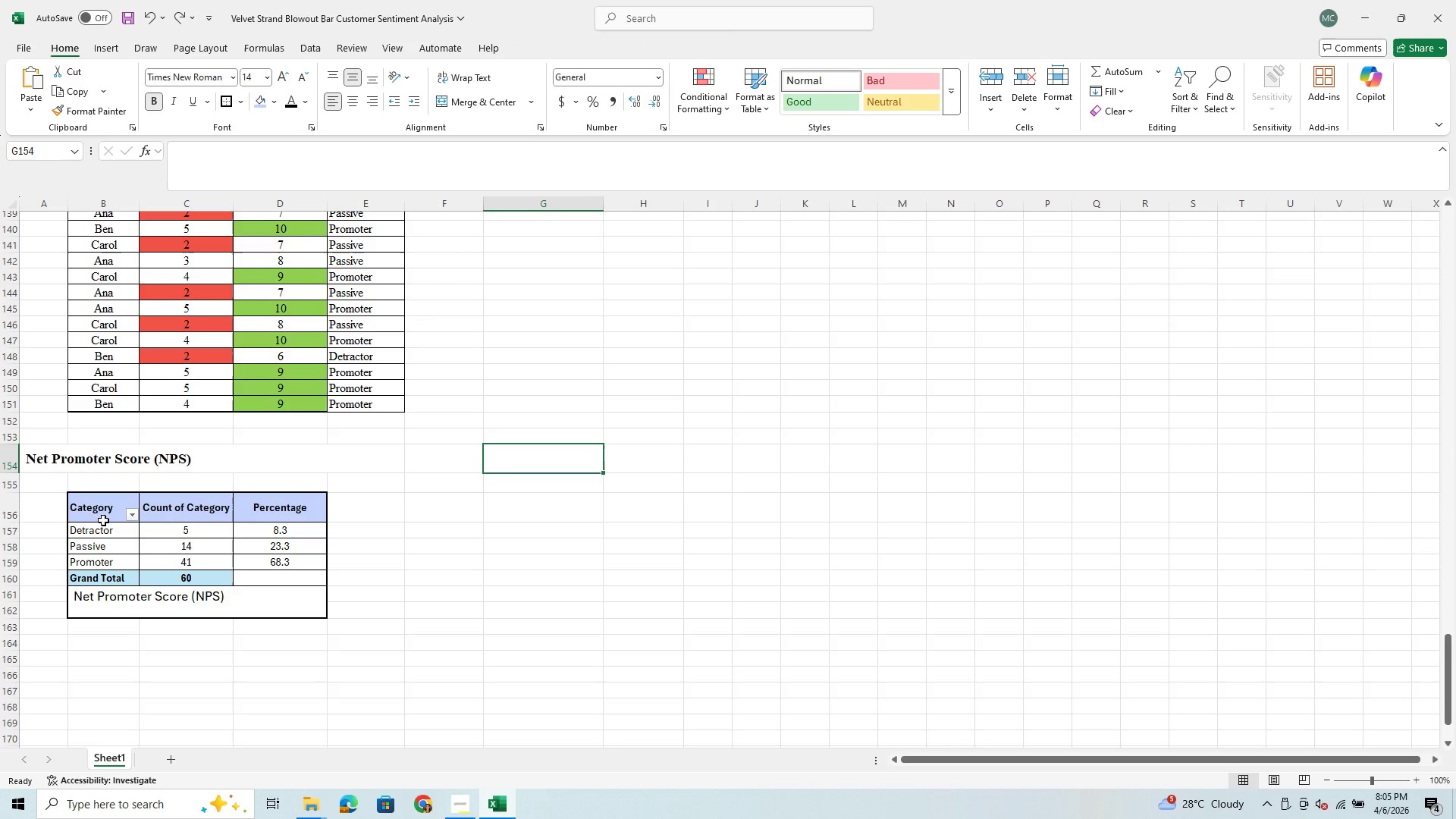 
left_click([103, 534])
 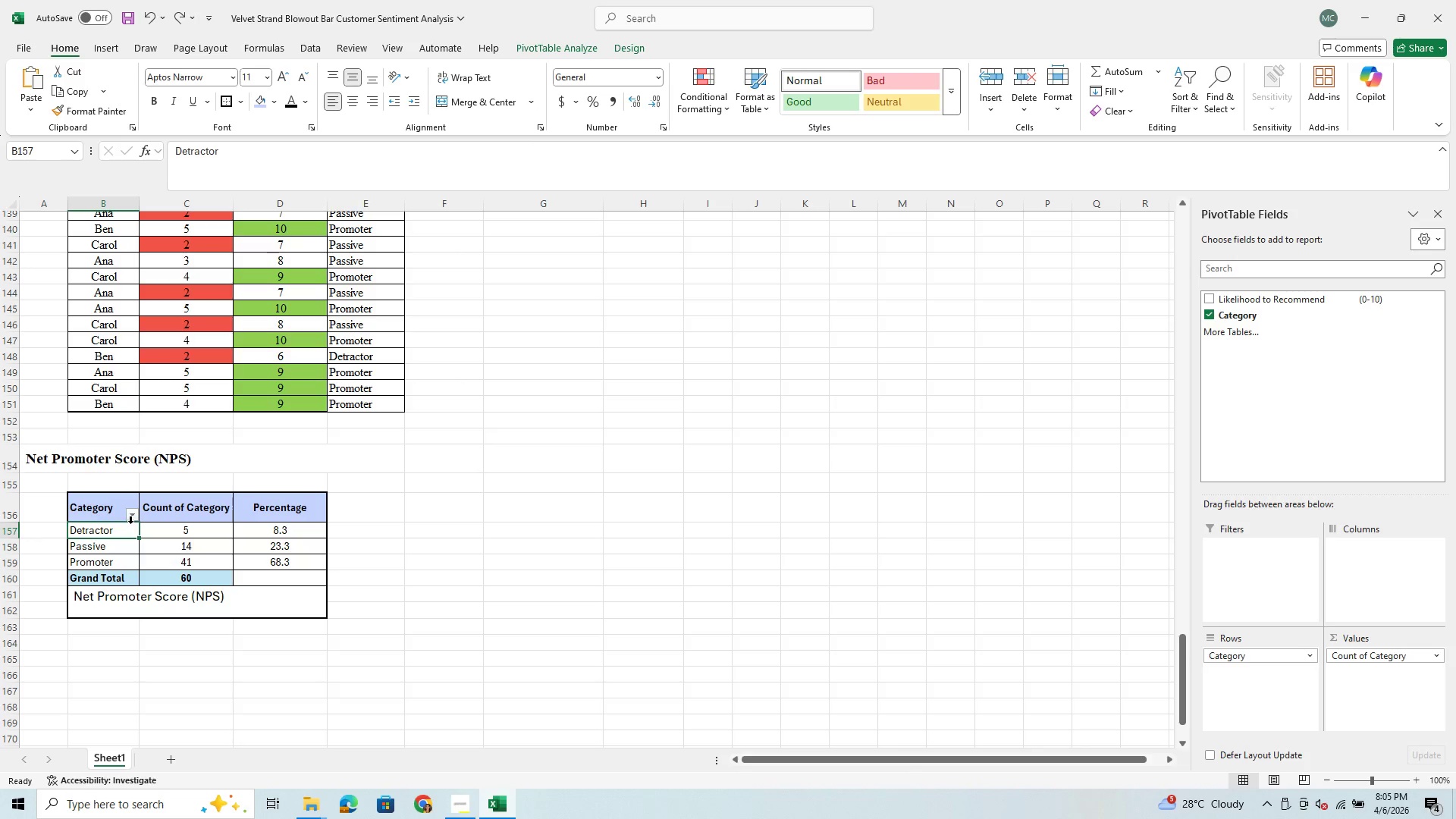 
left_click([133, 521])
 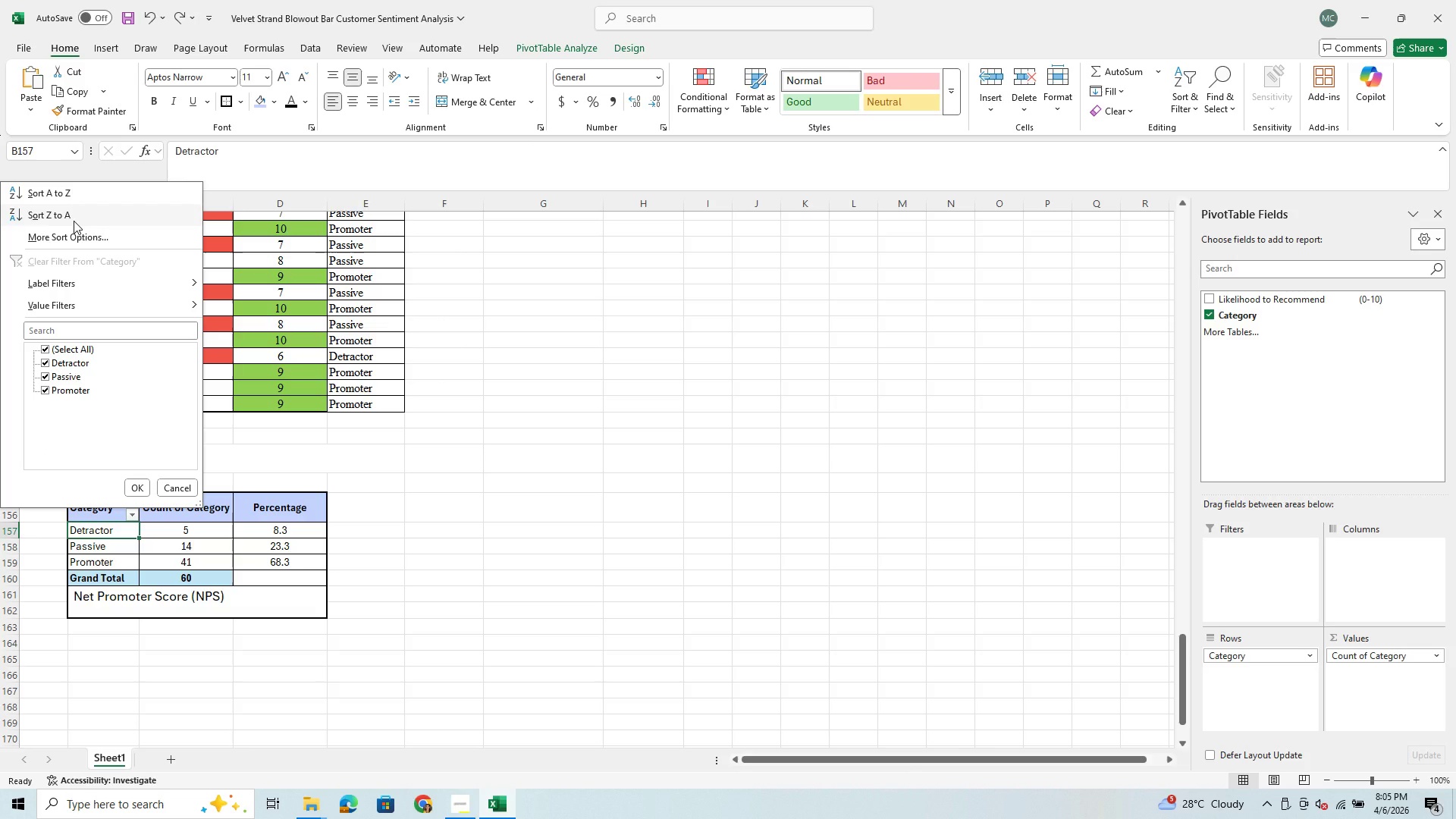 
left_click([74, 221])
 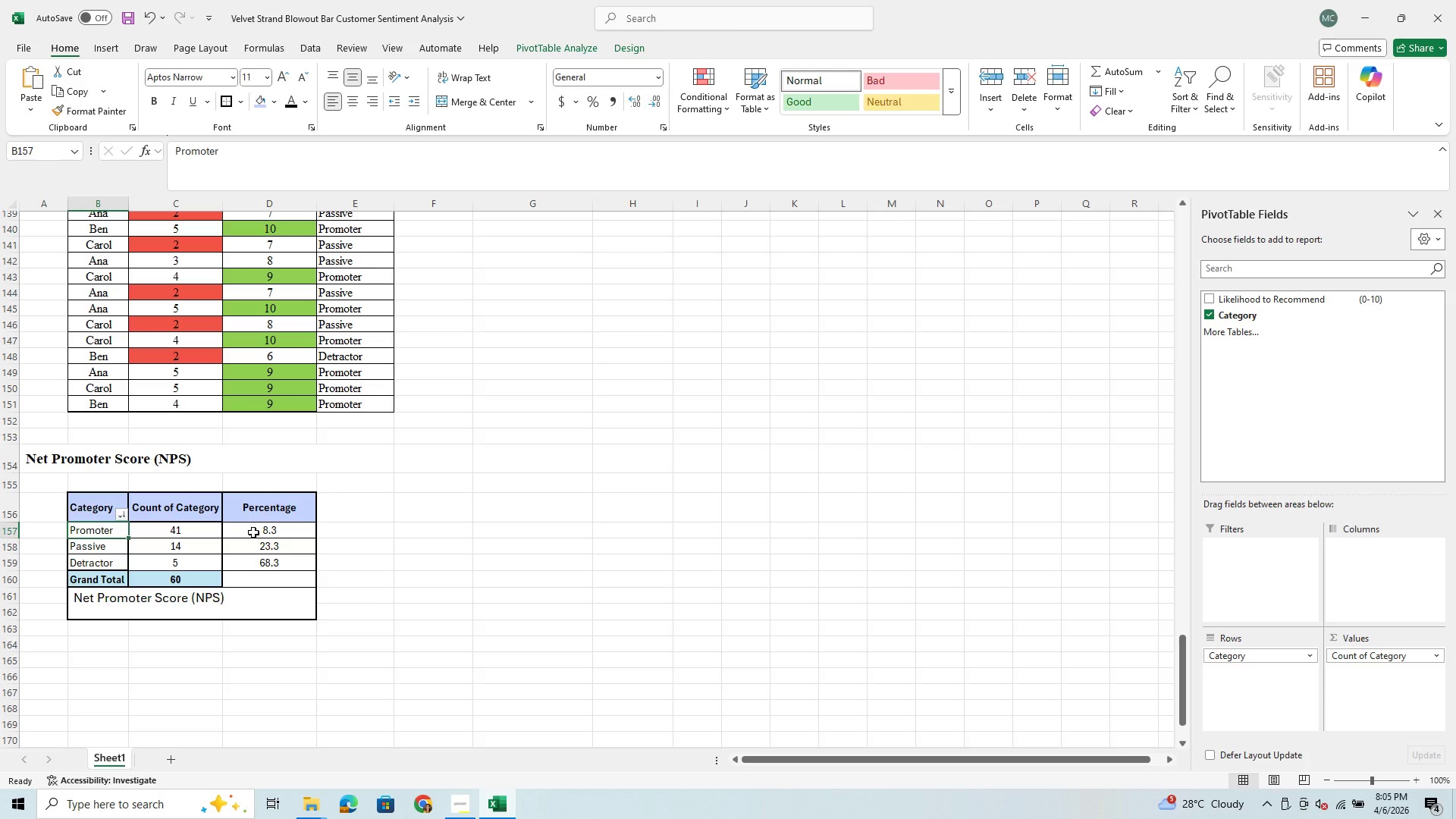 
wait(7.97)
 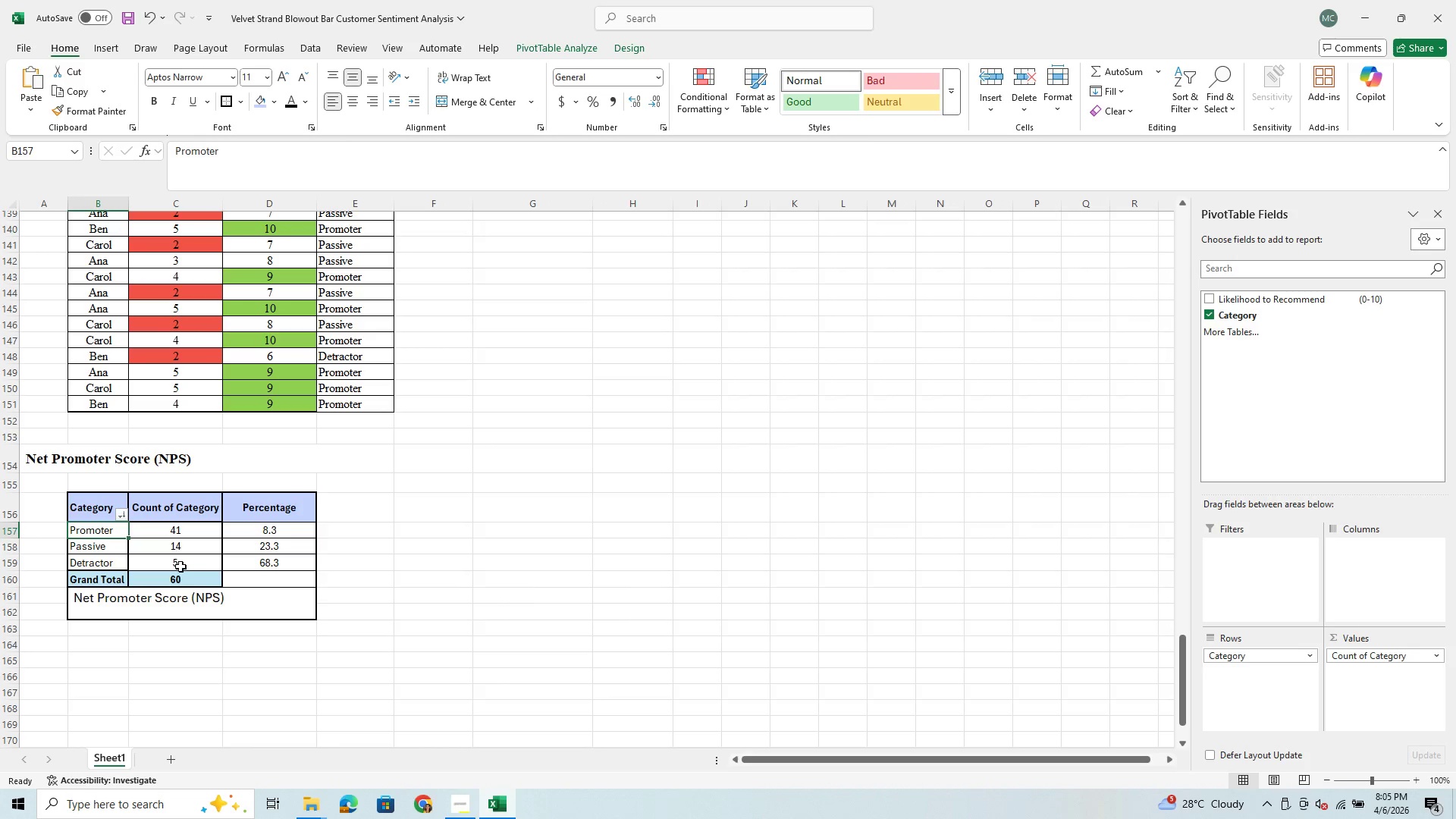 
left_click([253, 532])
 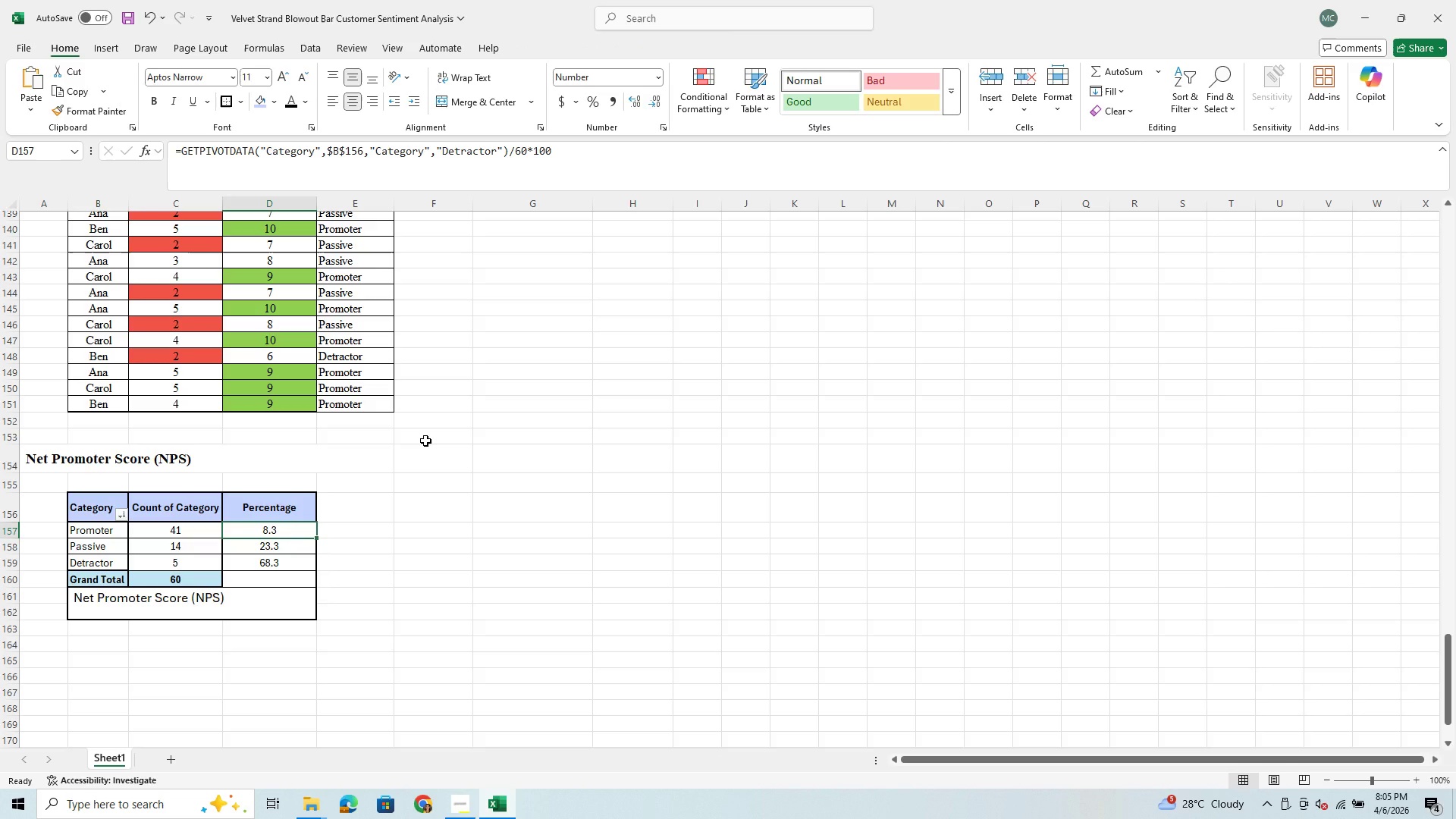 
key(Equal)
 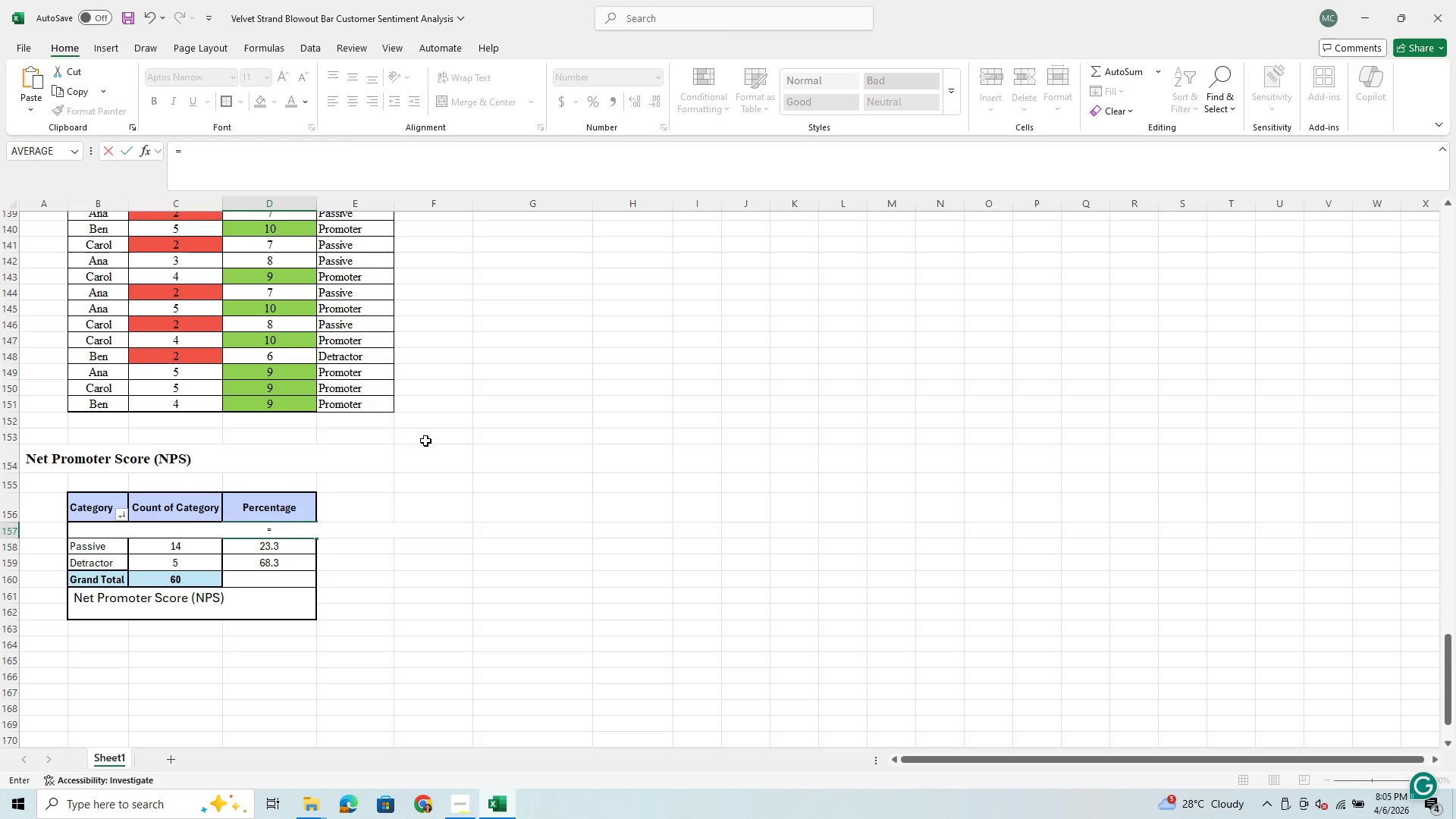 
key(ArrowLeft)
 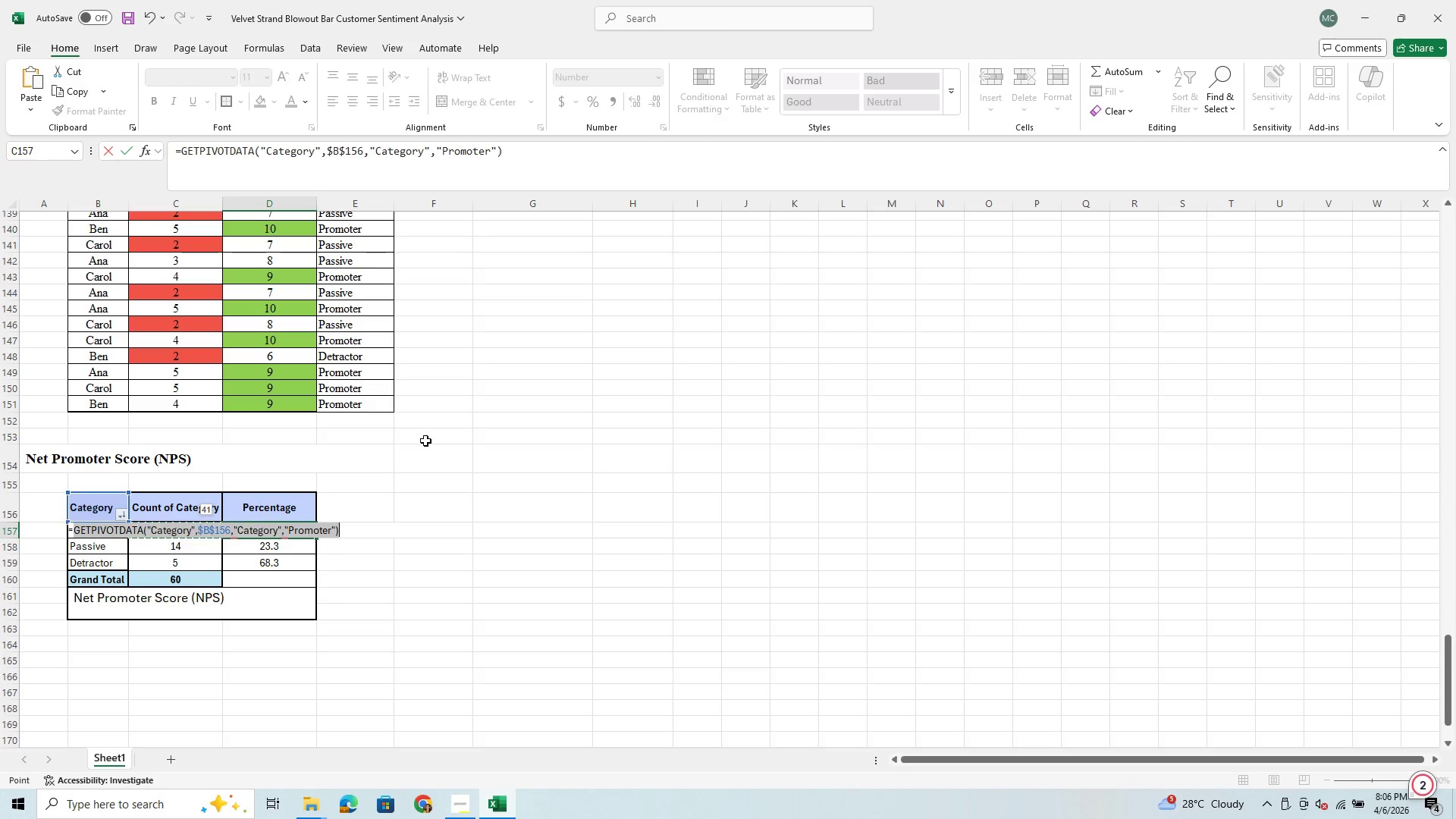 
wait(7.06)
 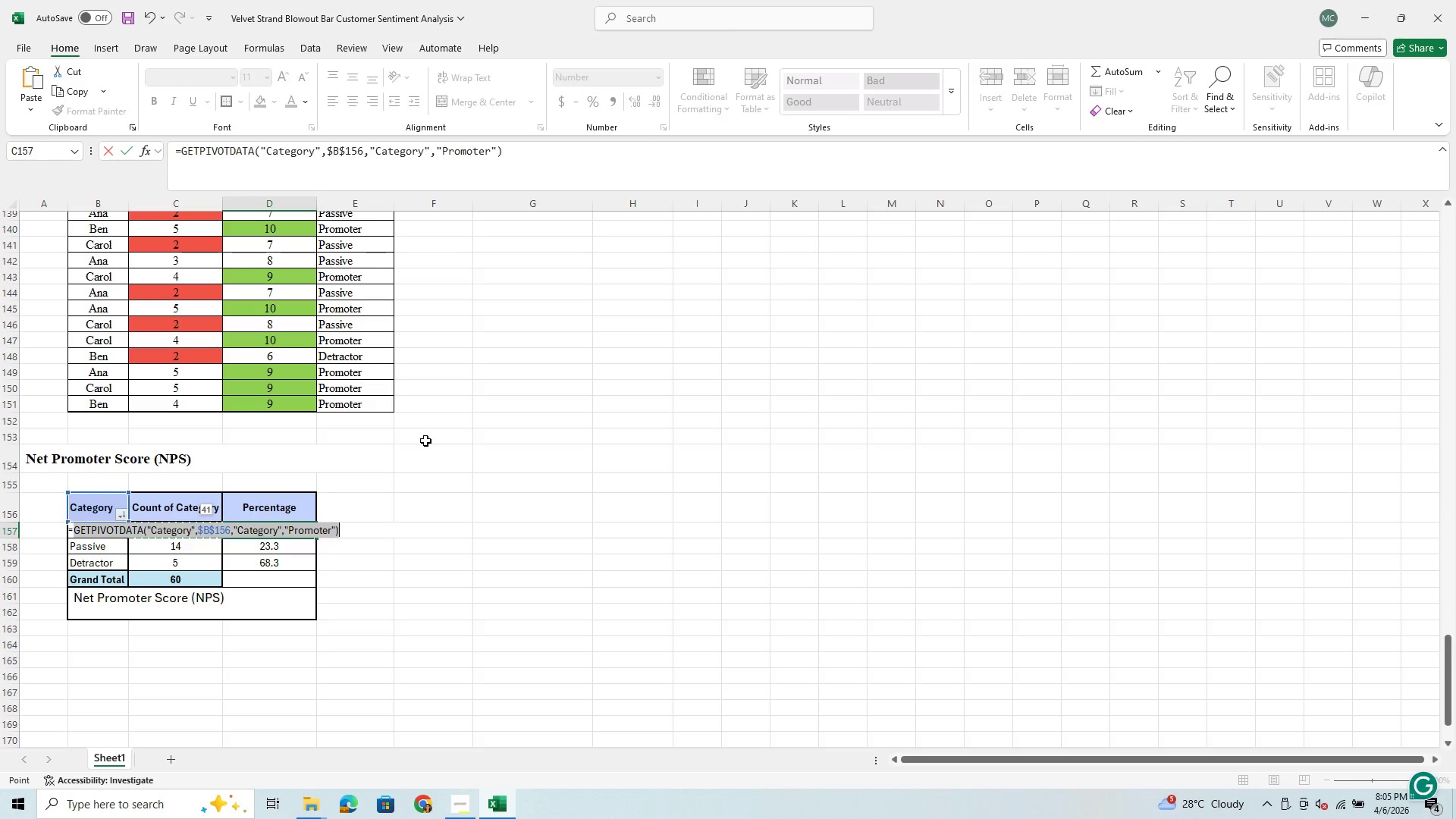 
key(ArrowRight)
 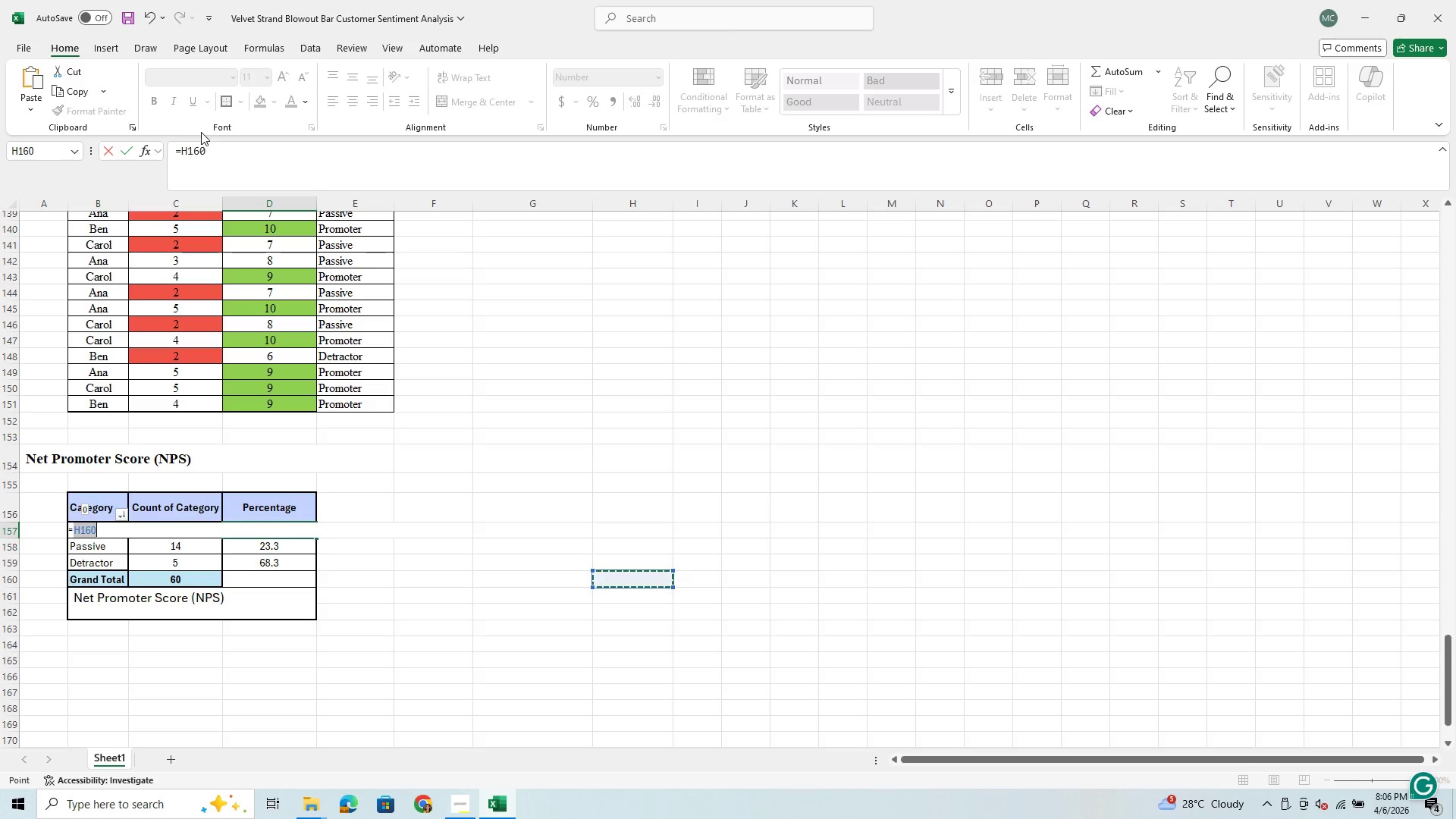 
wait(6.16)
 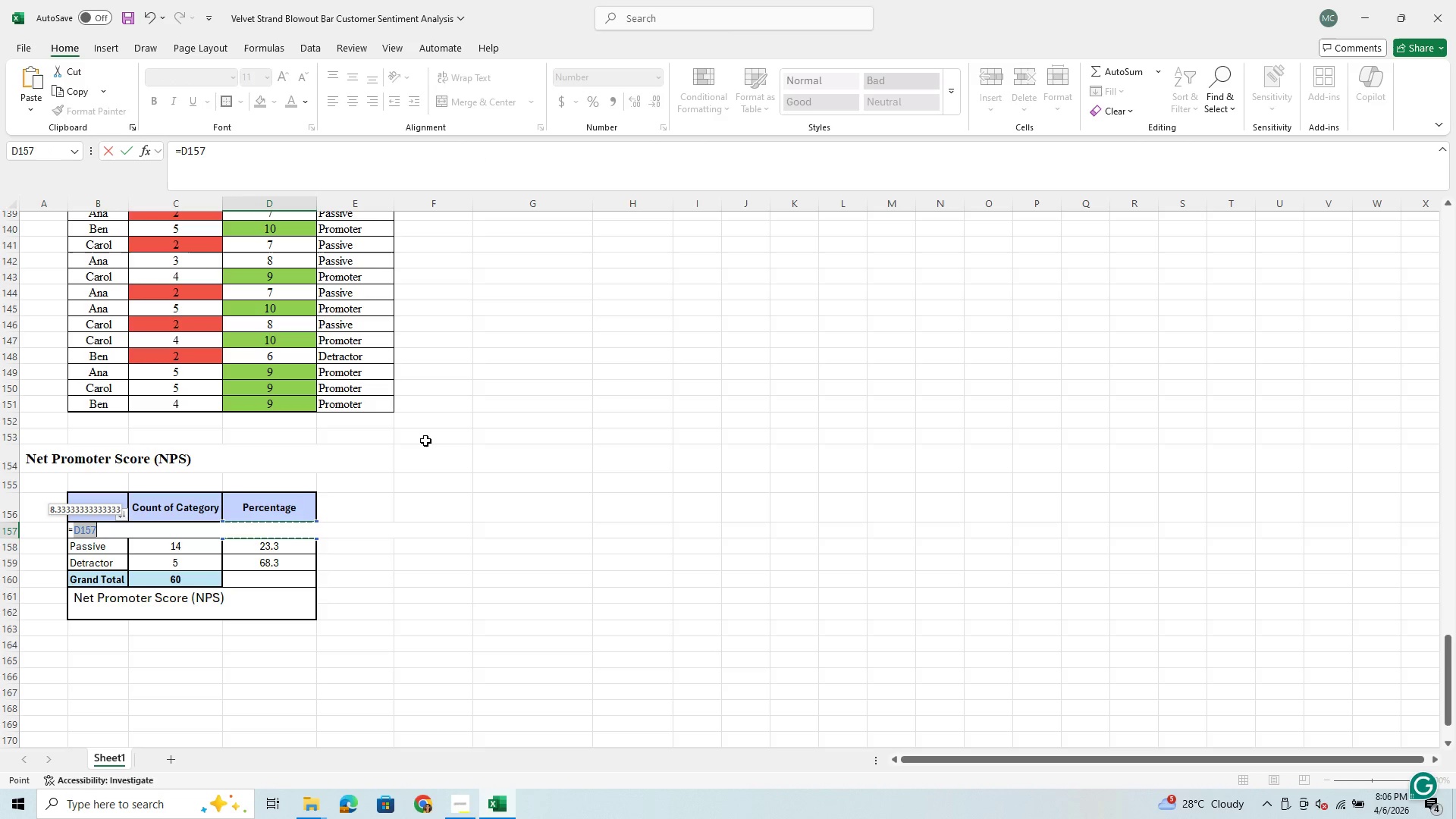 
left_click([146, 12])
 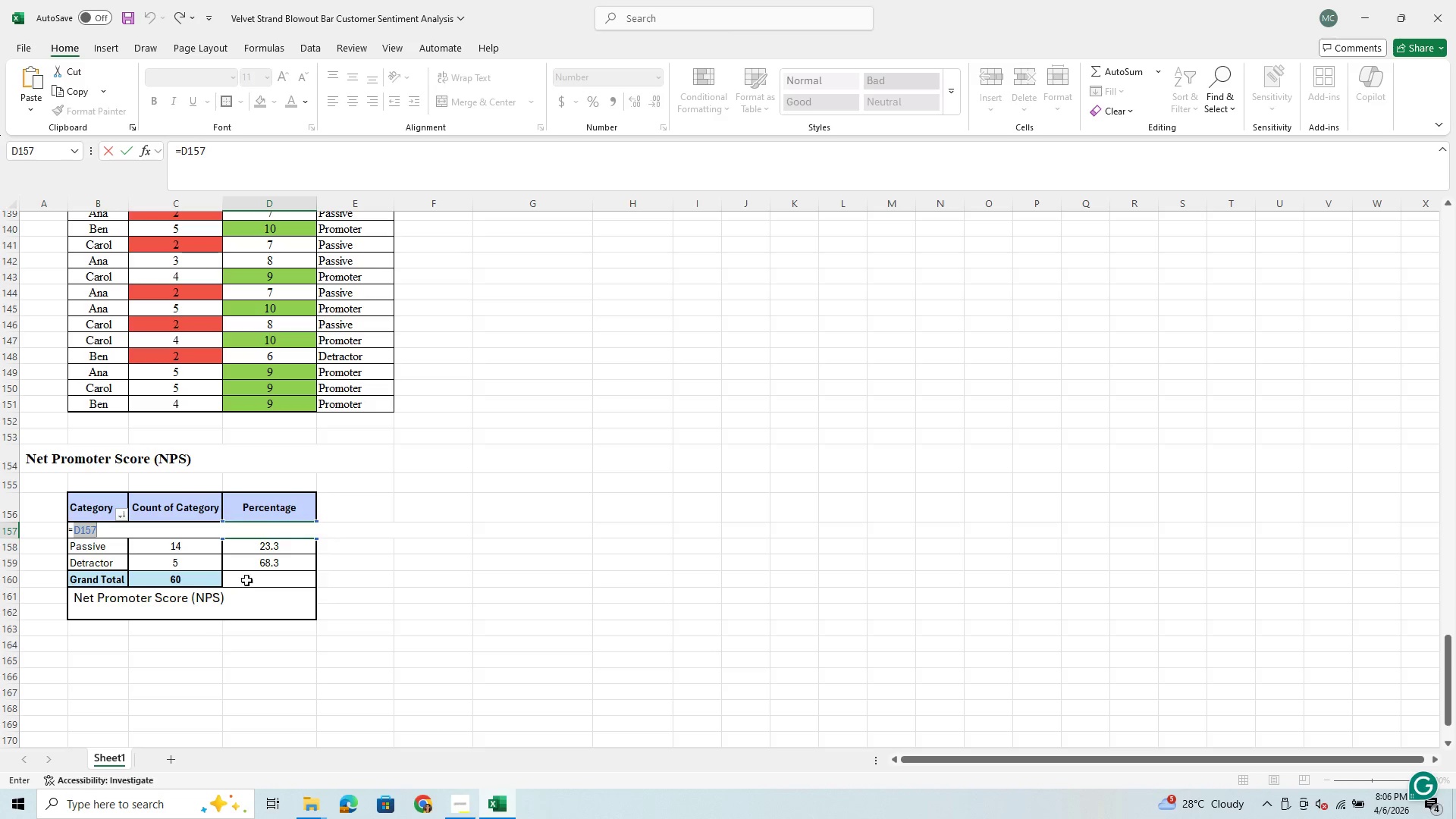 
left_click([450, 583])
 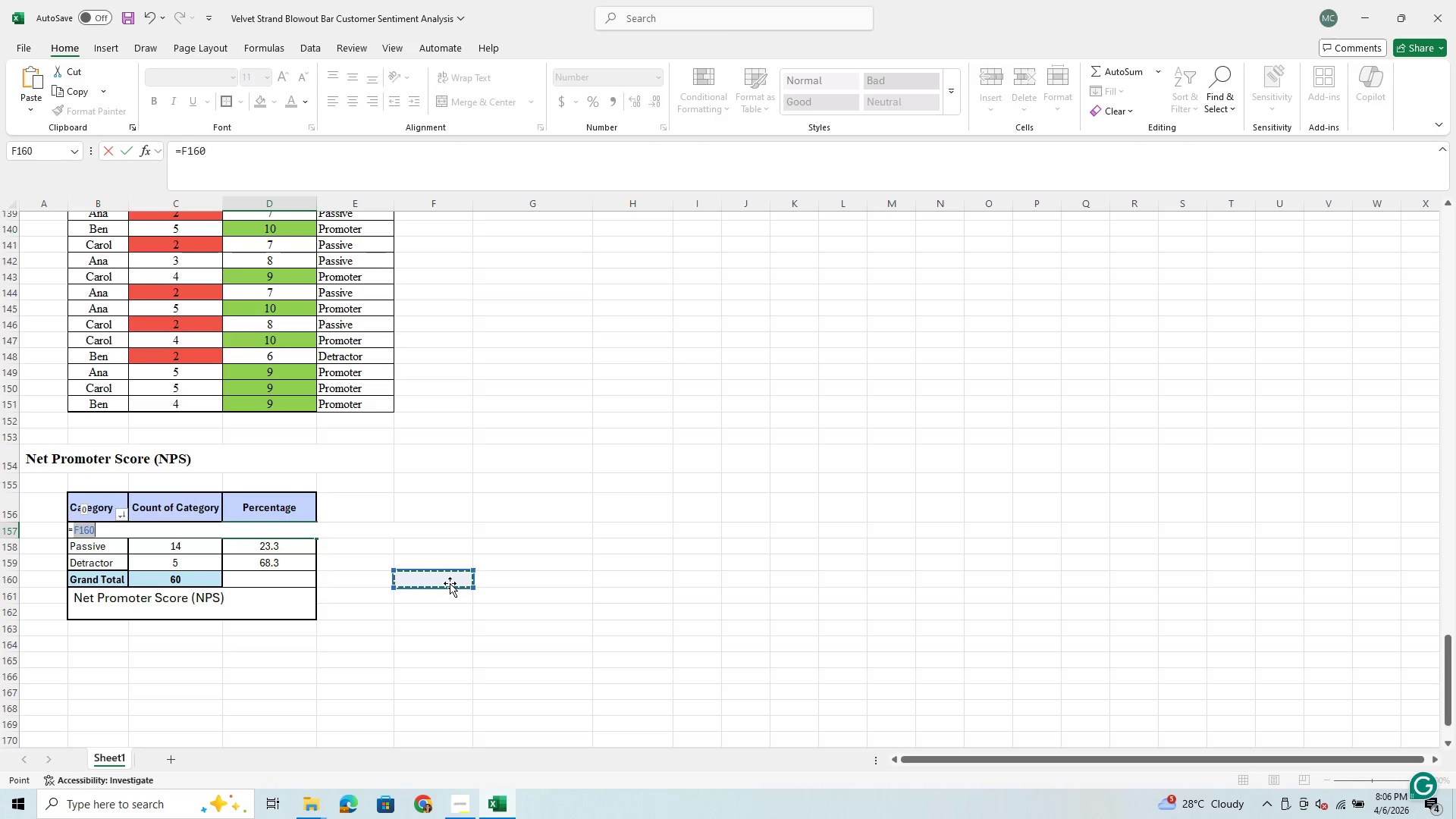 
hold_key(key=Enter, duration=16.7)
 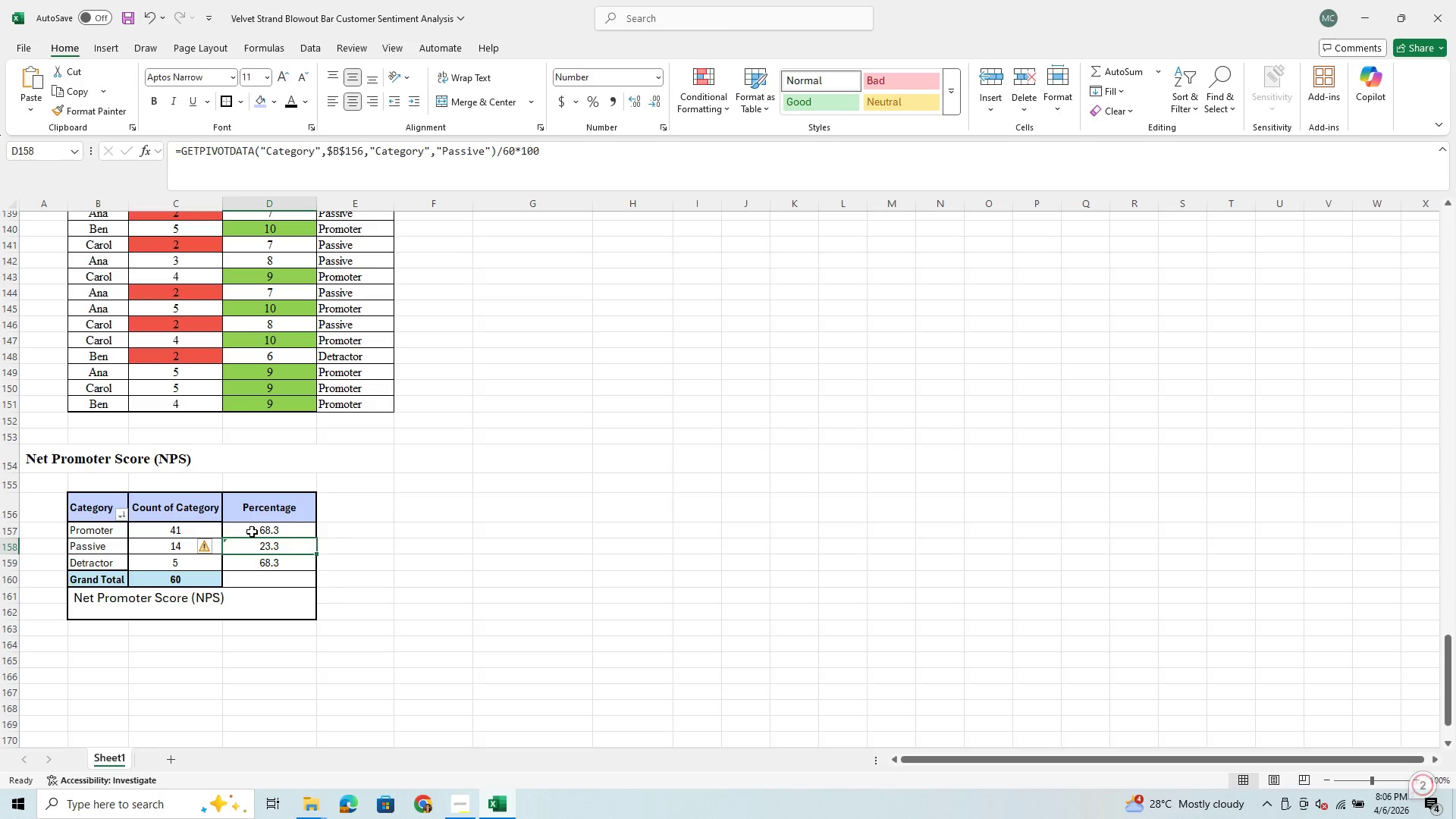 
left_click([287, 529])
 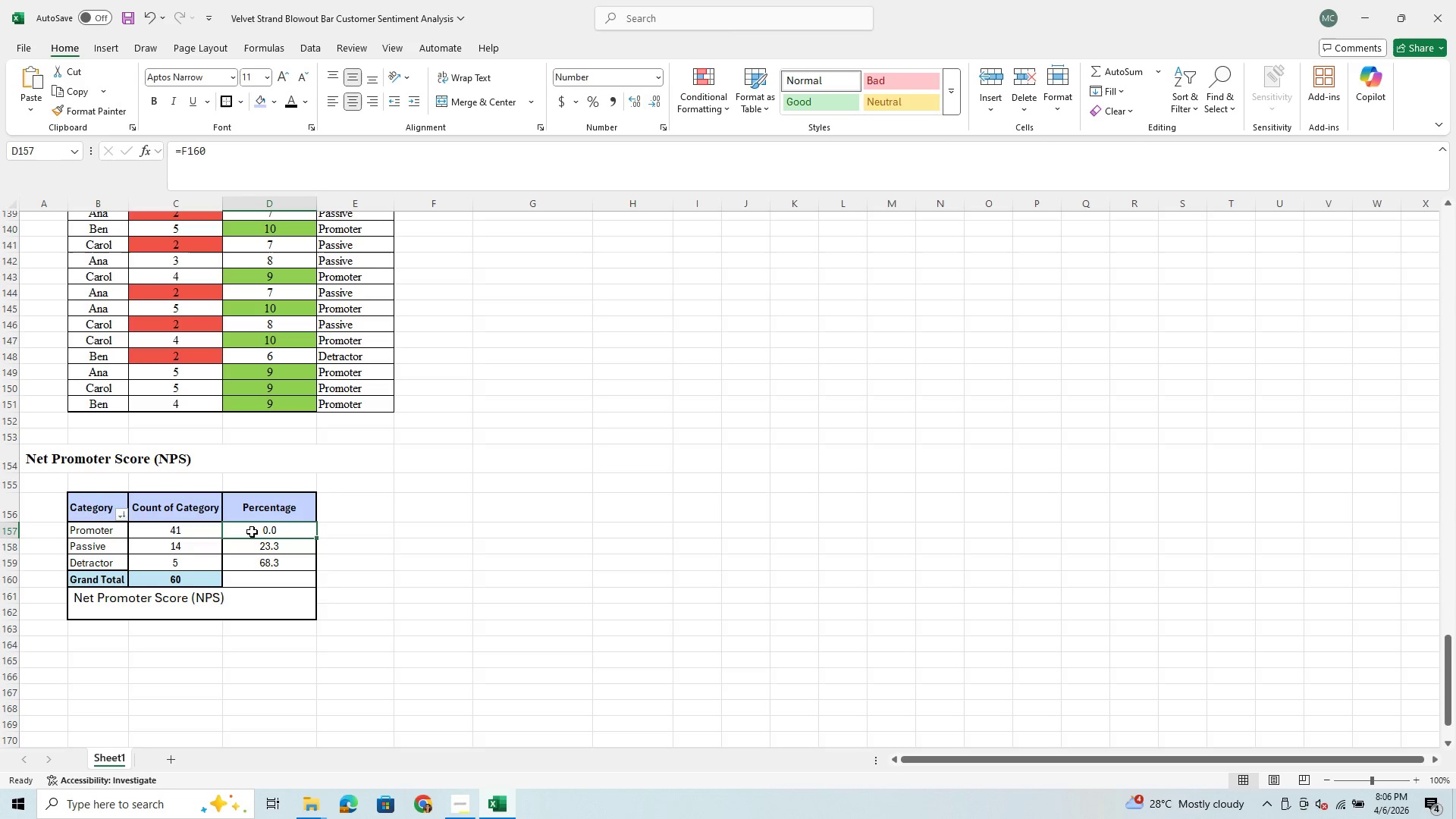 
key(Equal)
 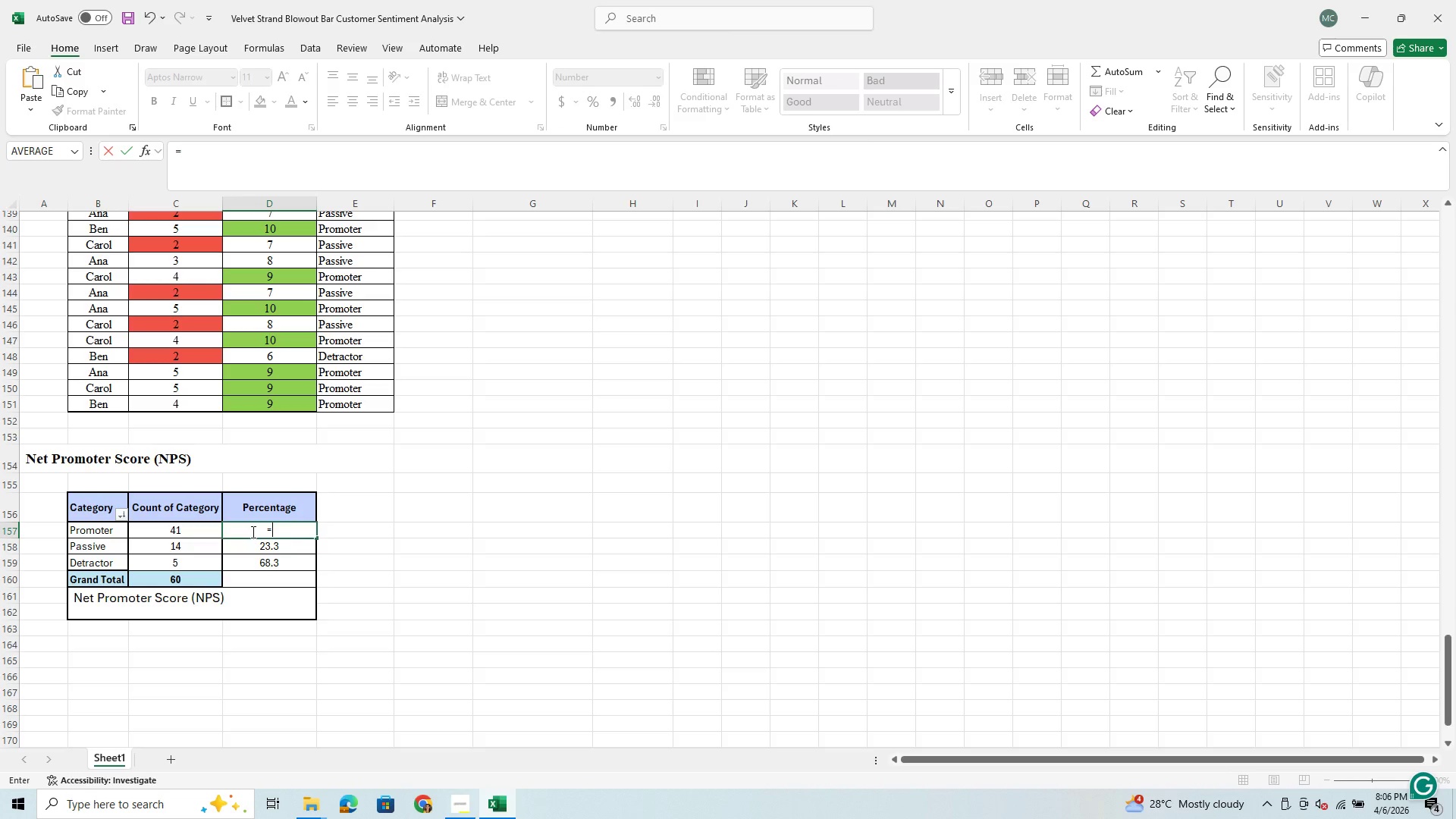 
key(ArrowLeft)
 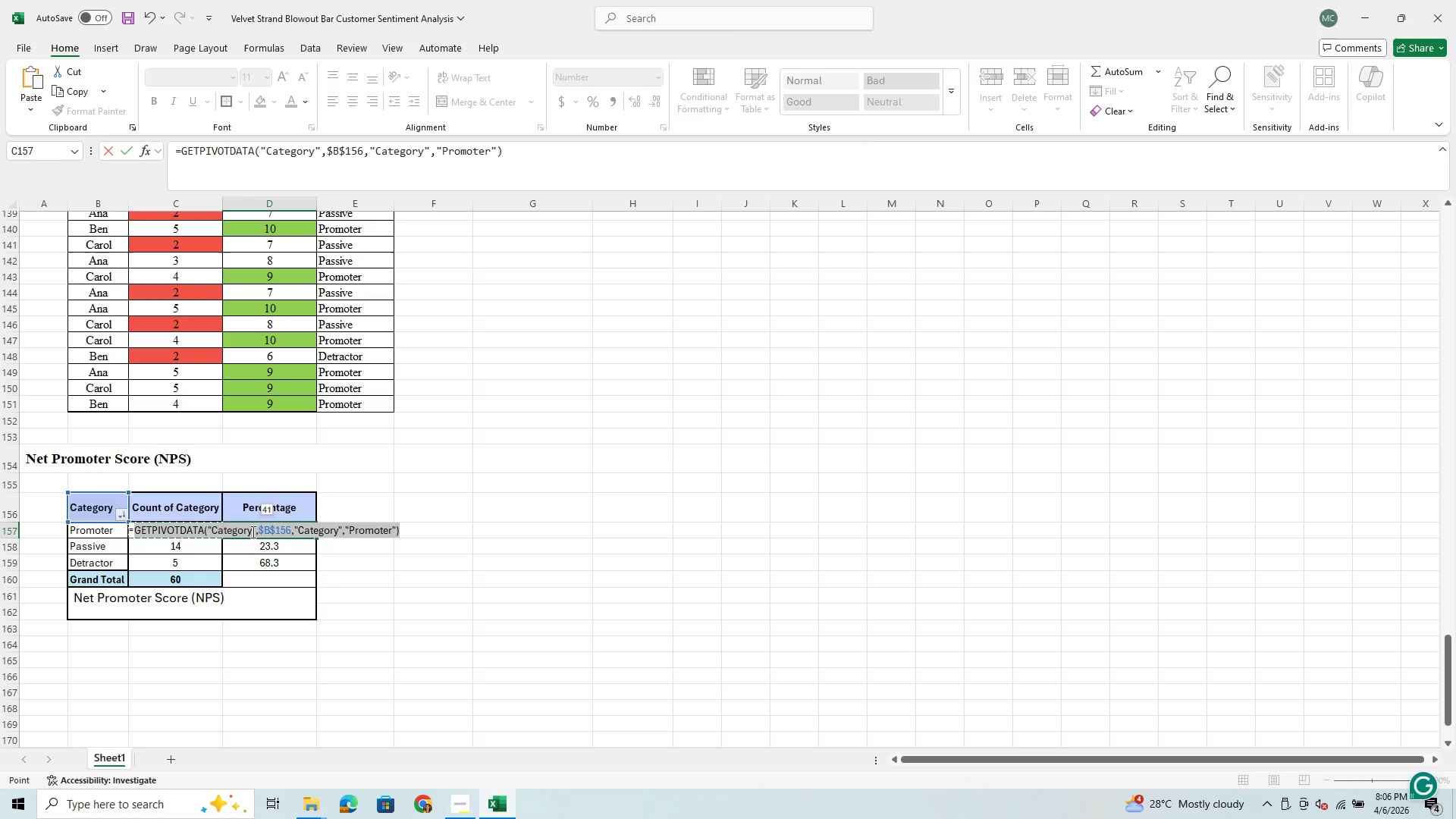 
type(/60*100)
 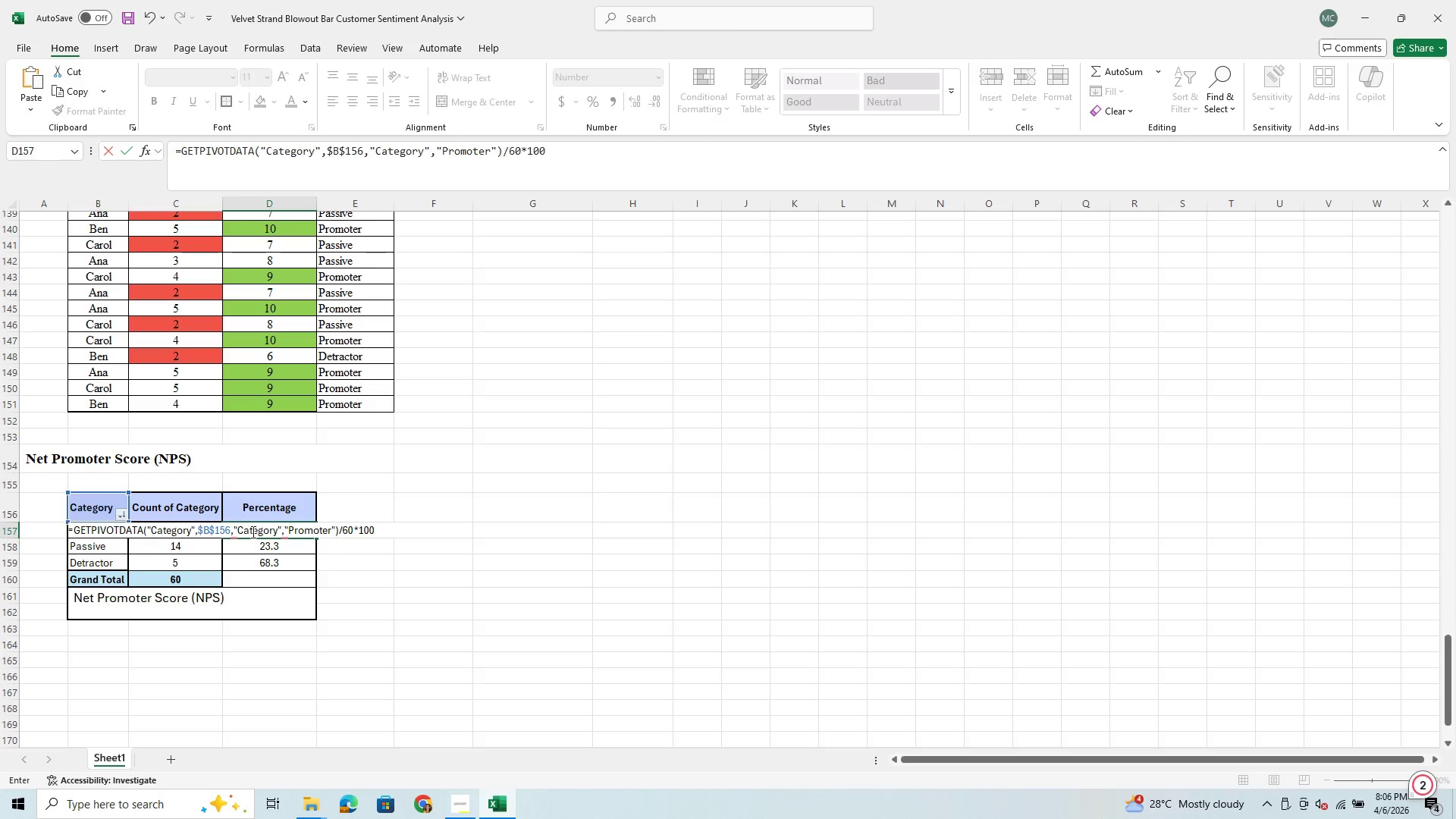 
wait(5.09)
 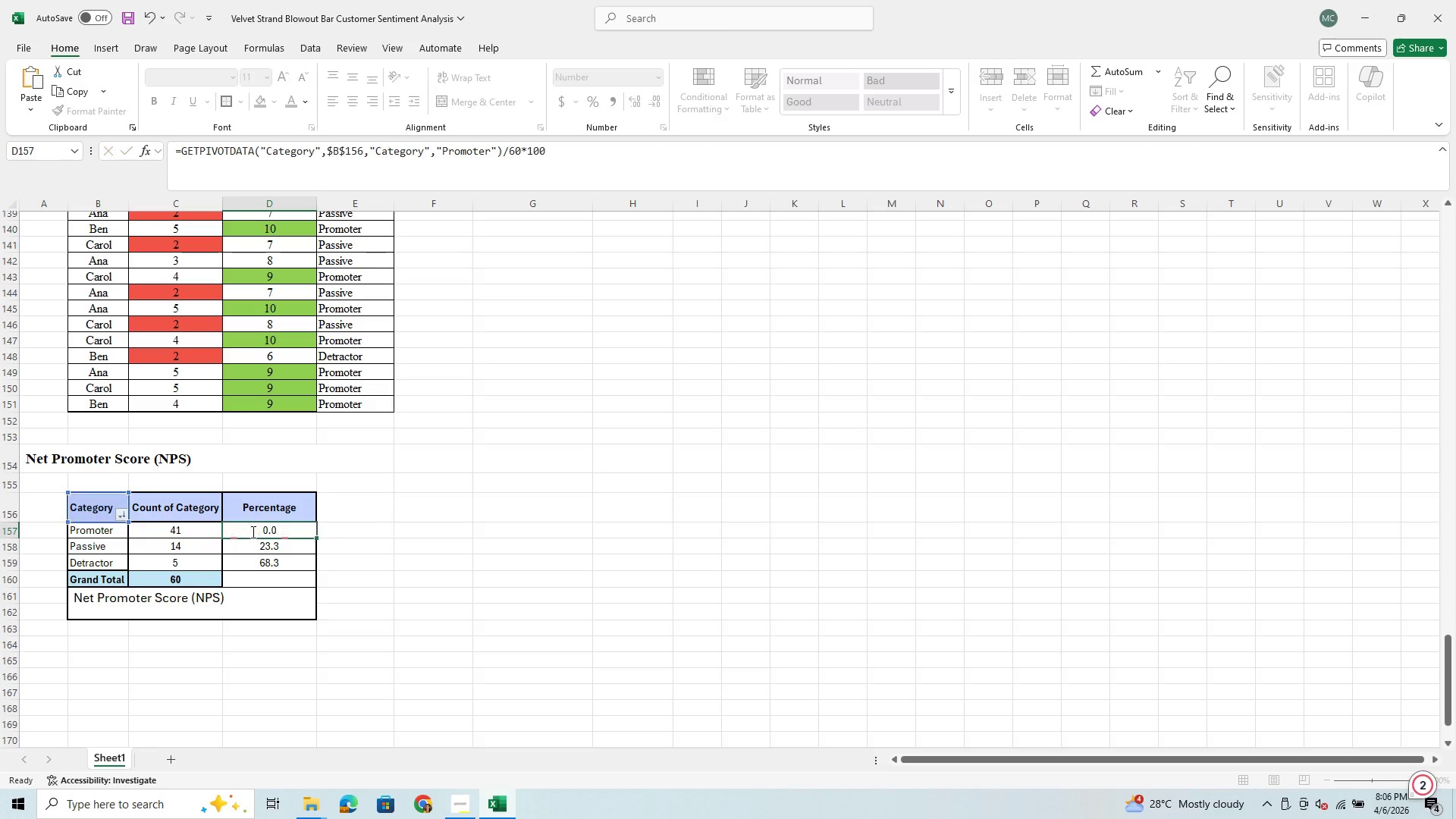 
key(Equal)
 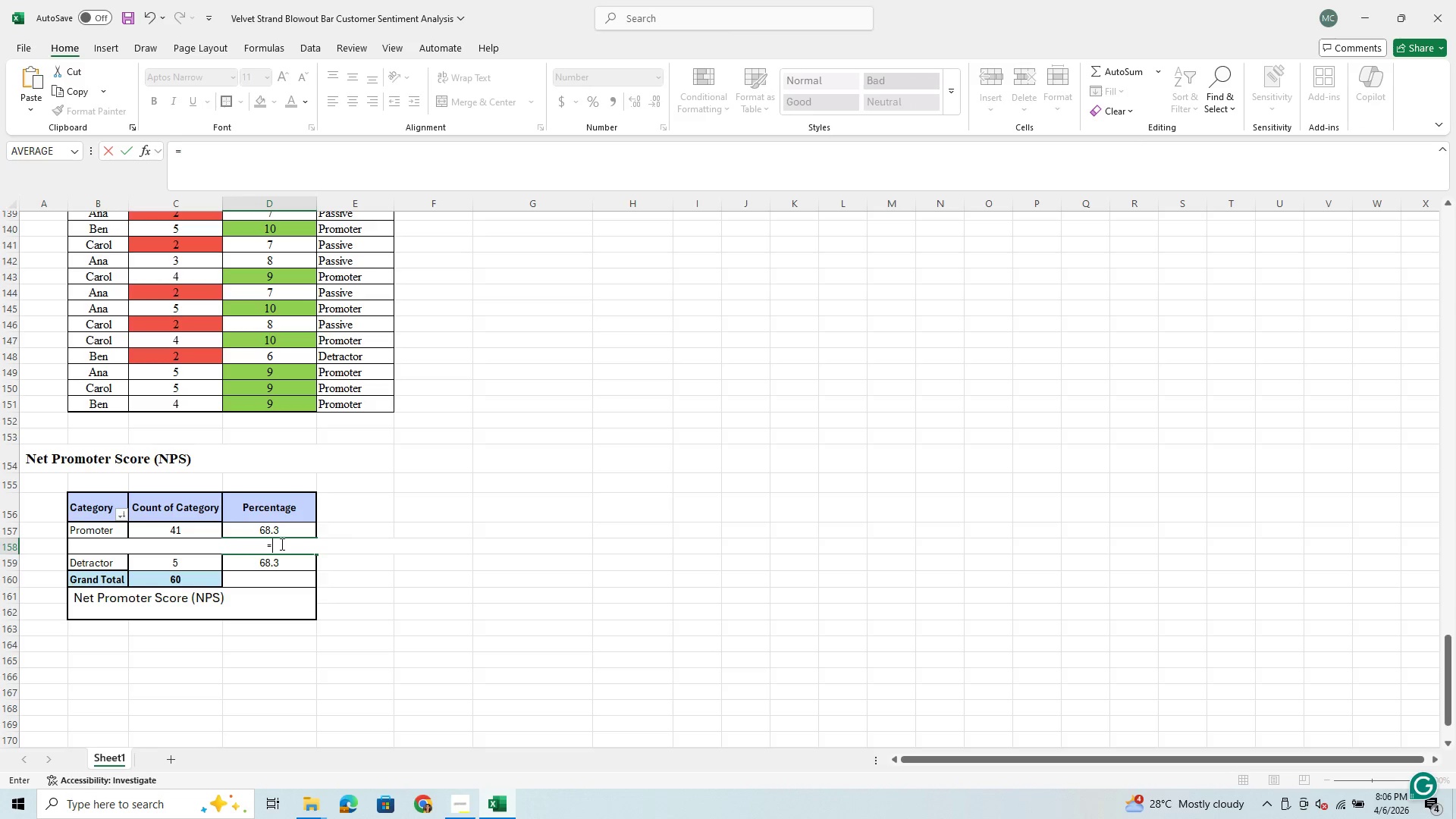 
key(ArrowLeft)
 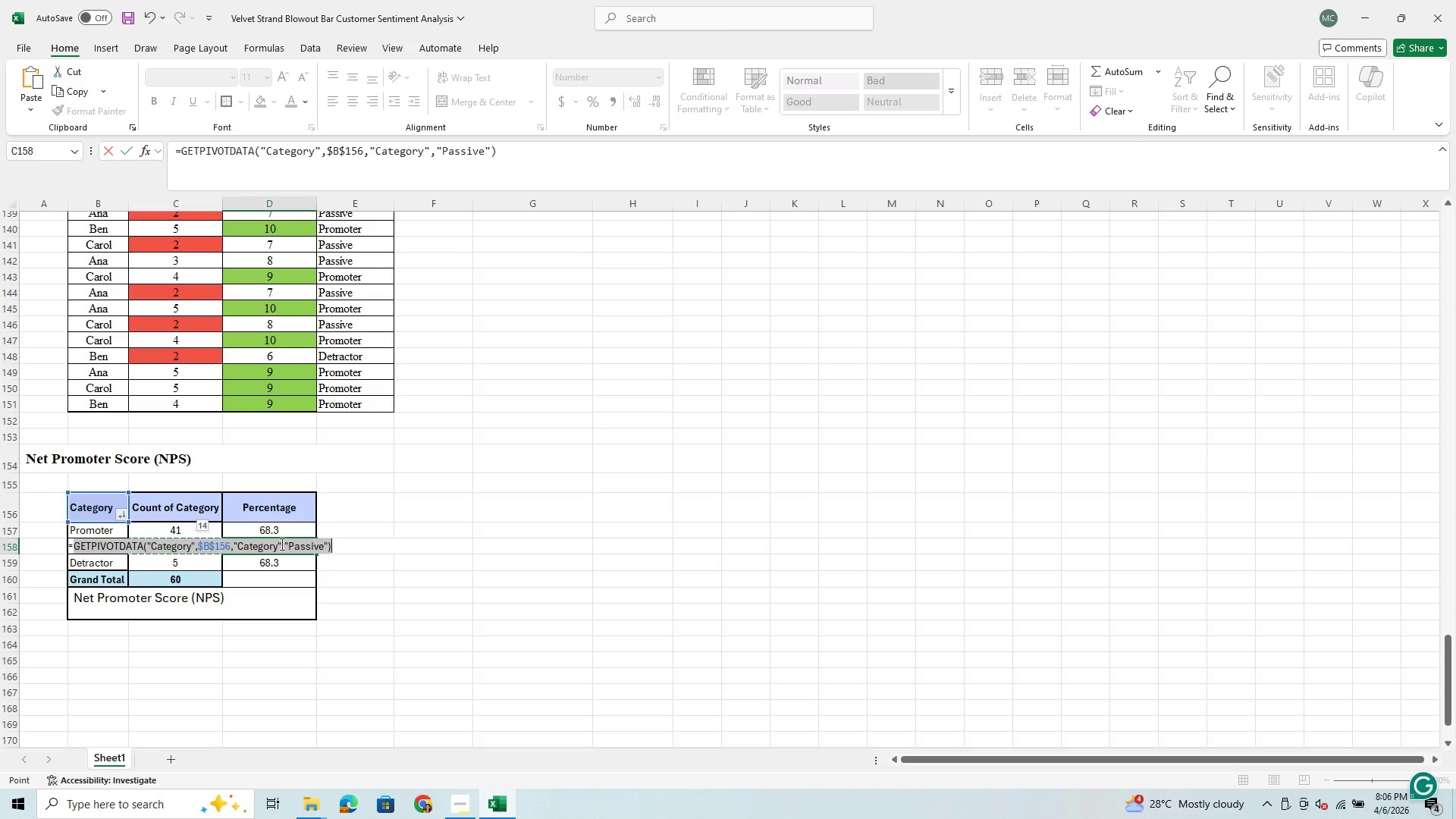 
type(/60)
 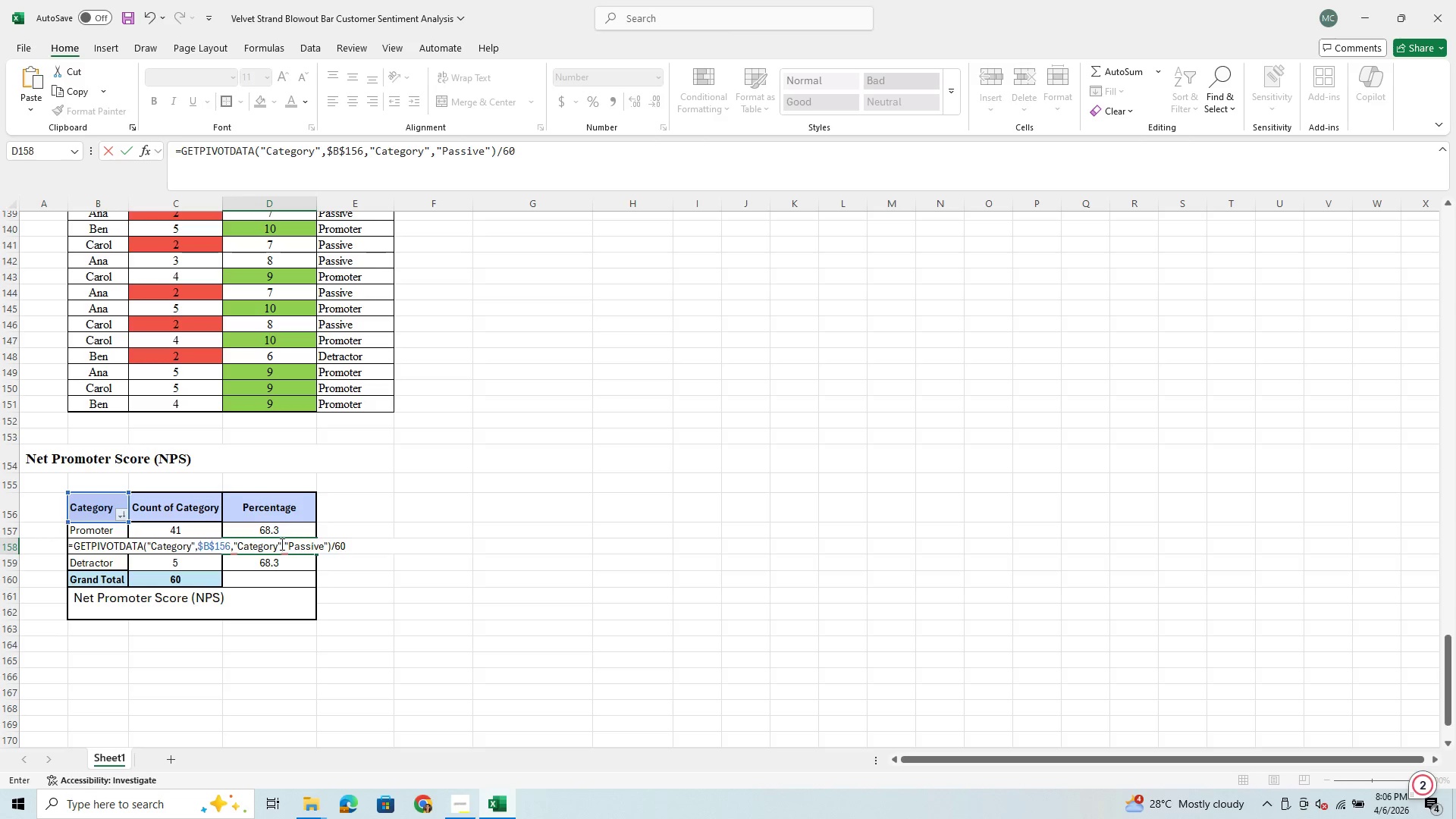 
type(*100)
 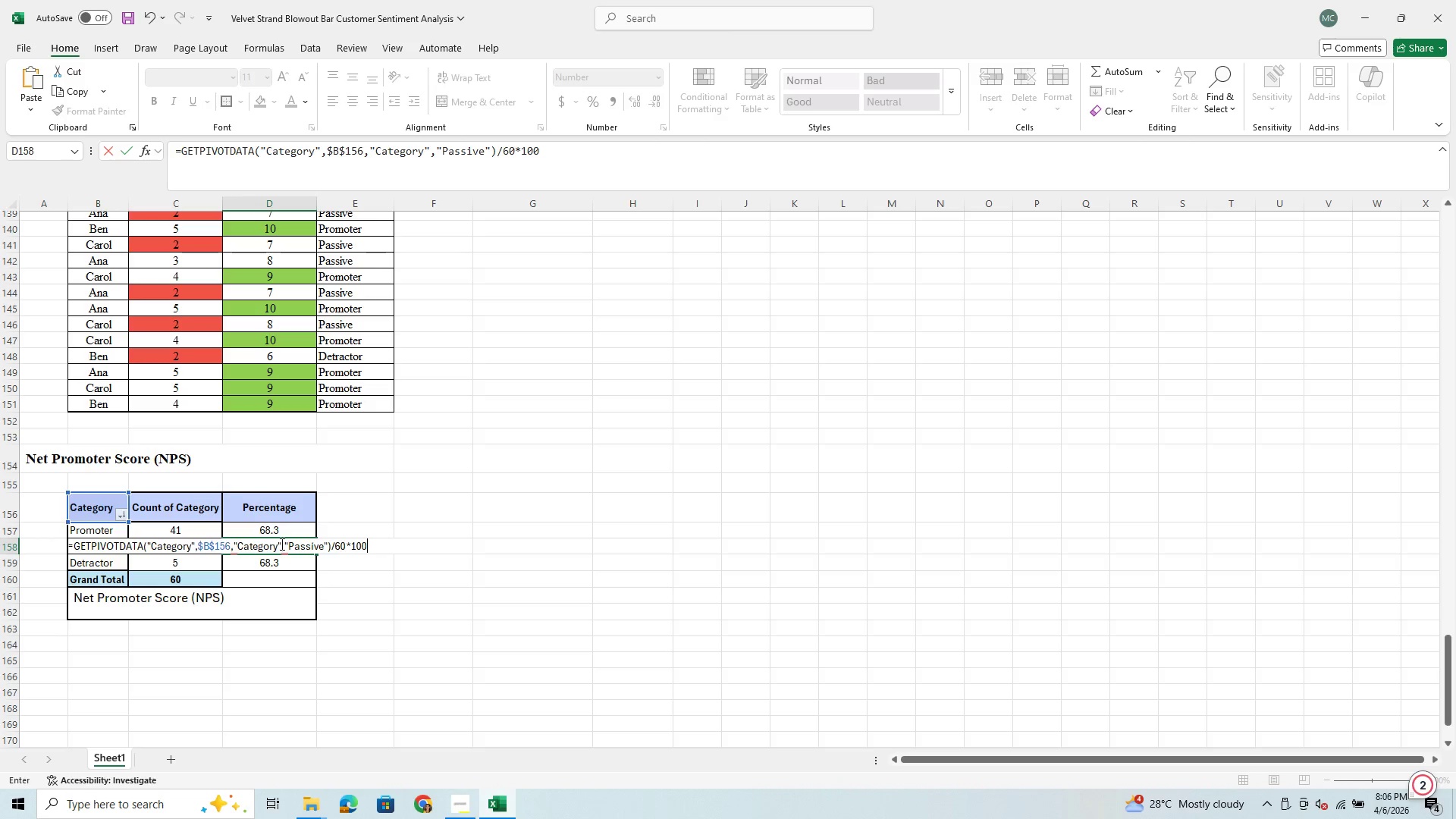 
hold_key(key=Enter, duration=12.03)
 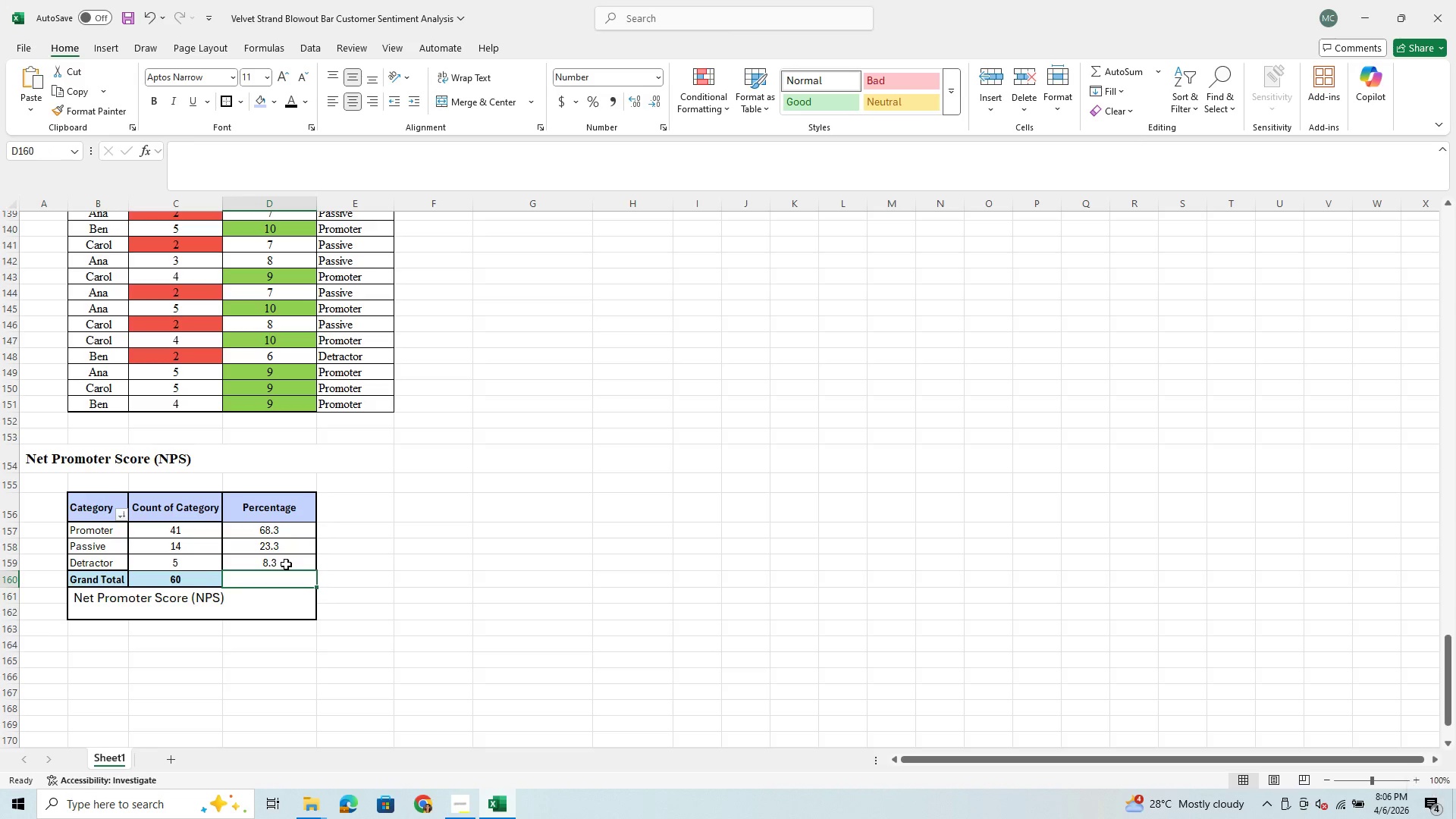 
key(Equal)
 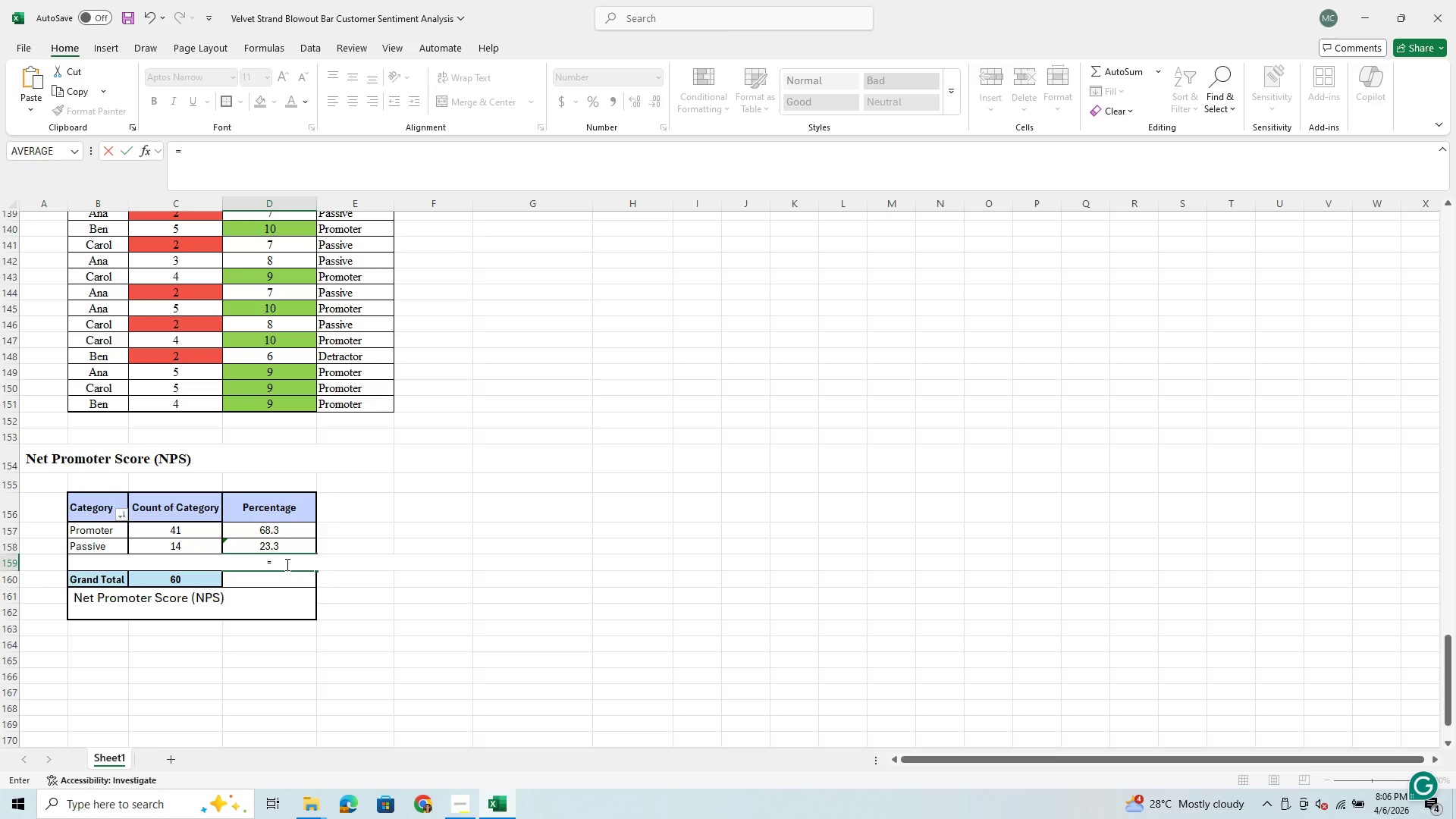 
key(ArrowLeft)
 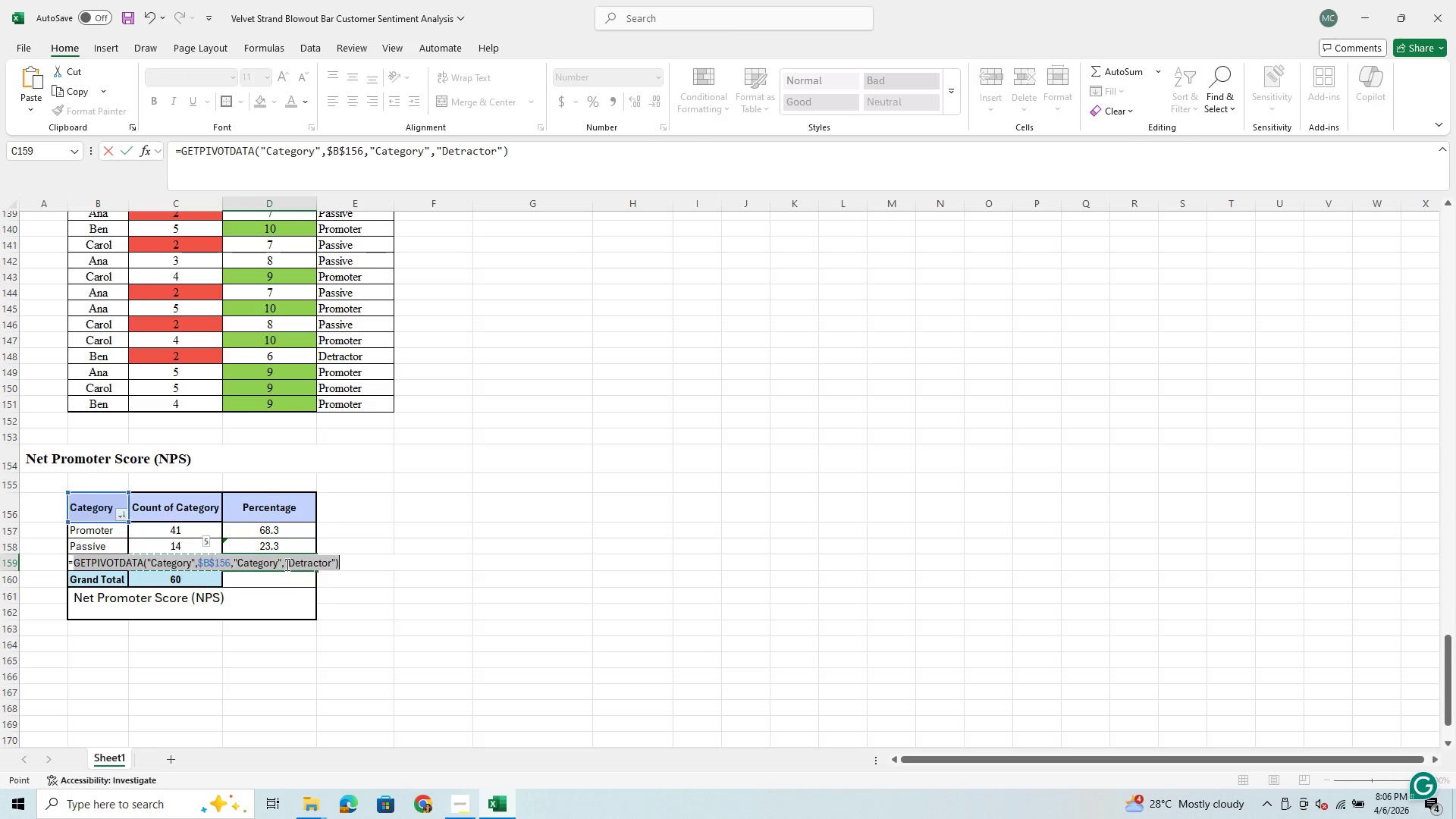 
type(/60*100)
 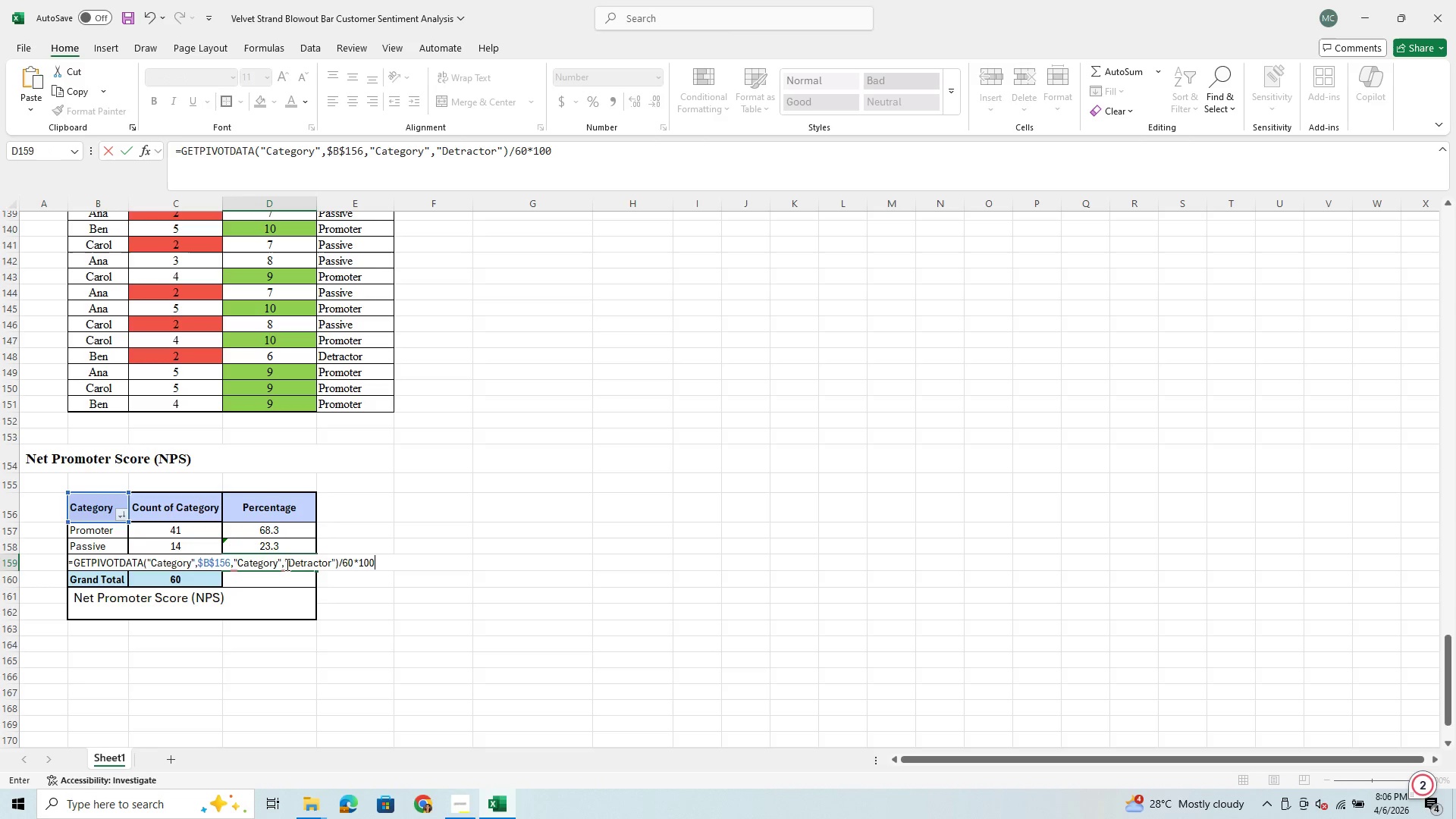 
left_click_drag(start_coordinate=[291, 529], to_coordinate=[296, 573])
 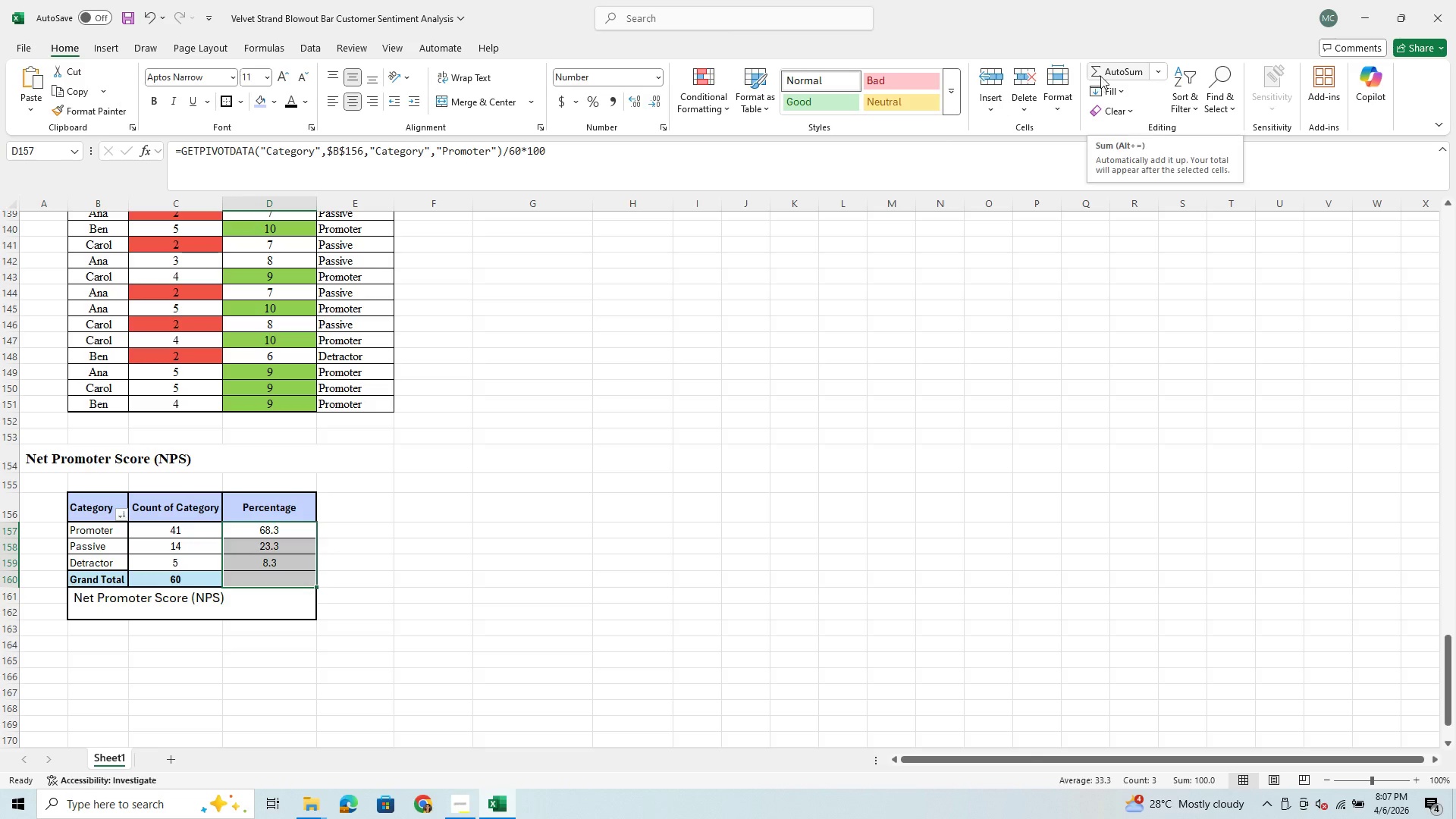 
left_click([1112, 71])
 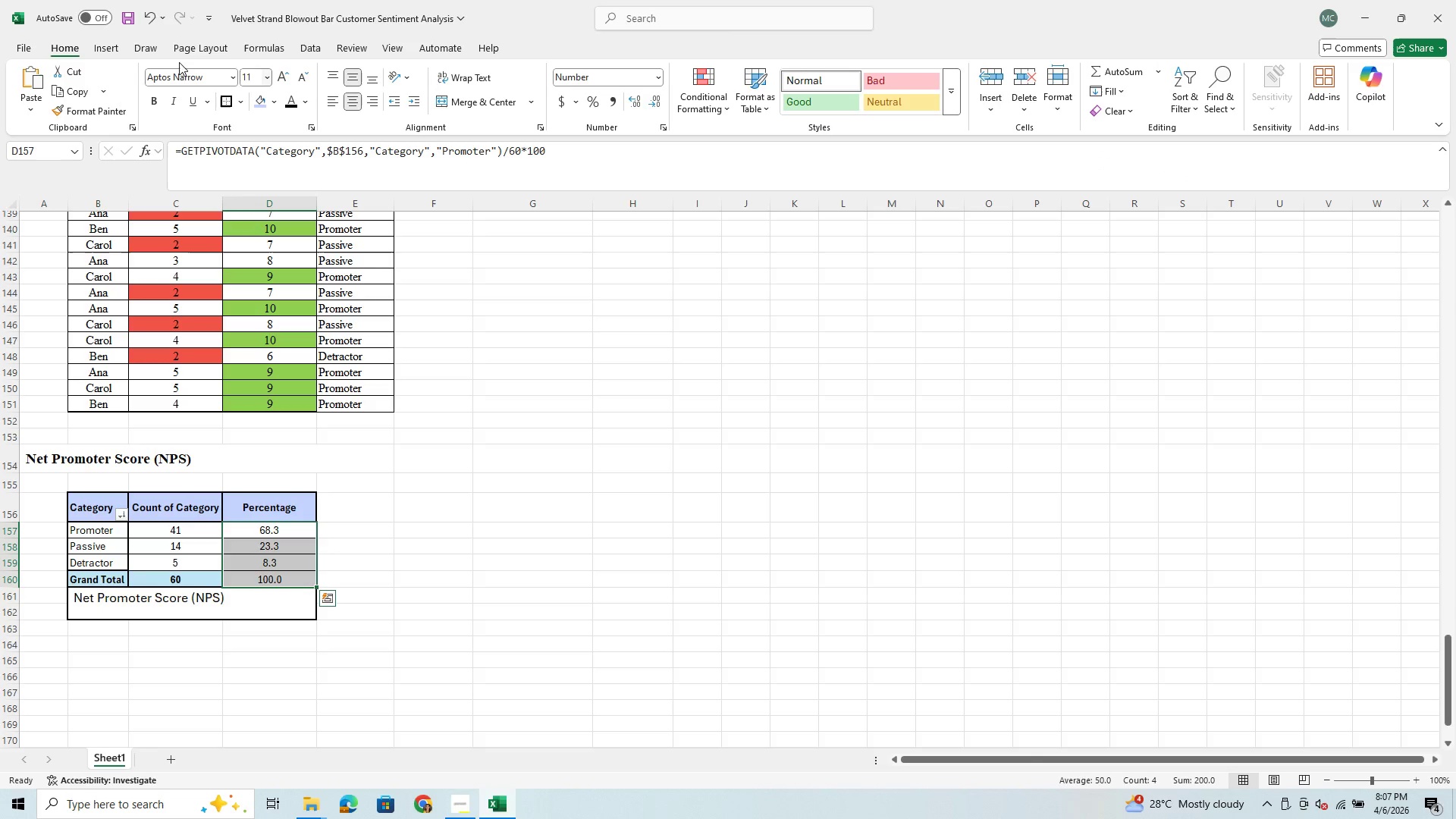 
left_click([150, 18])
 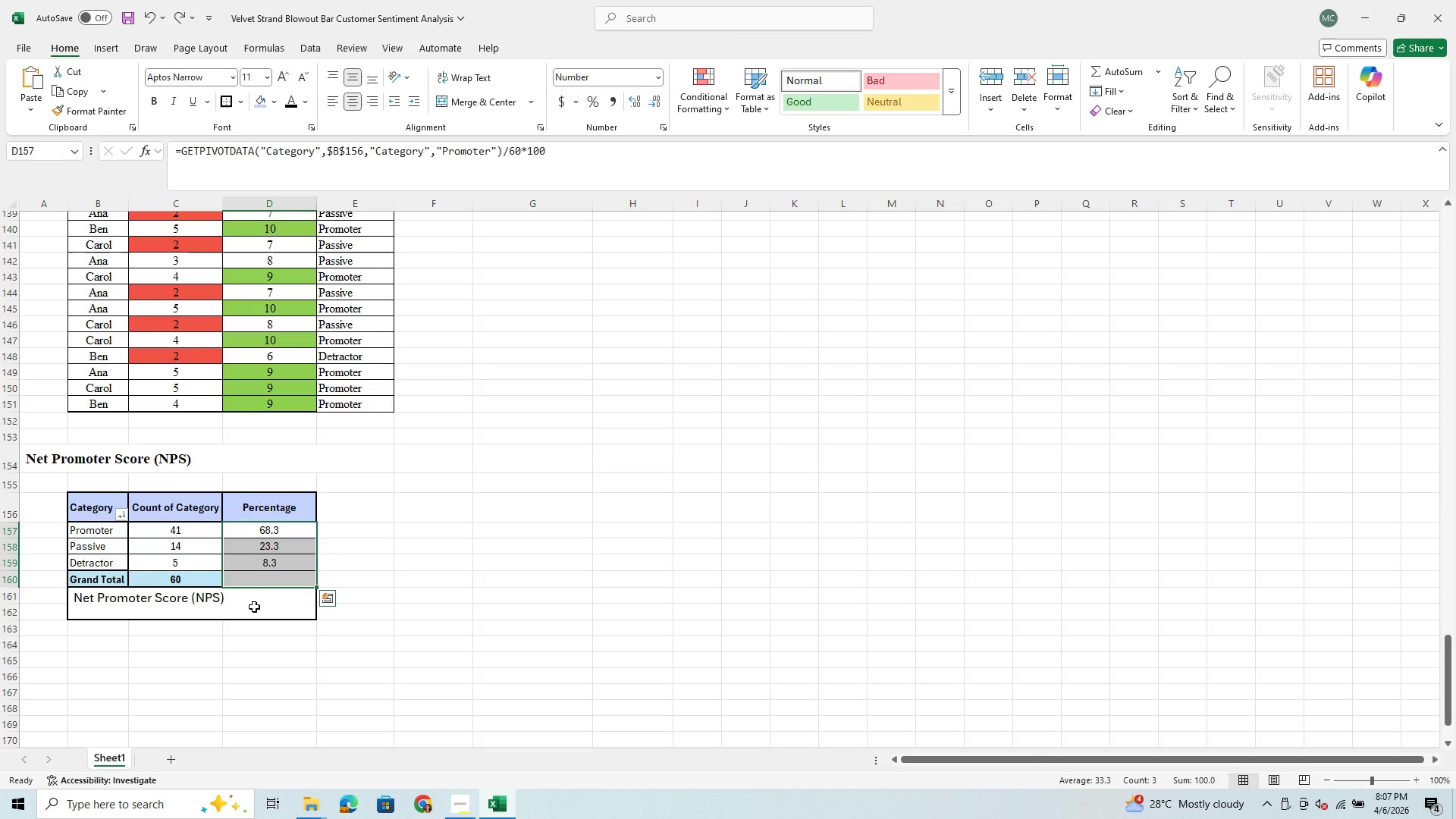 
left_click([255, 605])
 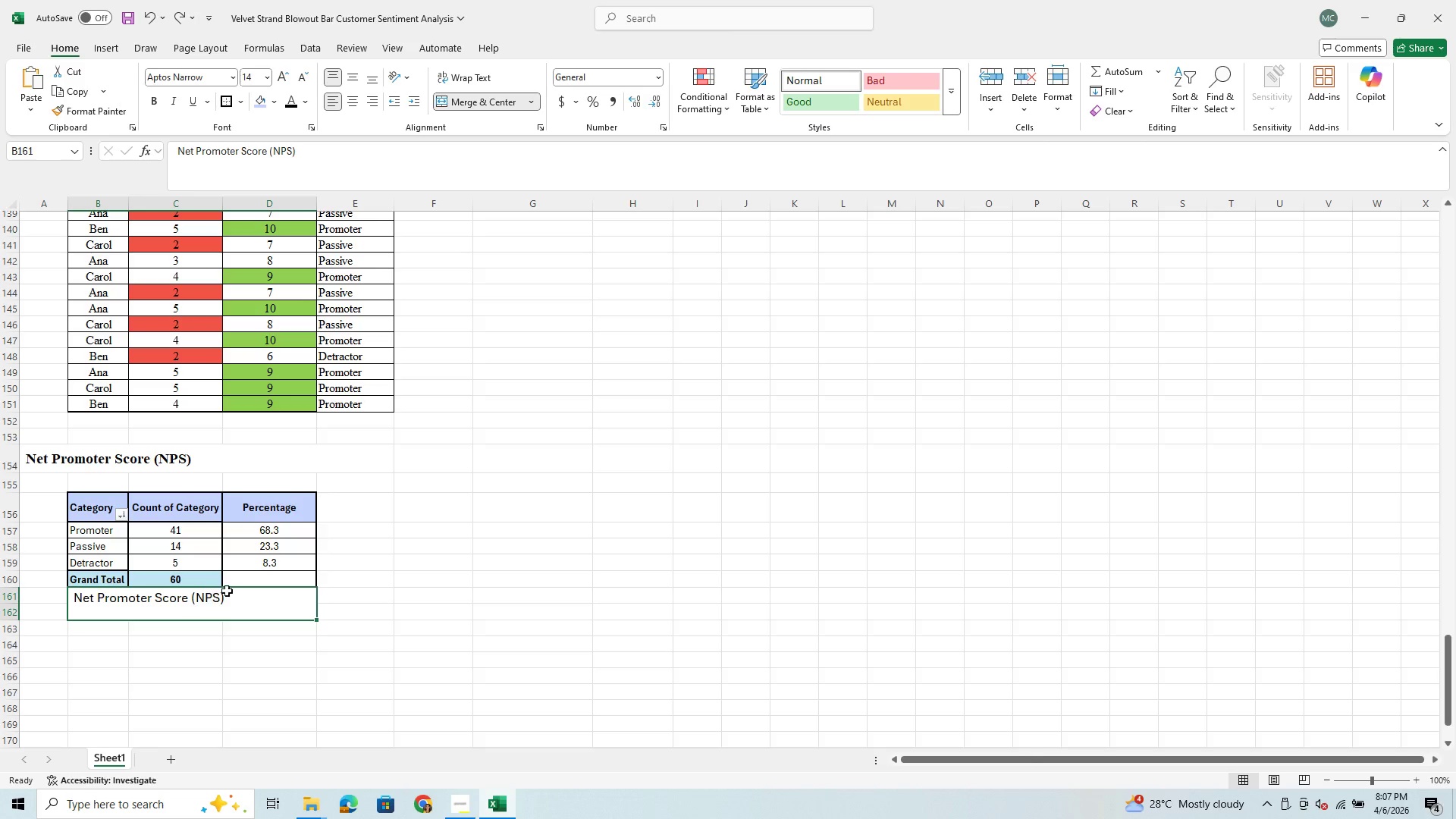 
left_click([253, 601])
 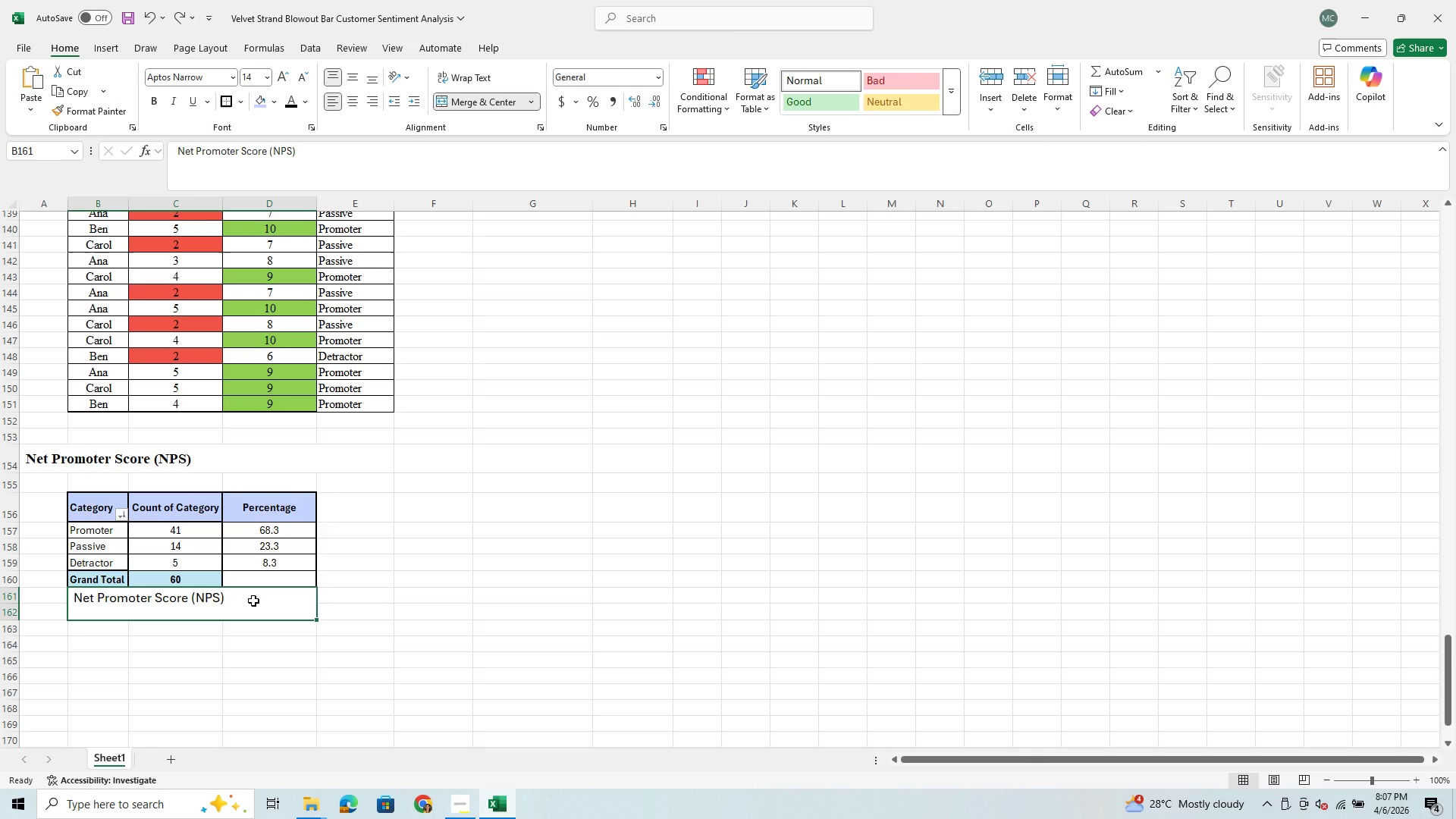 
left_click([253, 601])
 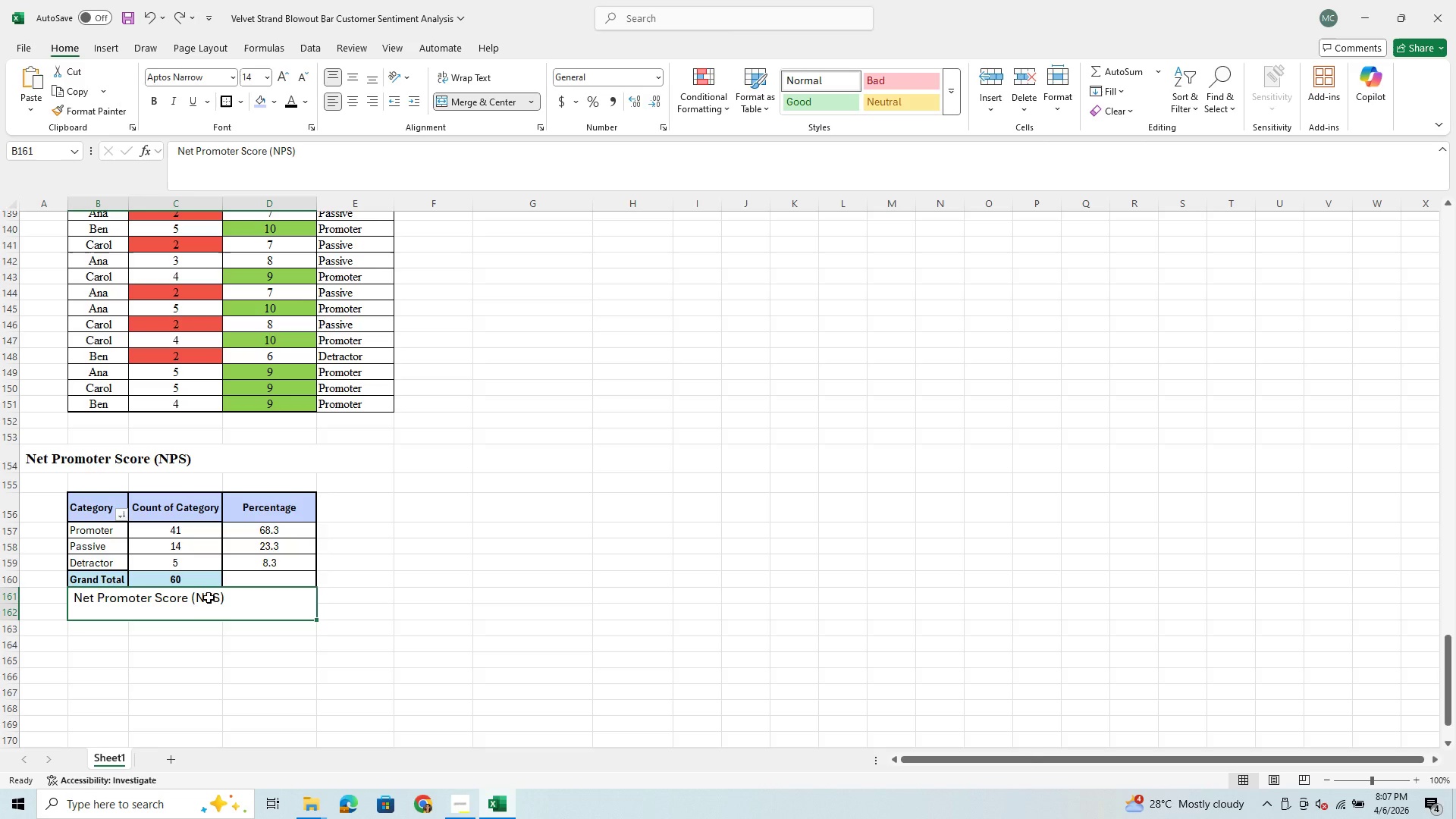 
left_click([209, 598])
 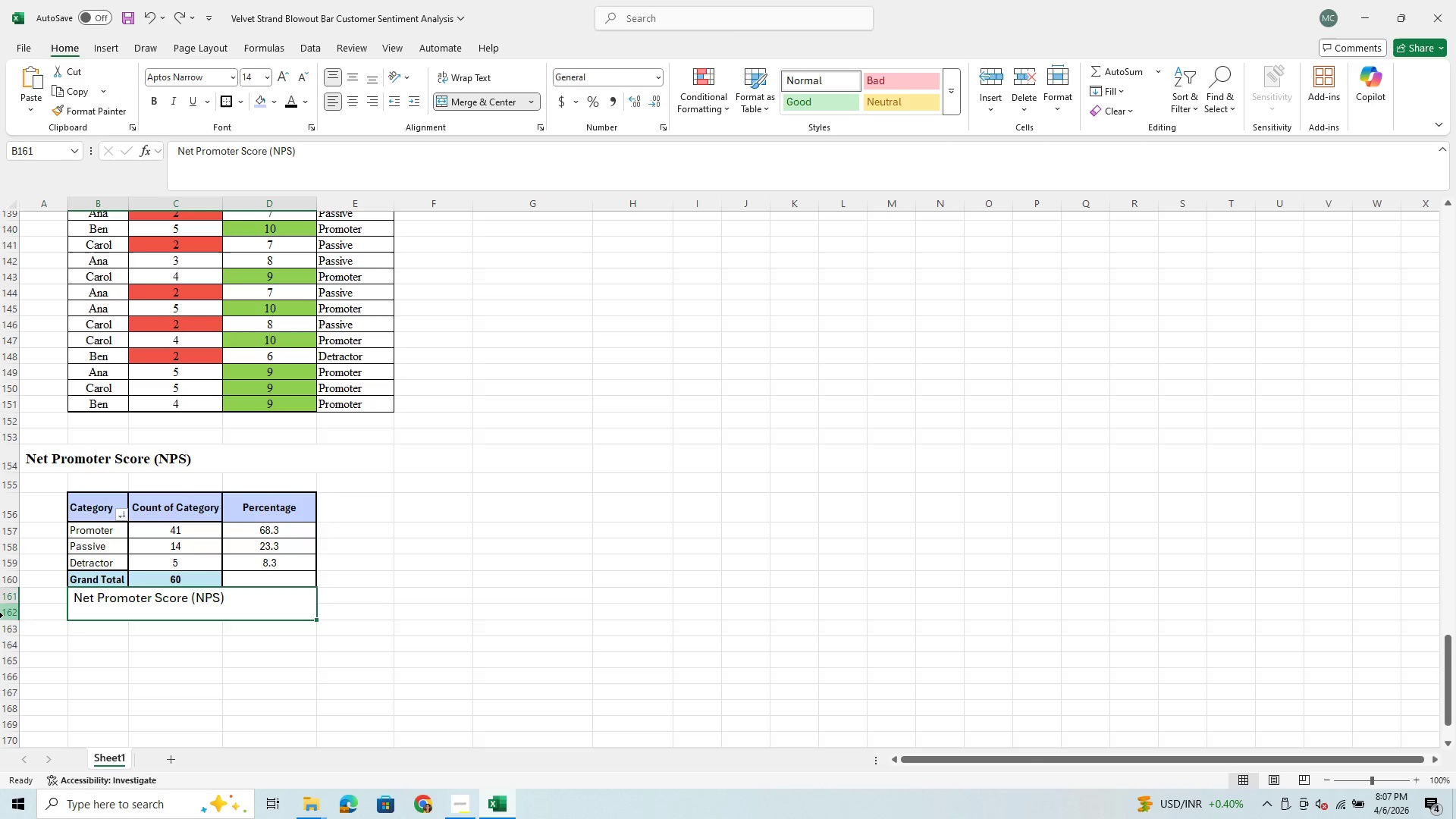 
wait(6.88)
 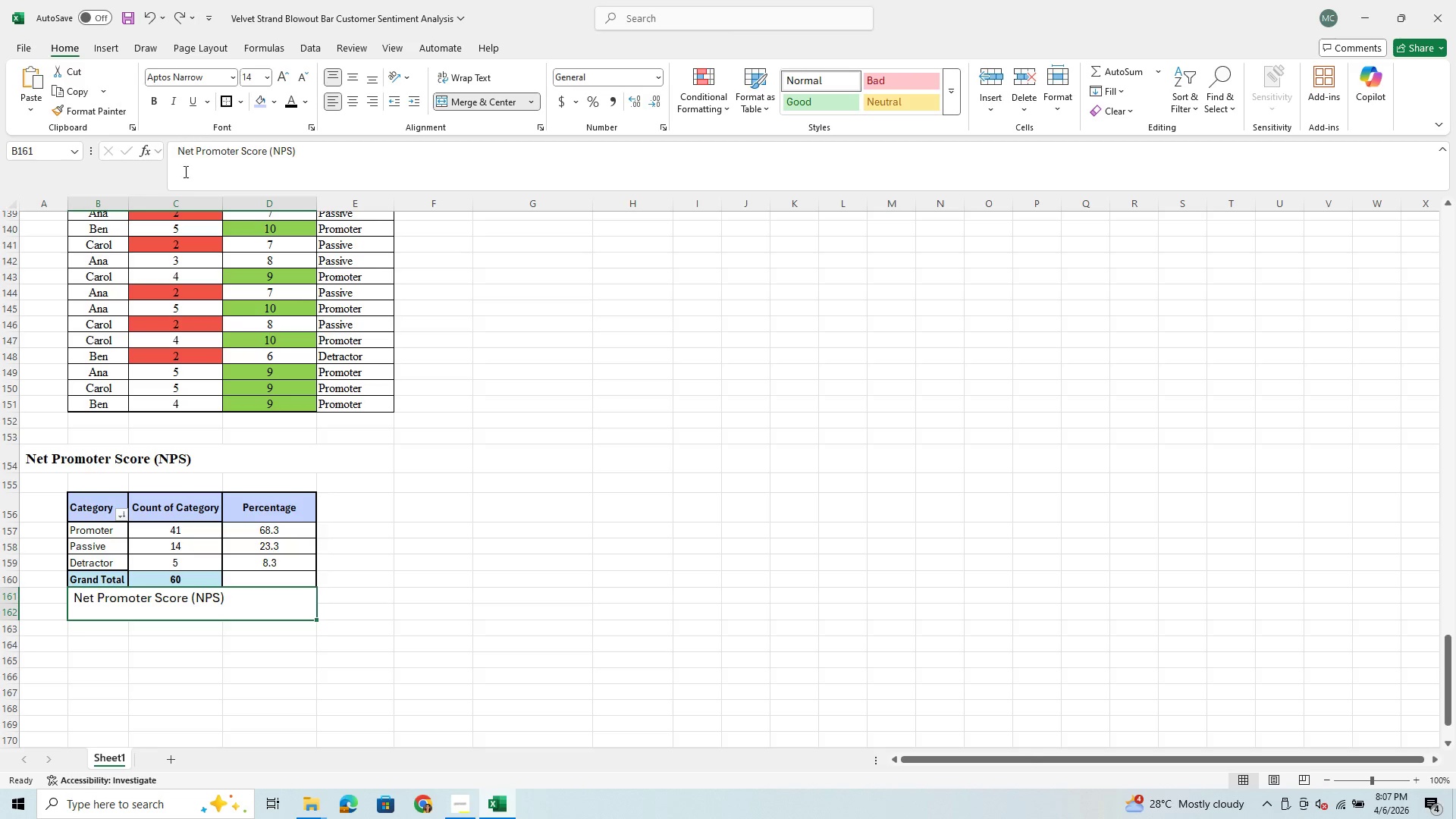 
left_click_drag(start_coordinate=[12, 594], to_coordinate=[12, 610])
 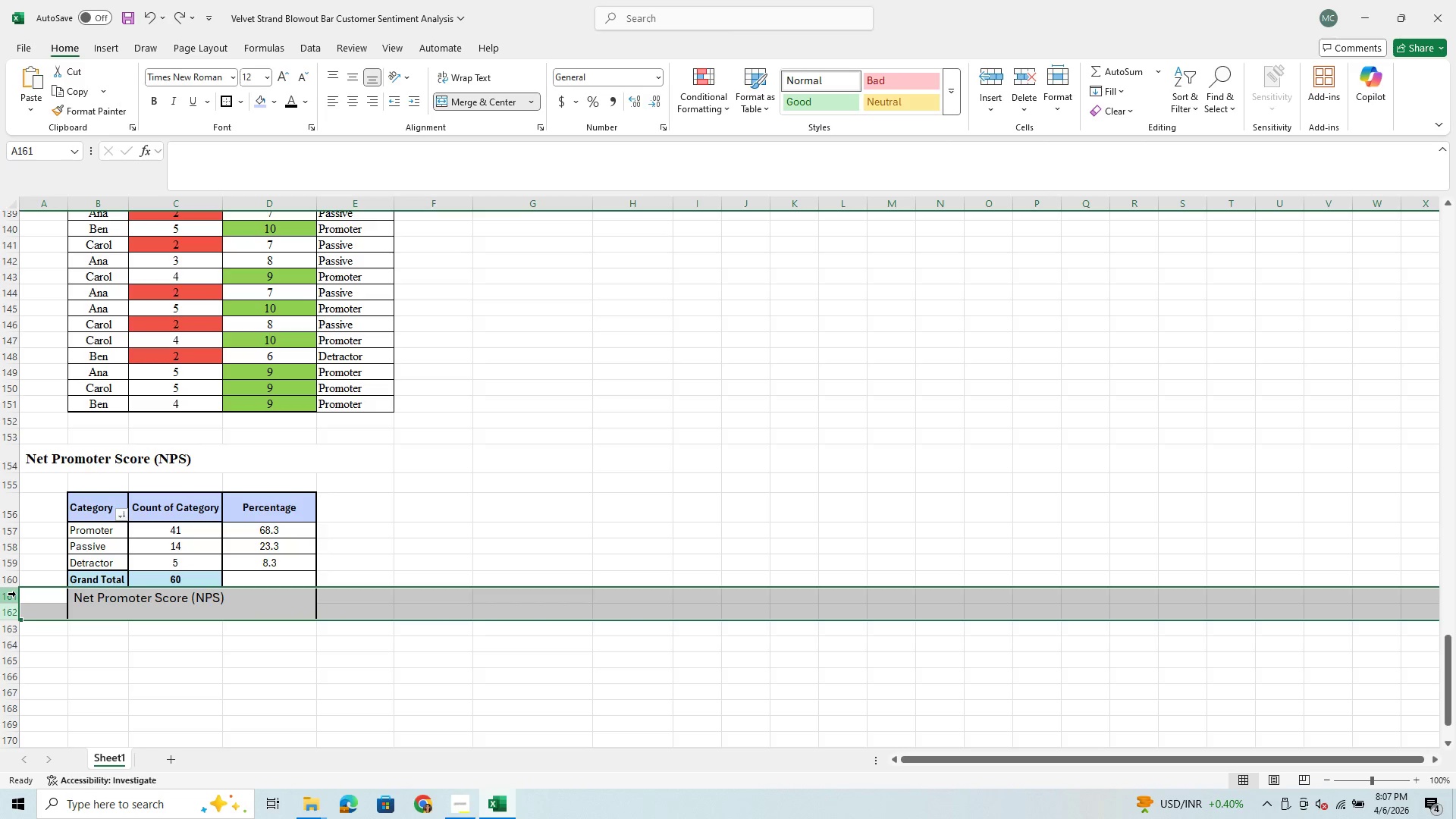 
right_click([16, 594])
 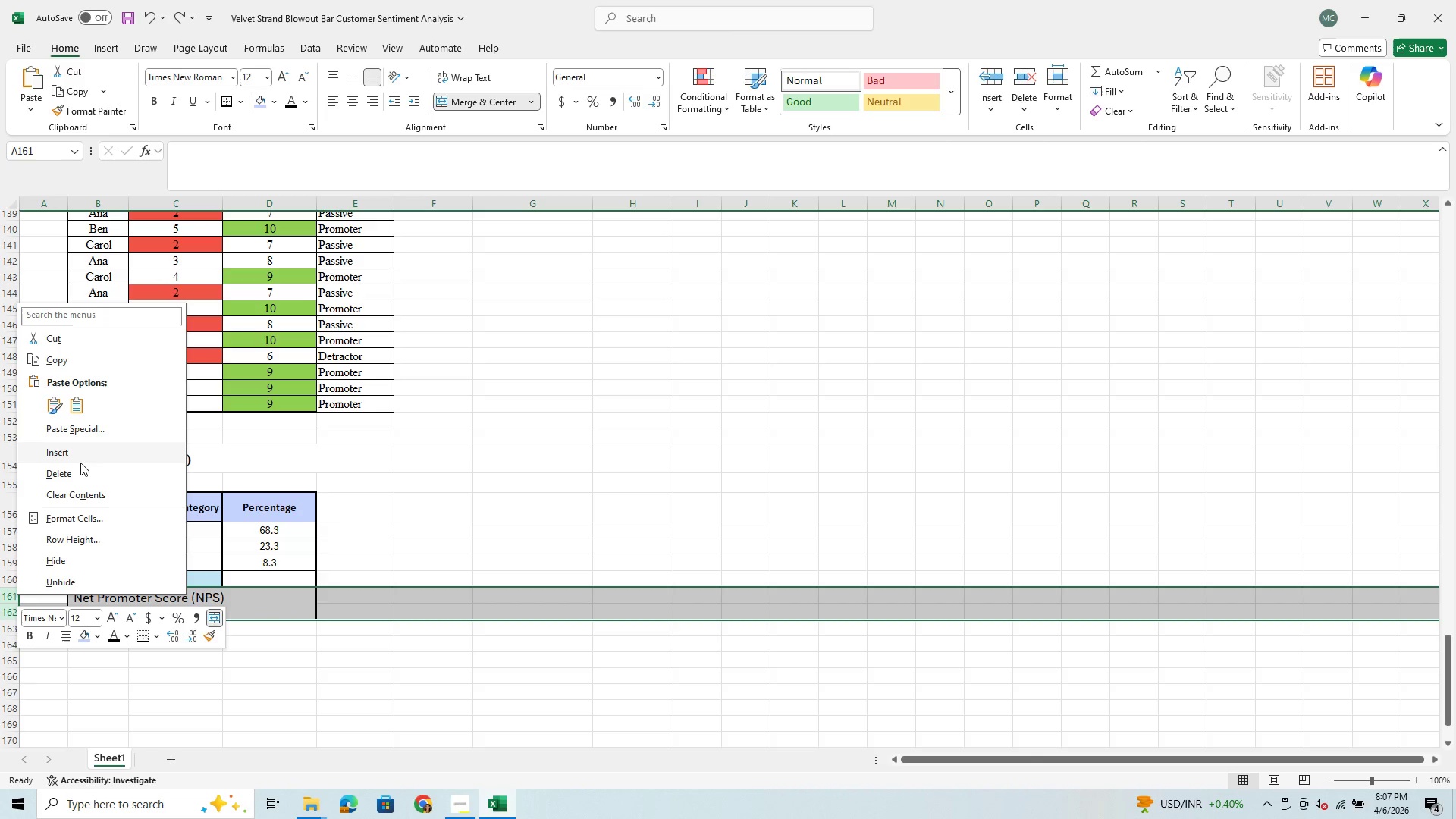 
left_click([77, 467])
 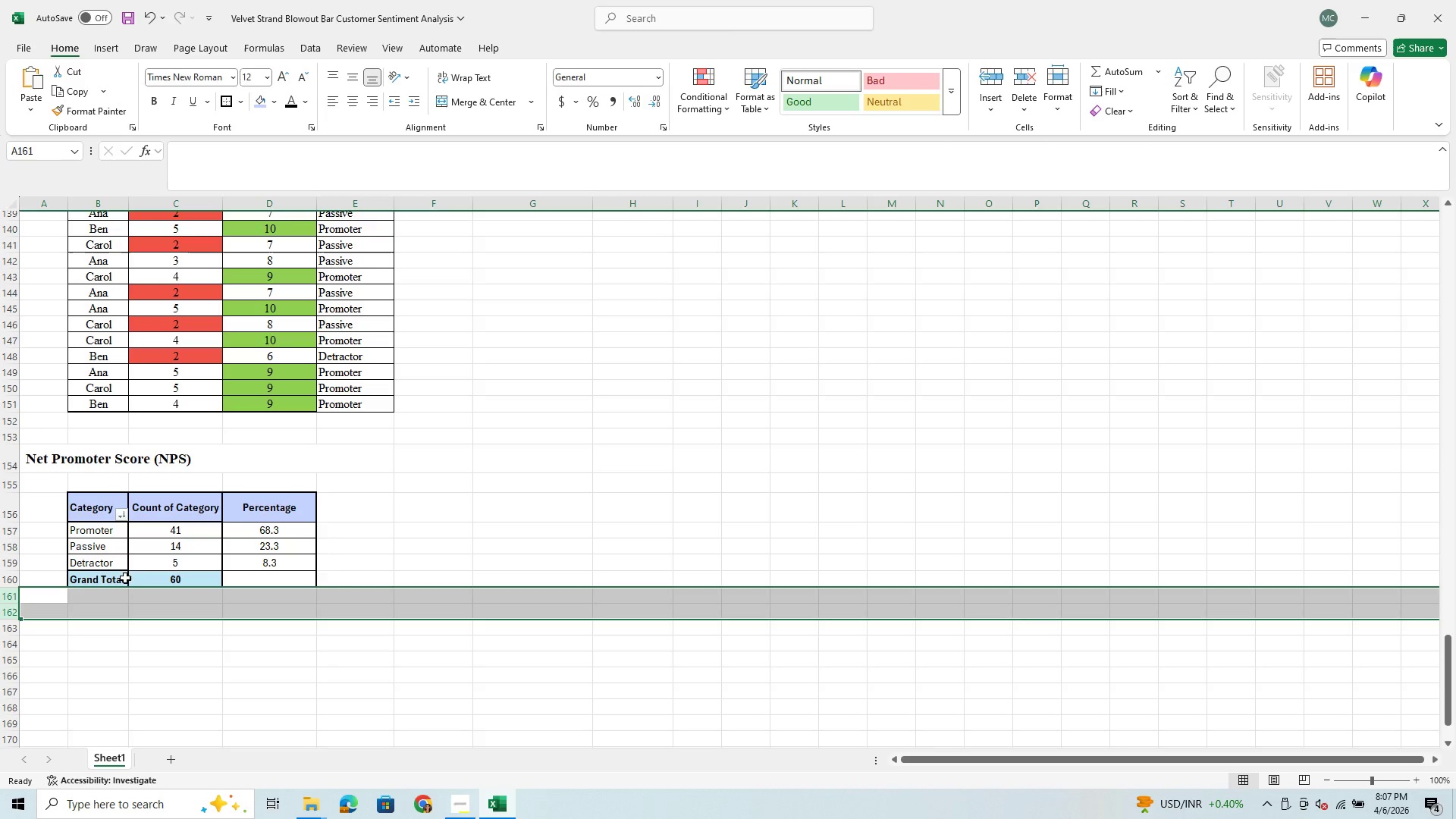 
left_click([125, 598])
 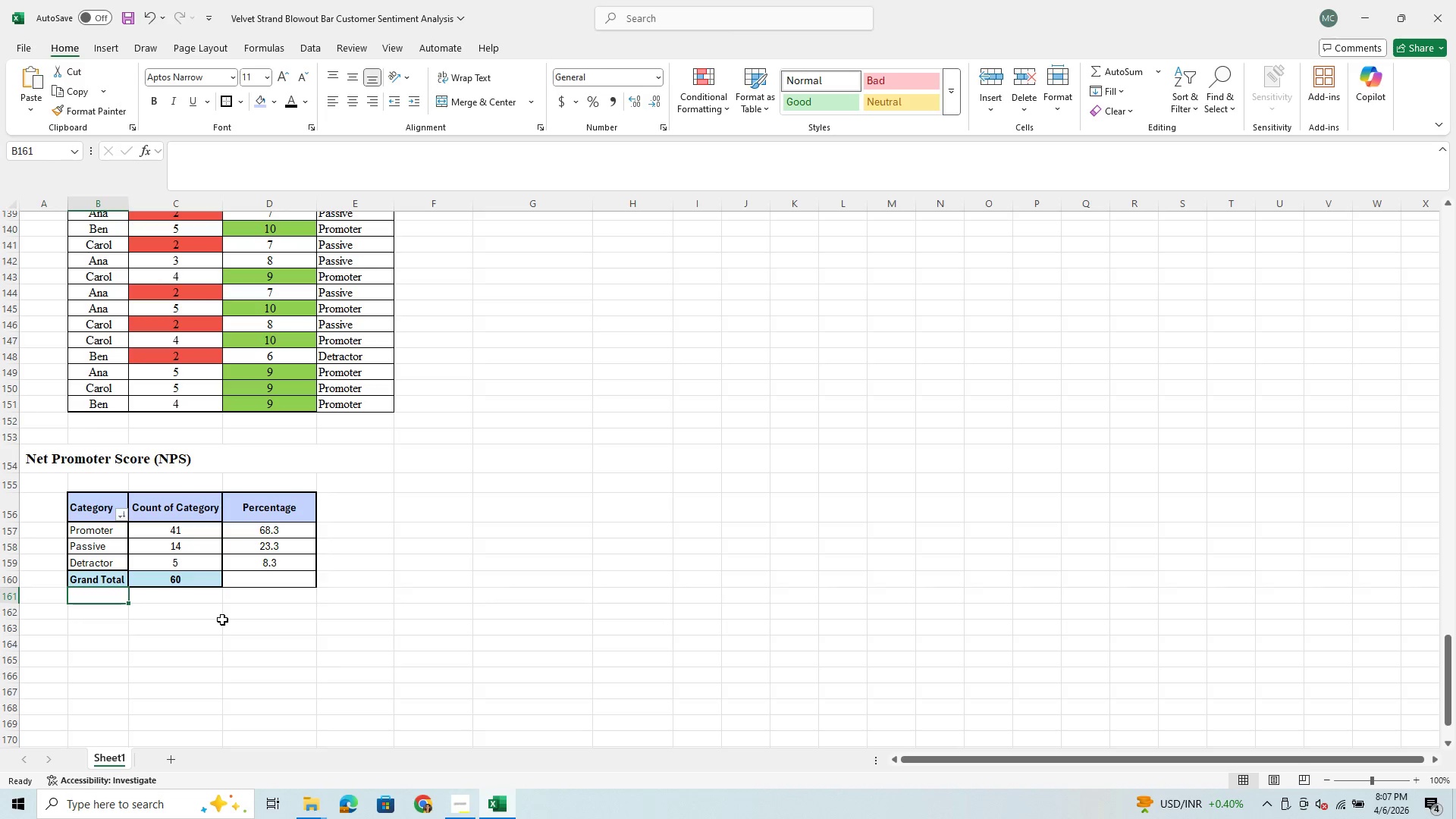 
left_click([208, 640])
 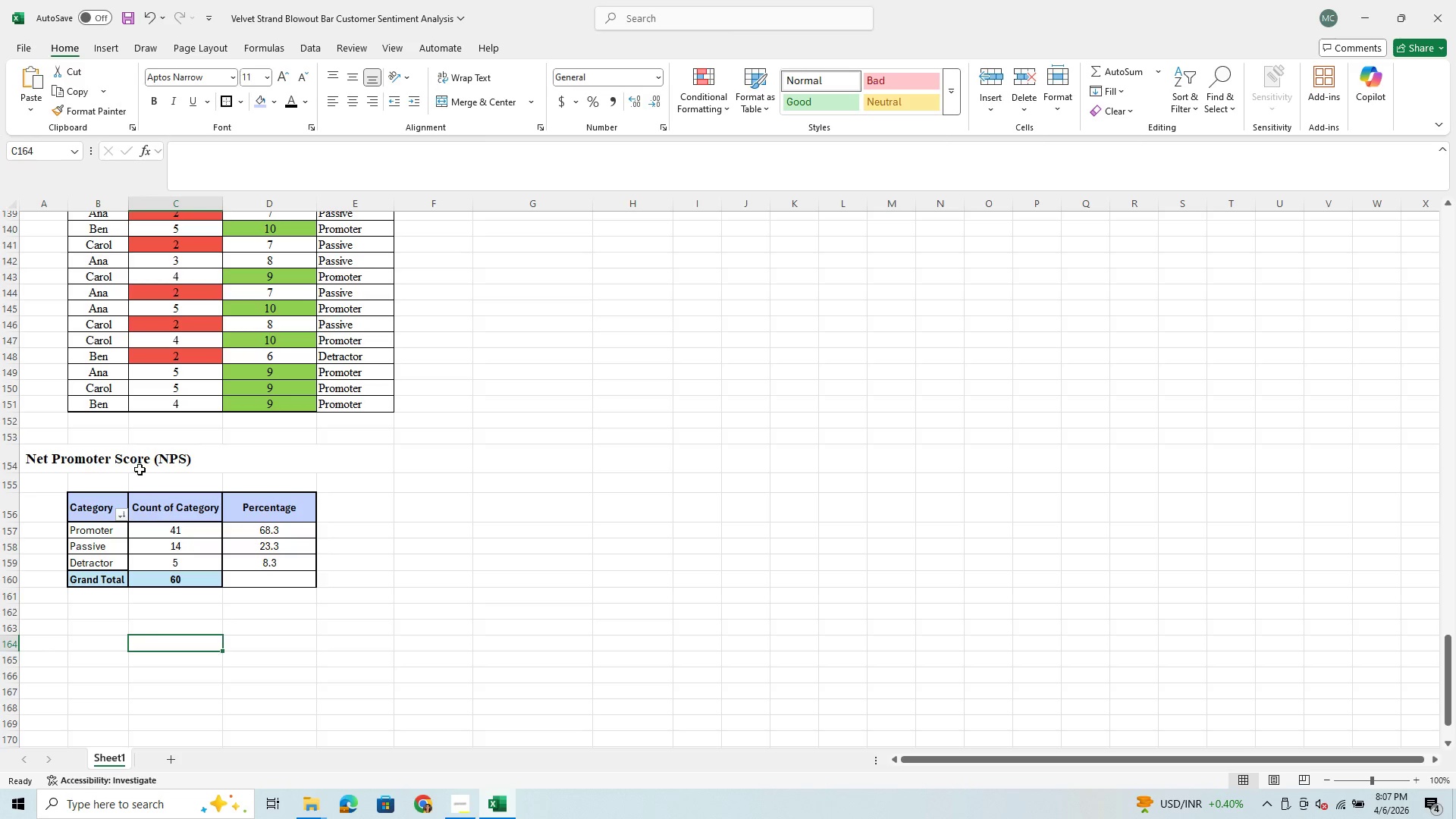 
scroll: coordinate [137, 419], scroll_direction: up, amount: 30.0
 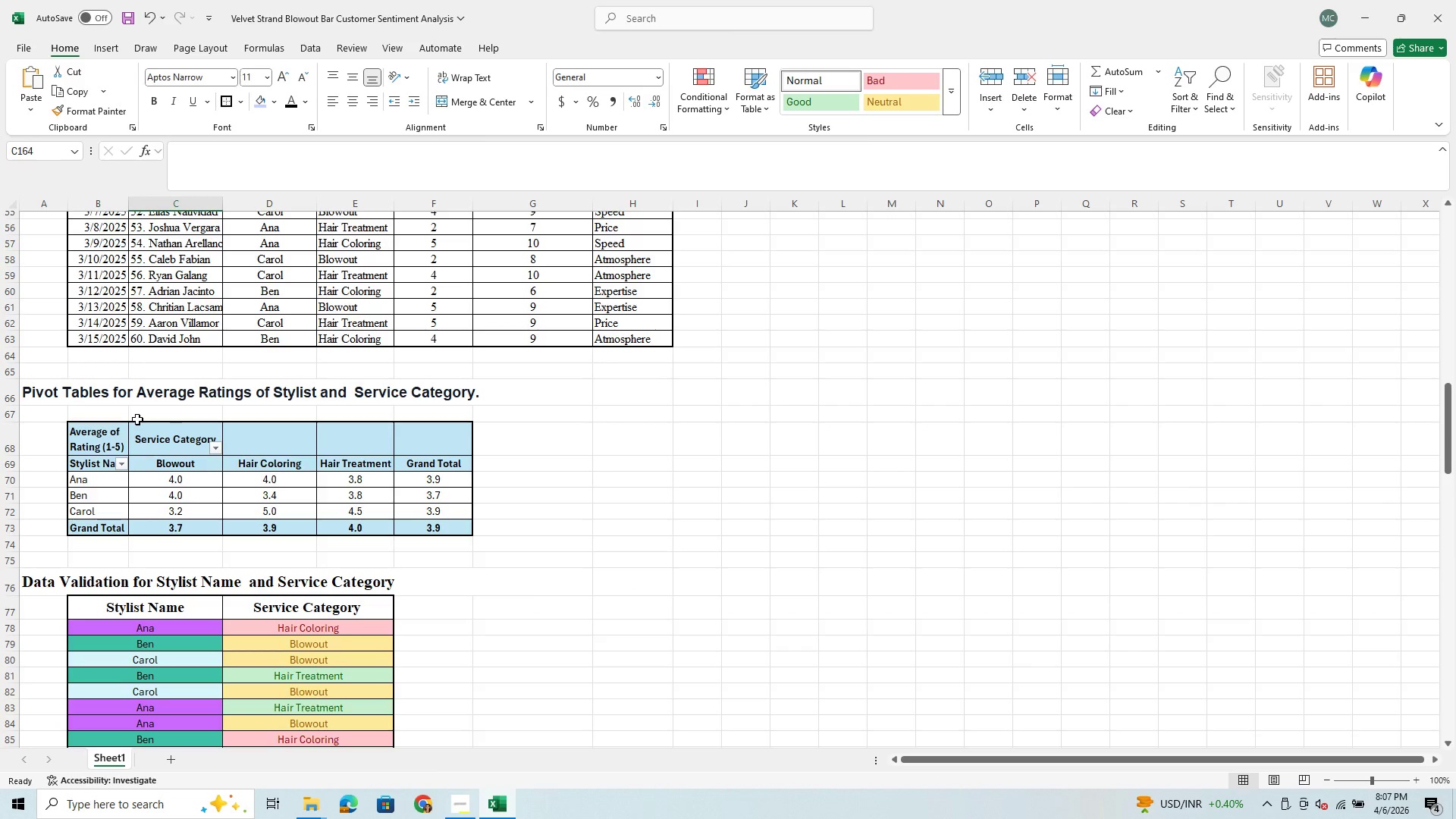 
scroll: coordinate [137, 419], scroll_direction: down, amount: 32.0
 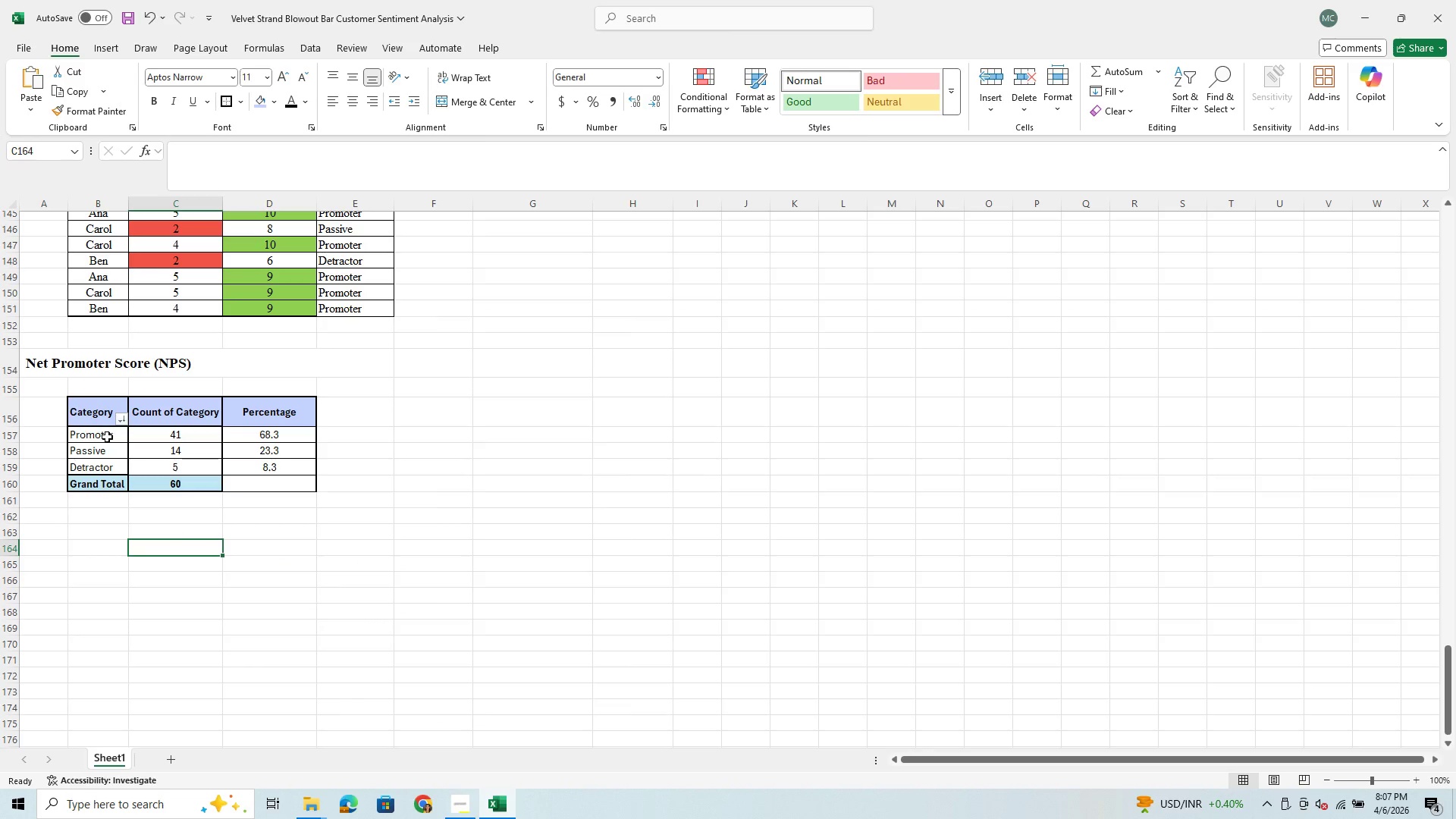 
left_click([107, 437])
 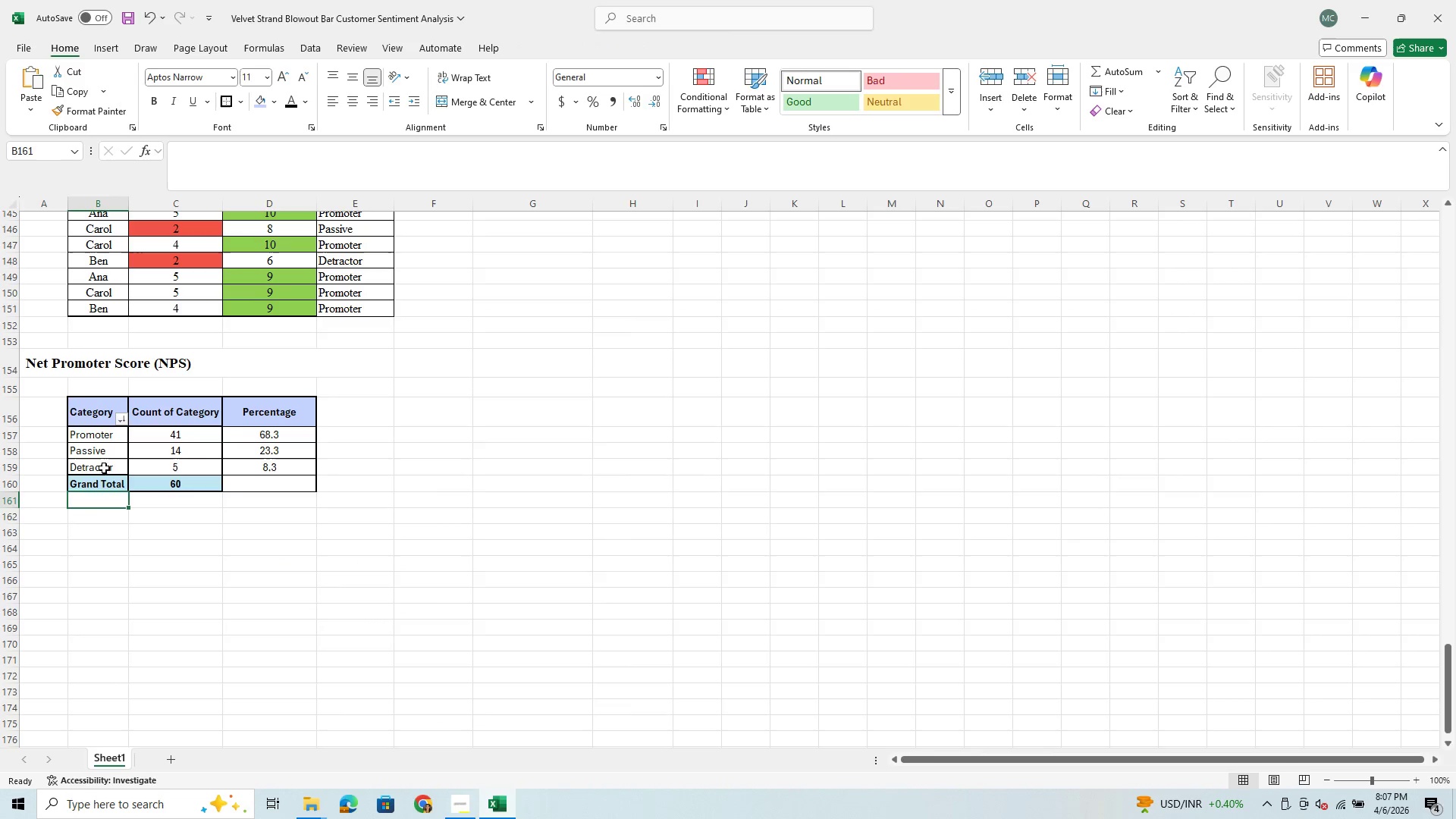 
left_click_drag(start_coordinate=[86, 409], to_coordinate=[248, 508])
 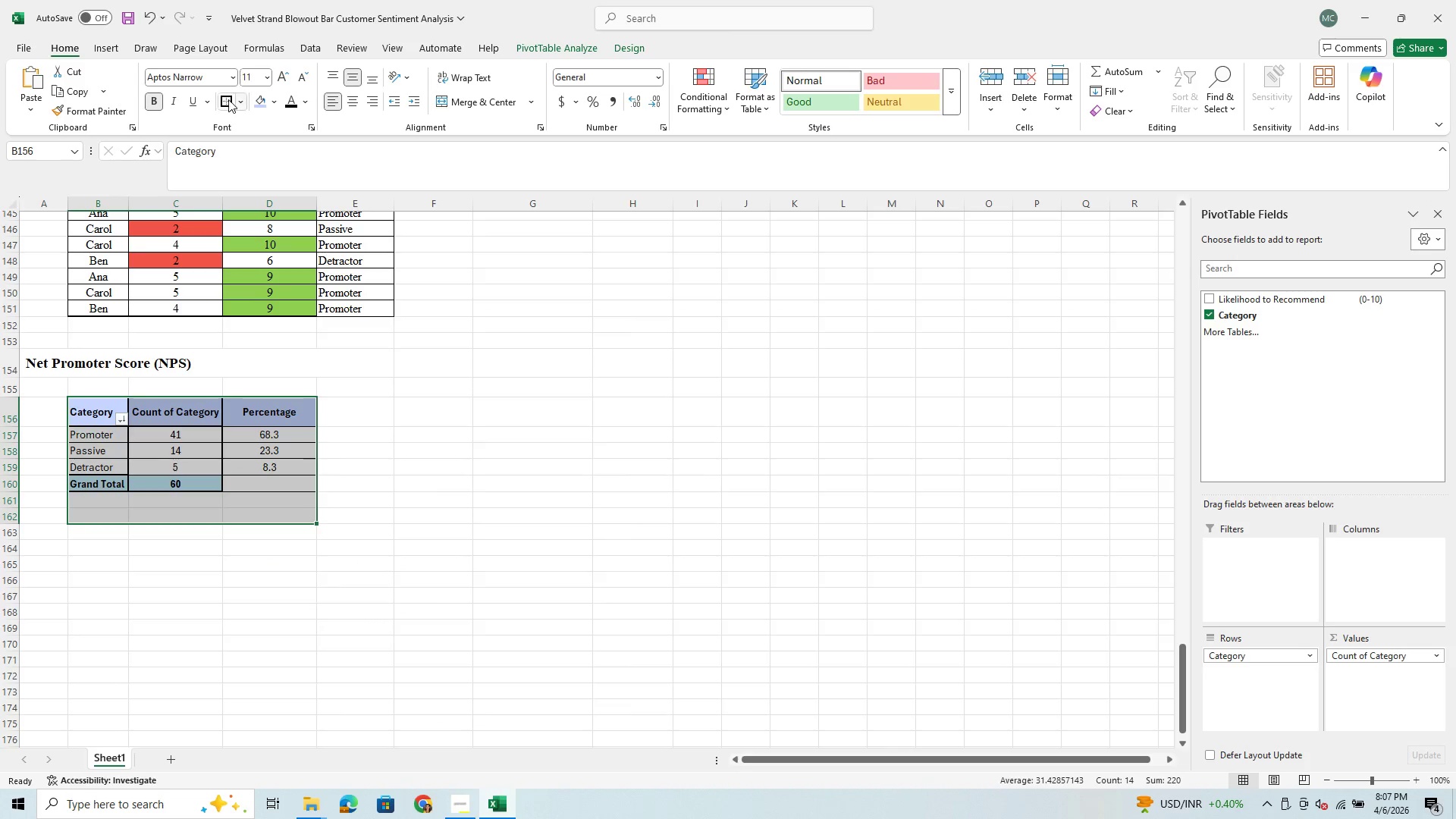 
left_click([228, 99])
 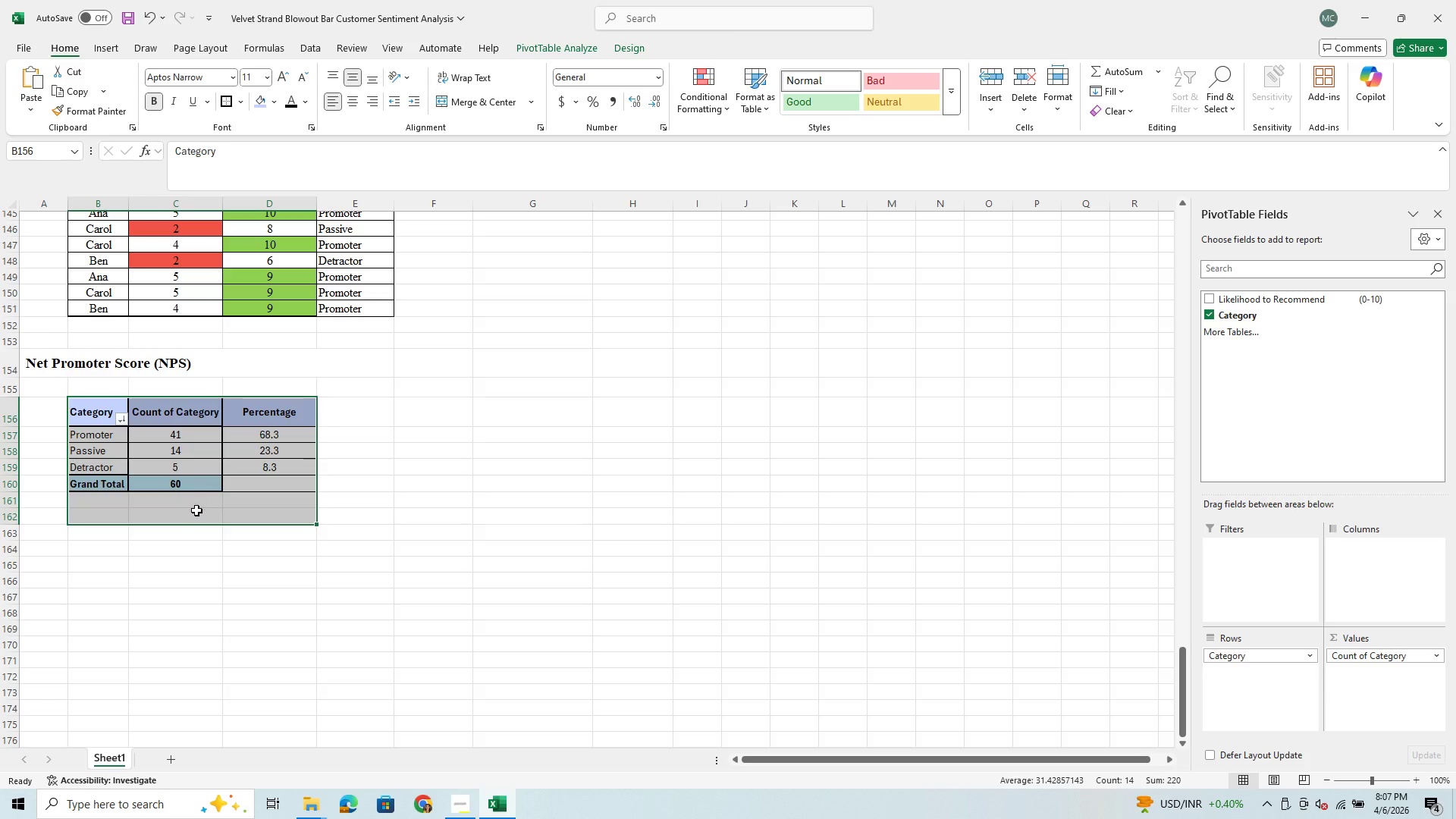 
left_click([196, 510])
 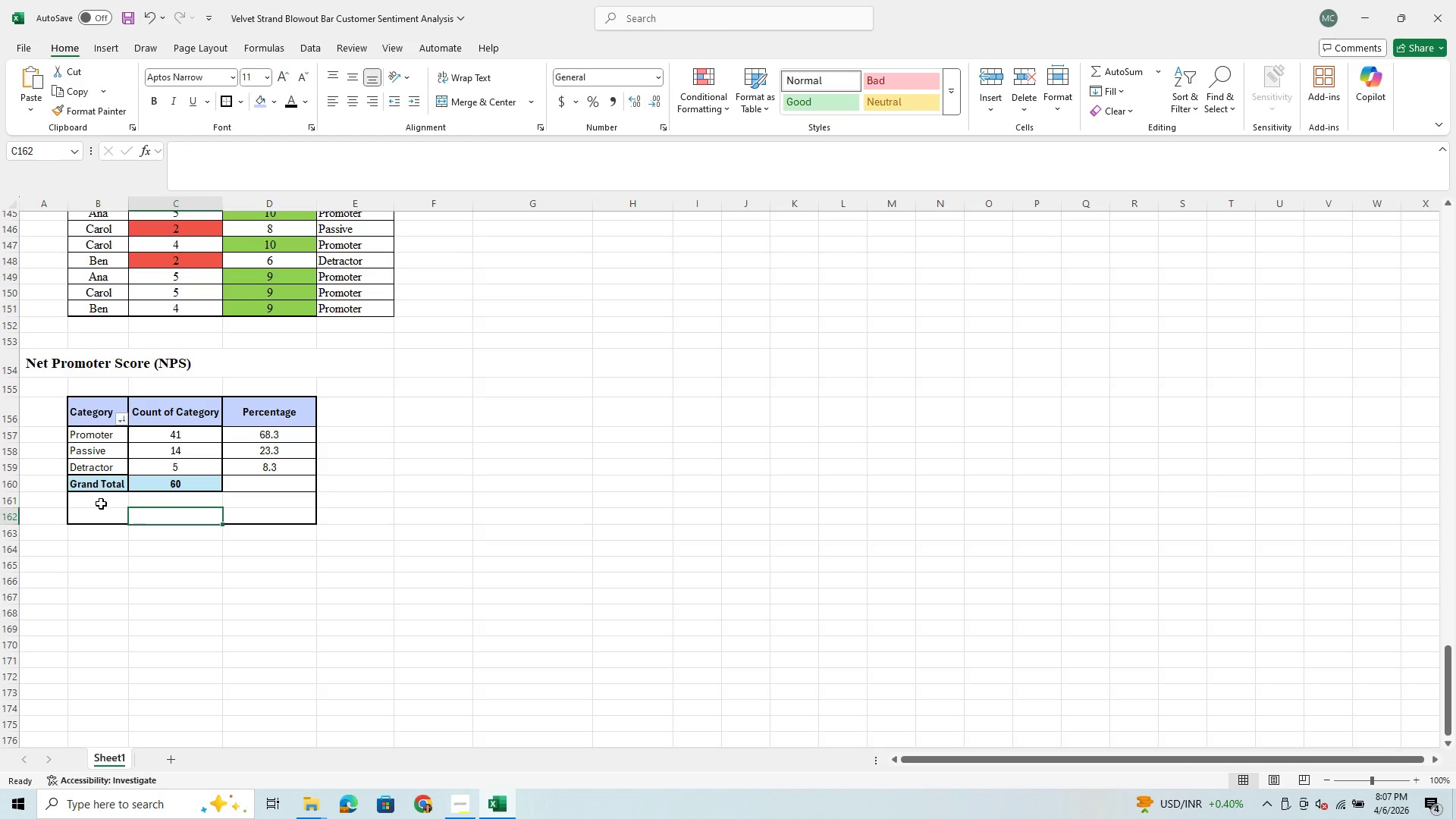 
left_click([101, 504])
 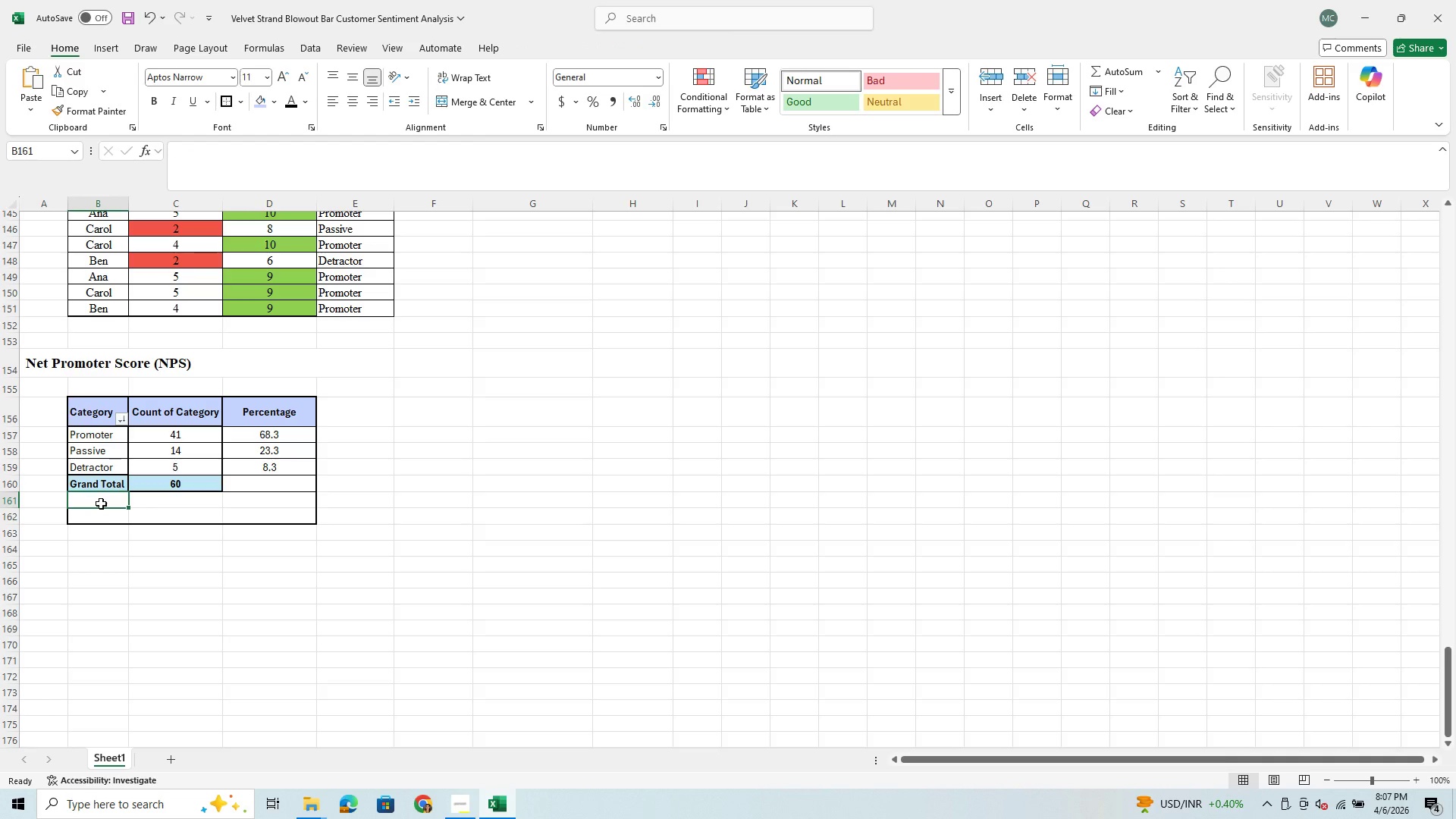 
left_click([101, 516])
 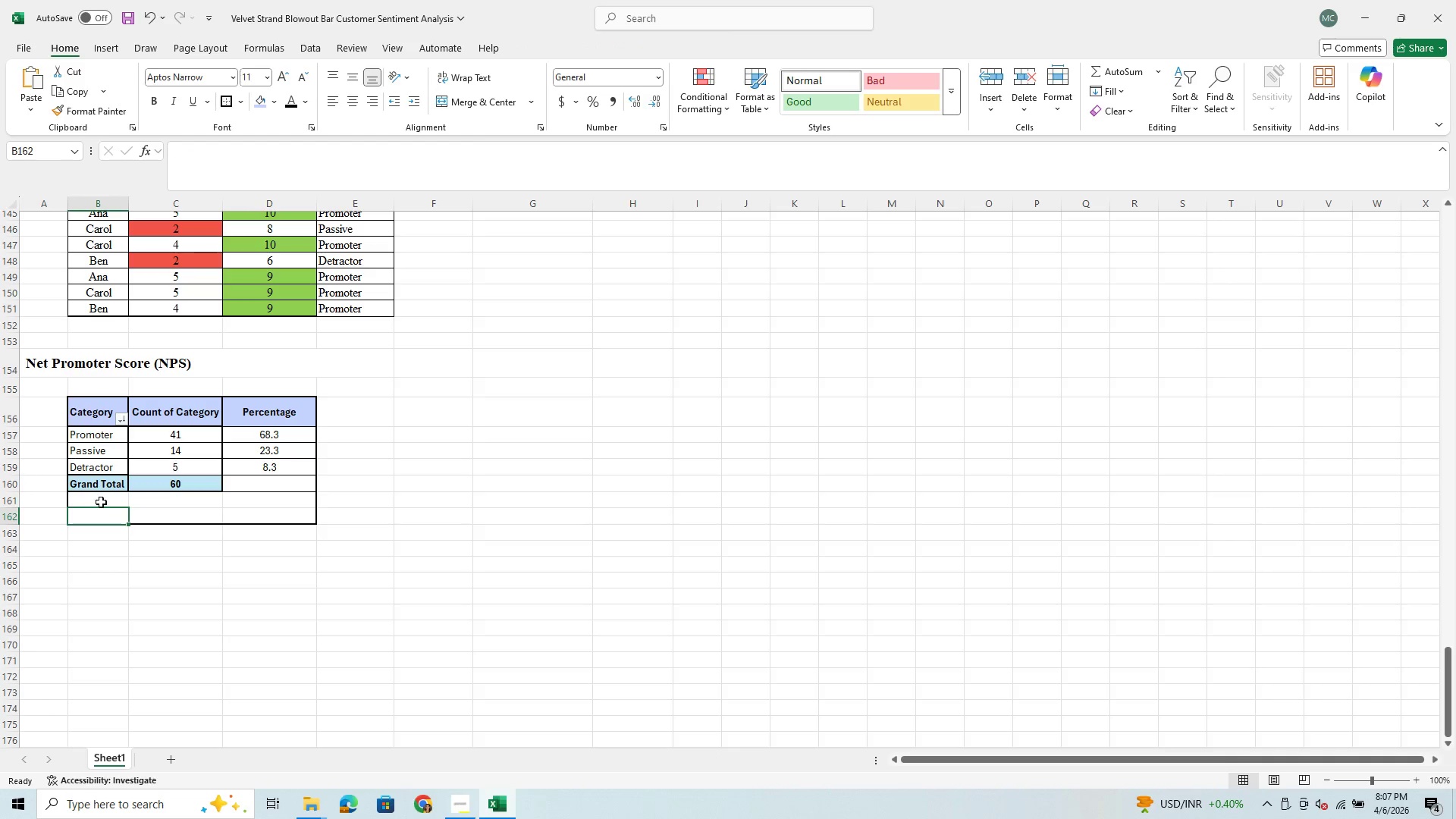 
left_click([101, 502])
 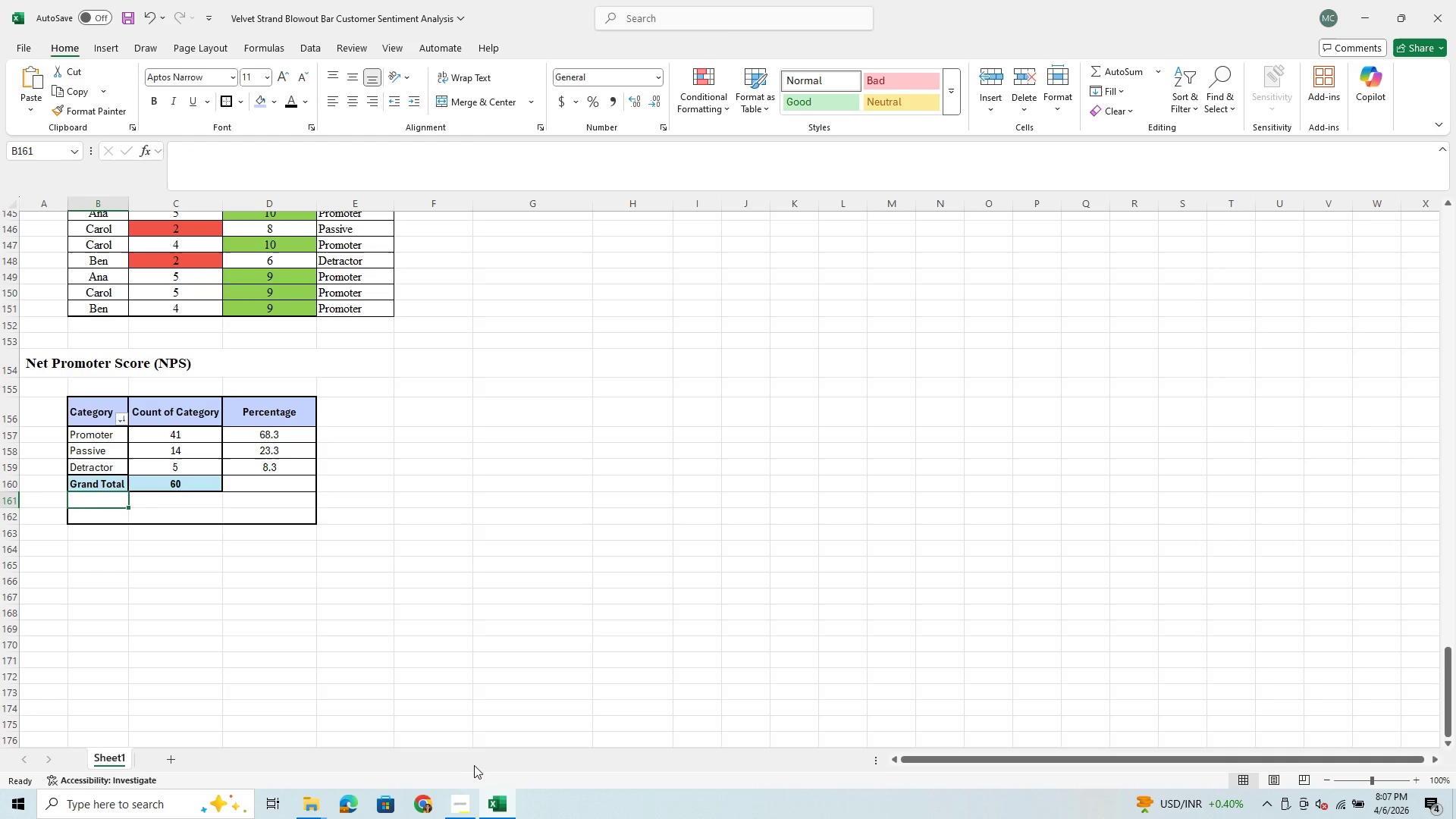 
left_click([462, 801])